 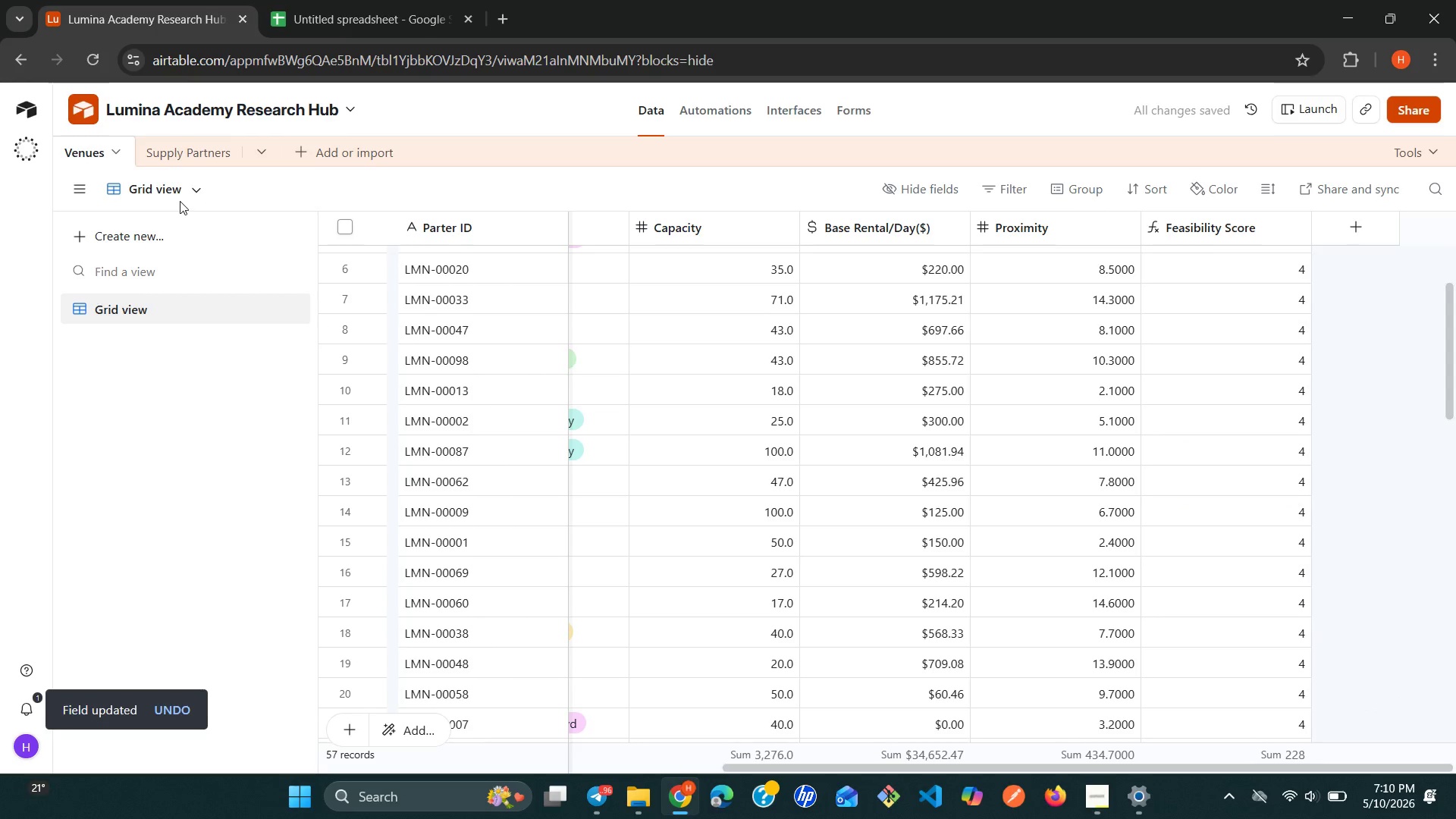 
left_click([166, 143])
 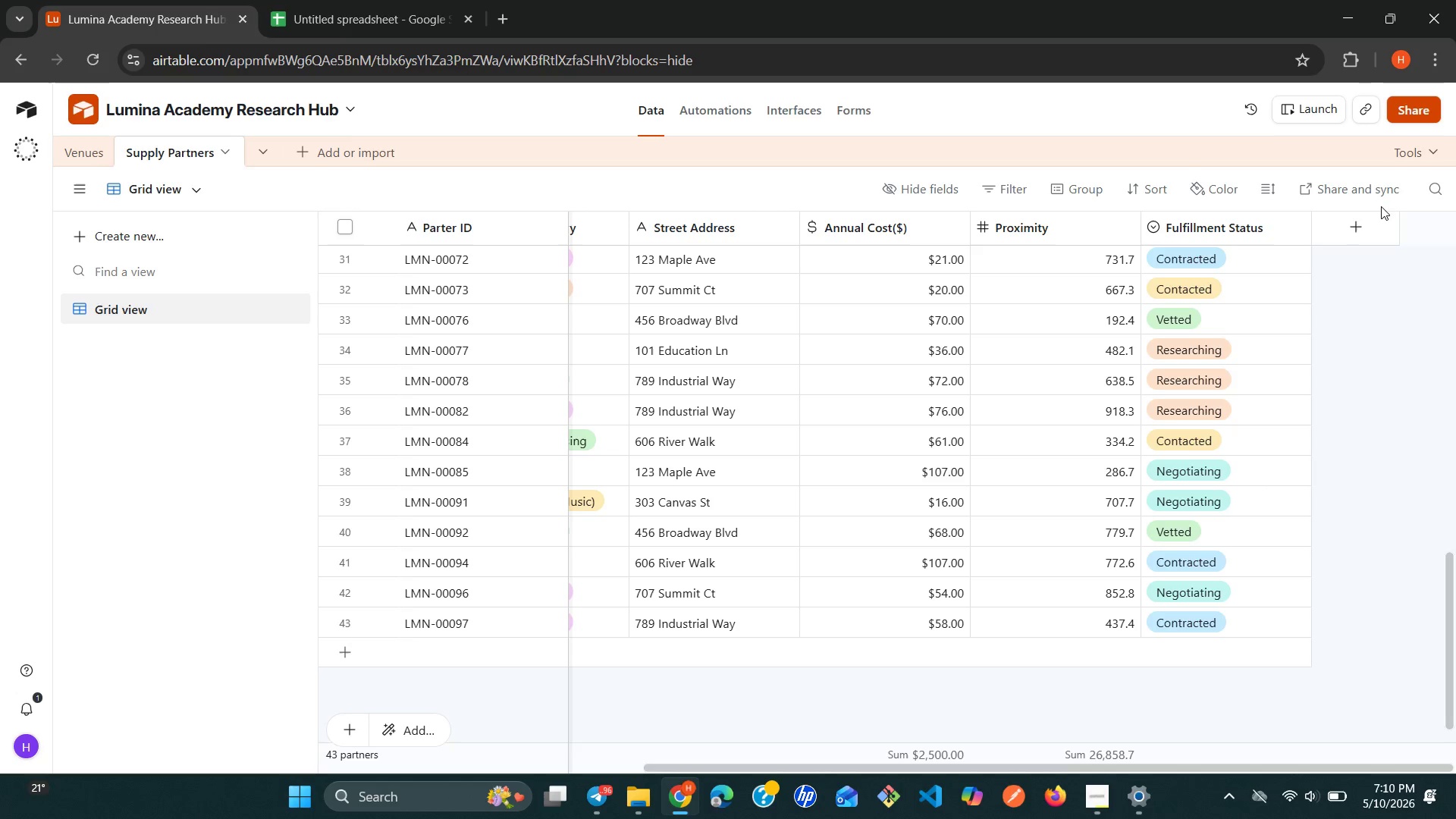 
left_click([1366, 226])
 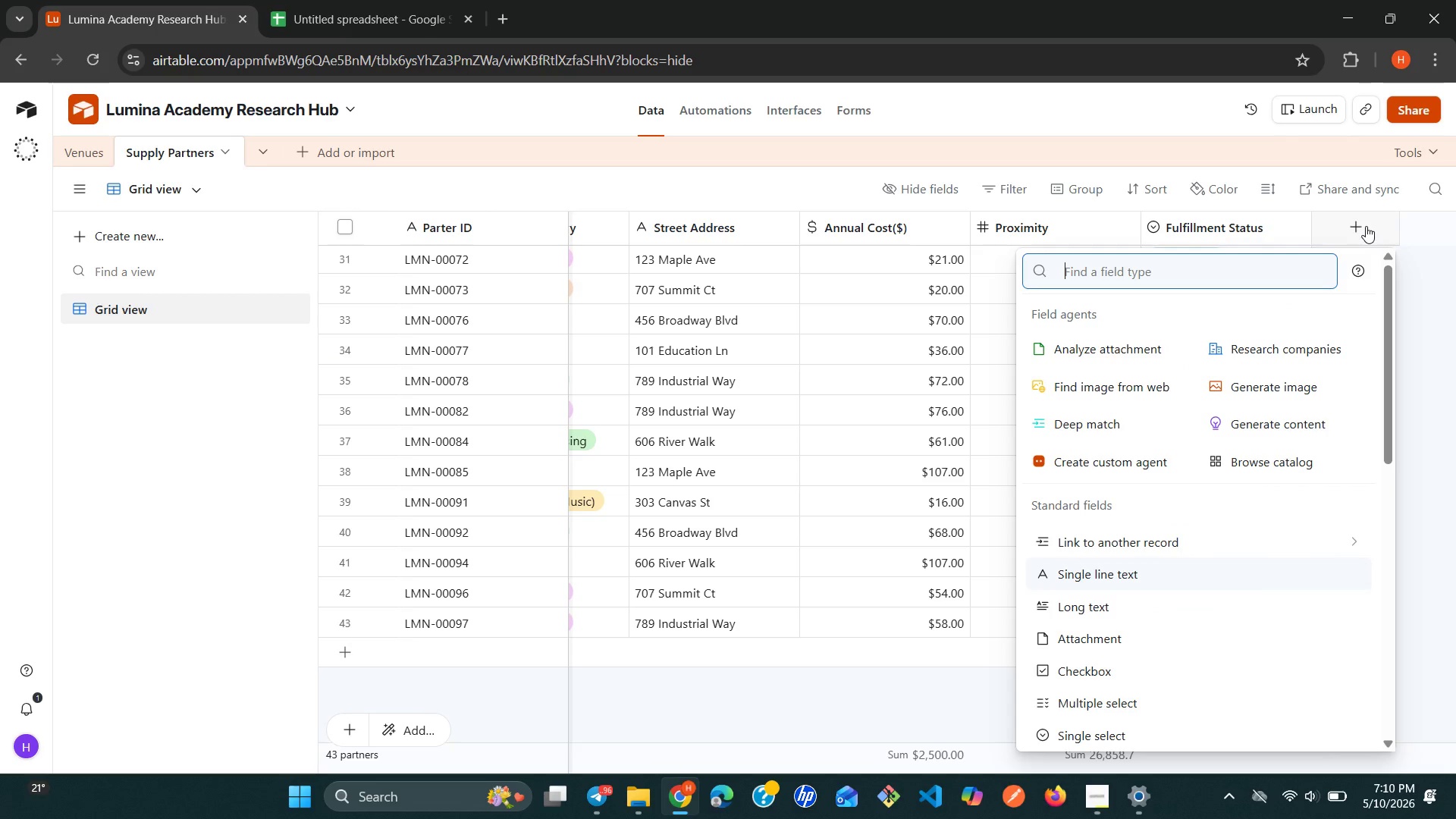 
type(for)
 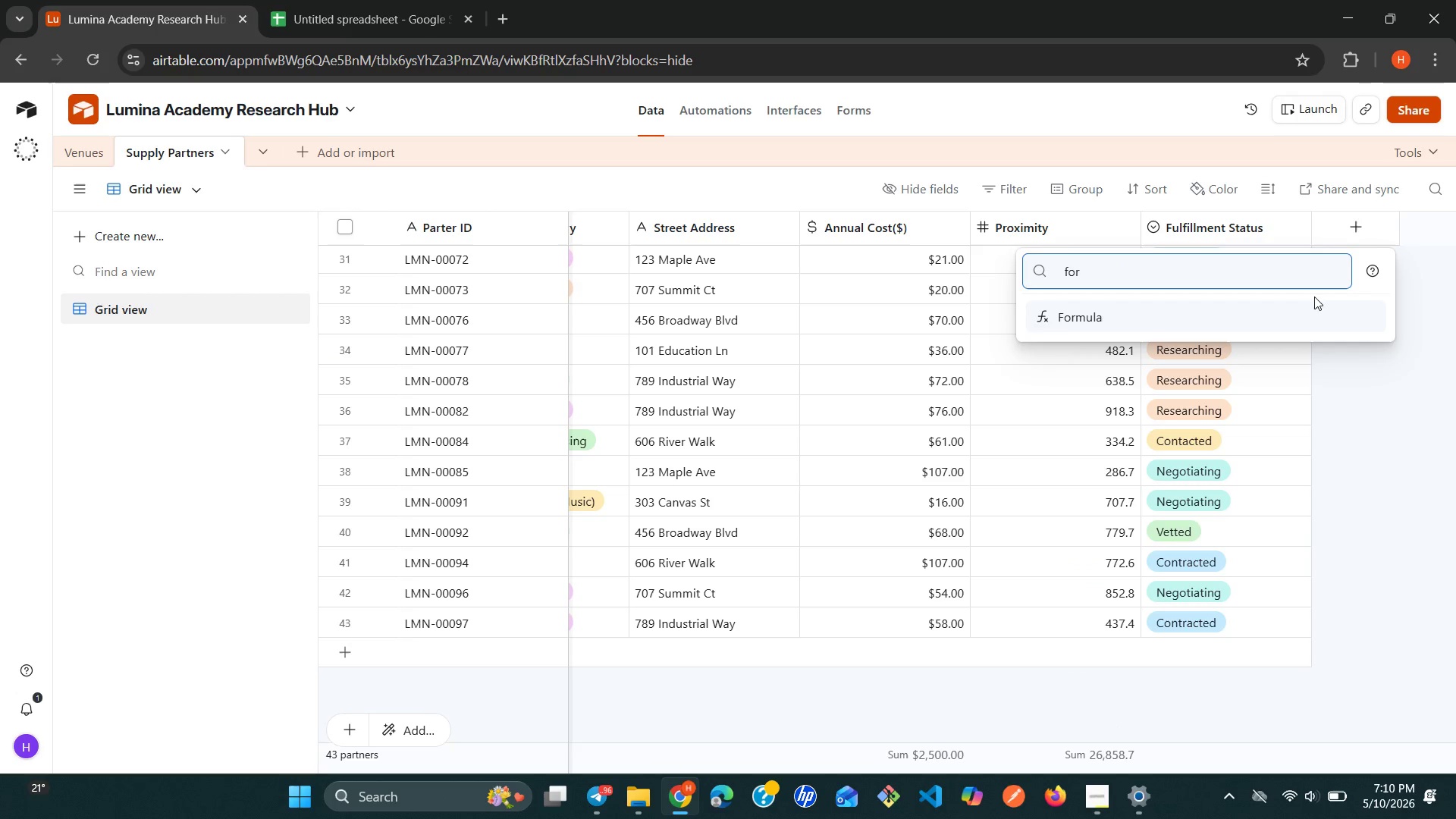 
left_click([1314, 301])
 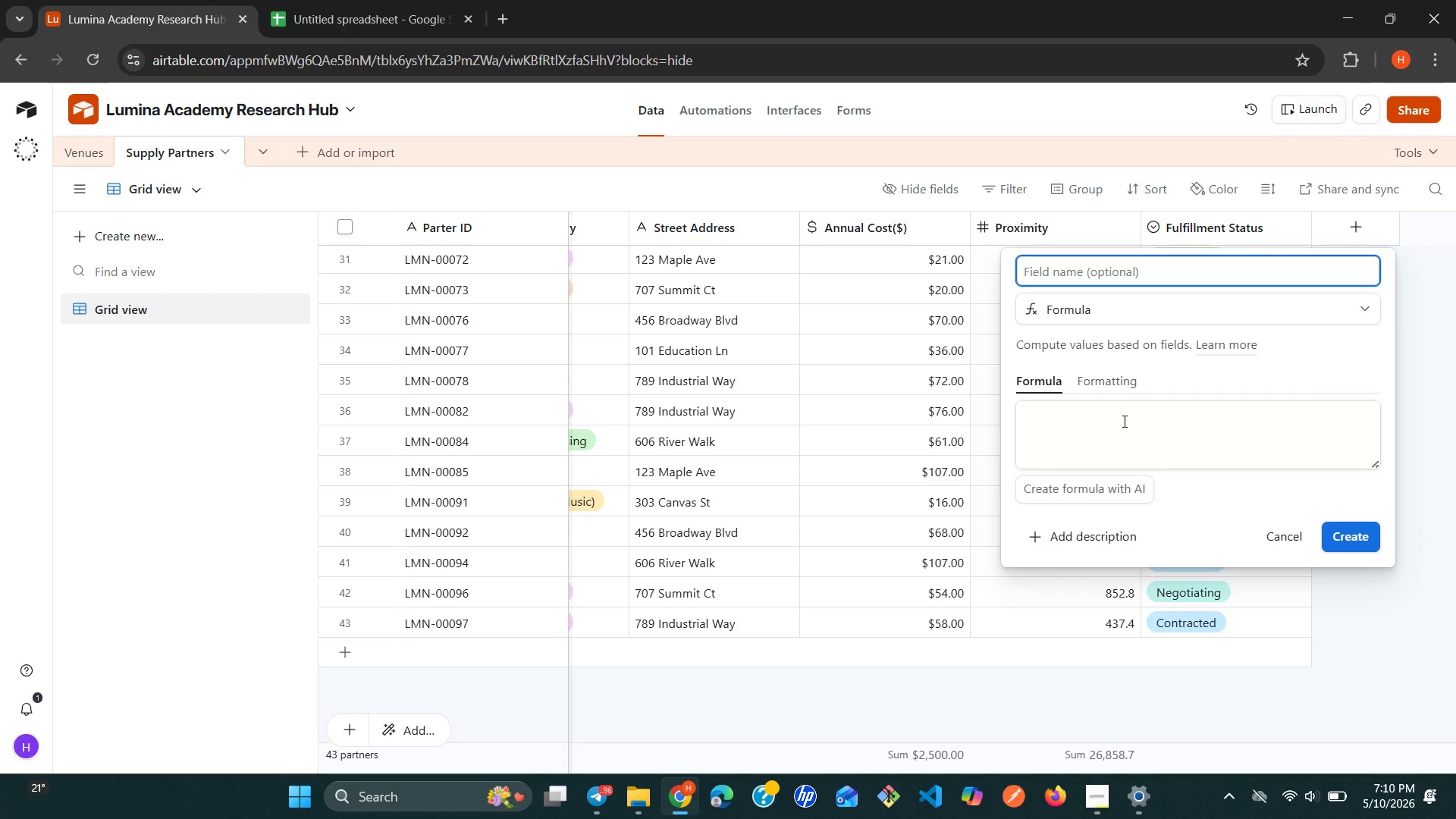 
left_click([1120, 421])
 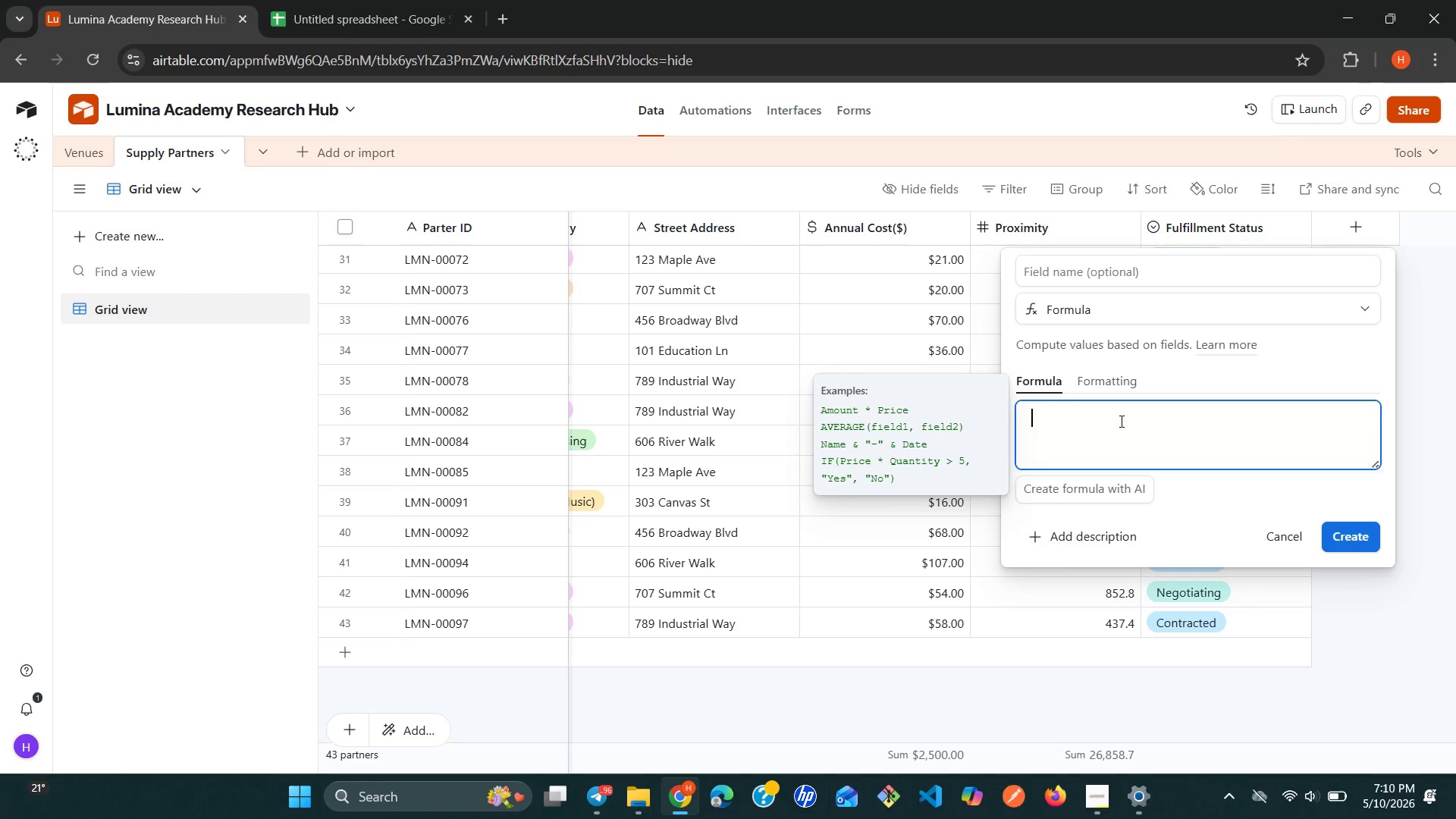 
type(if)
 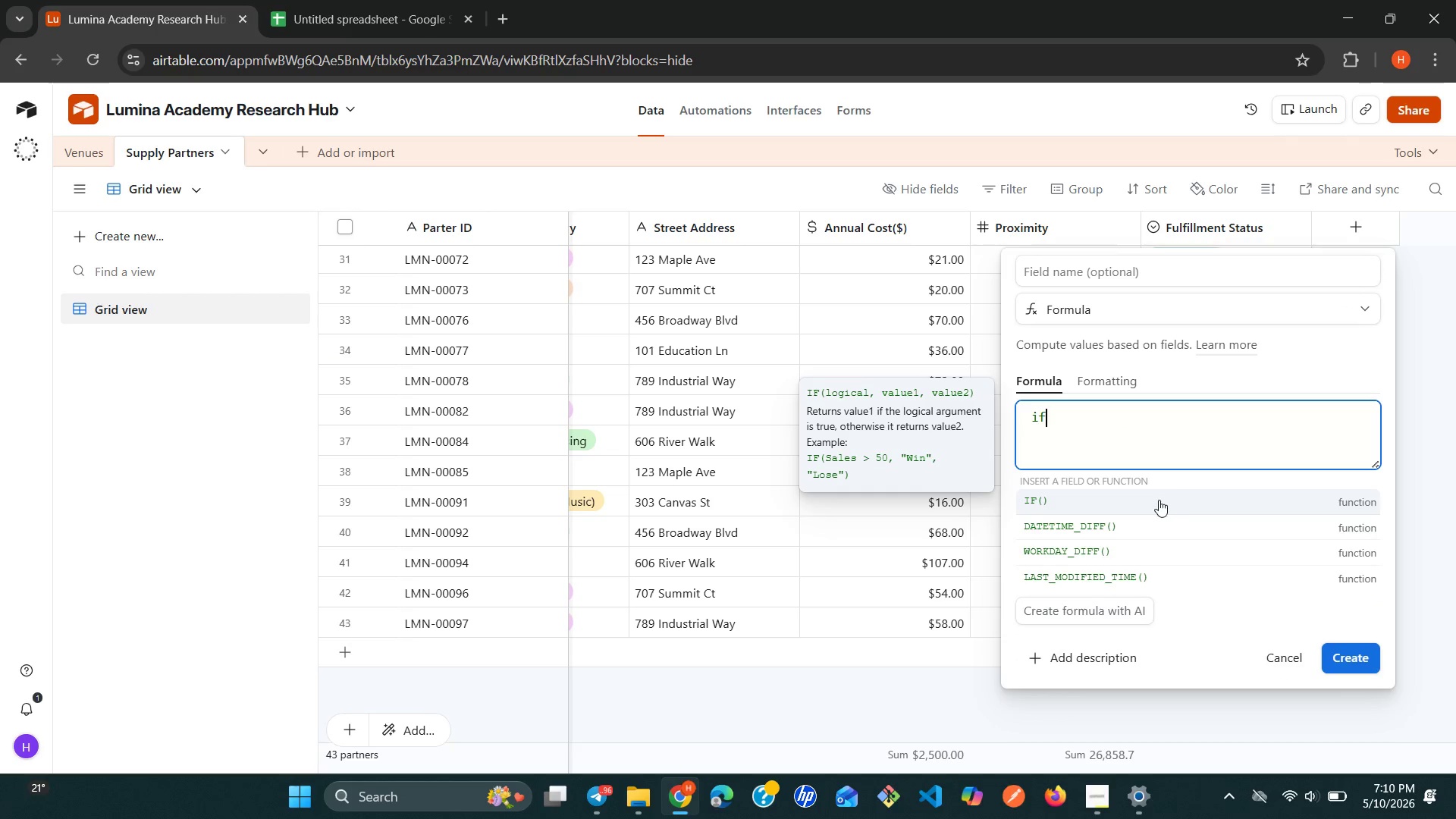 
left_click([1156, 500])
 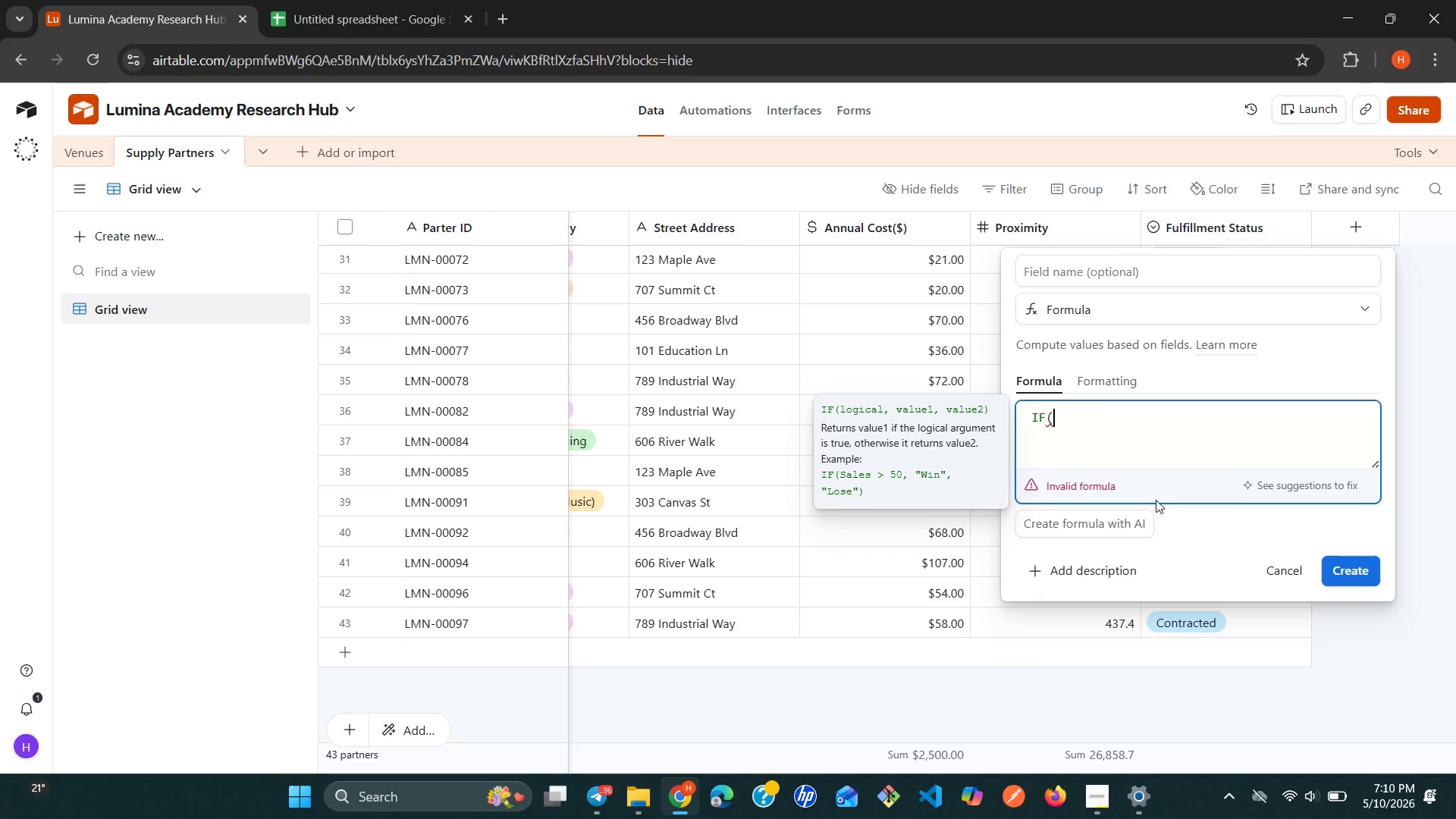 
key(Shift+9)
 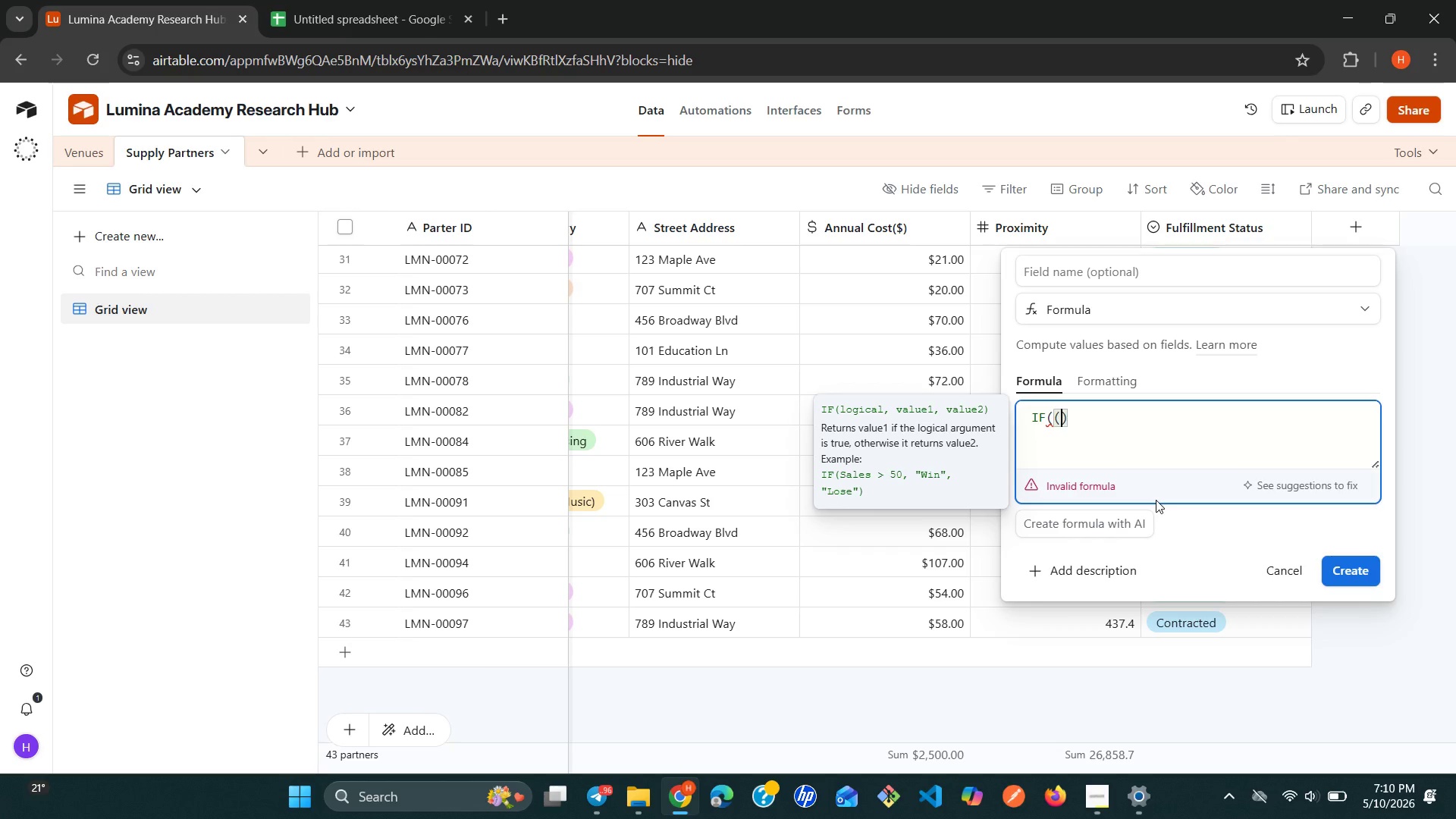 
key(Backspace)
 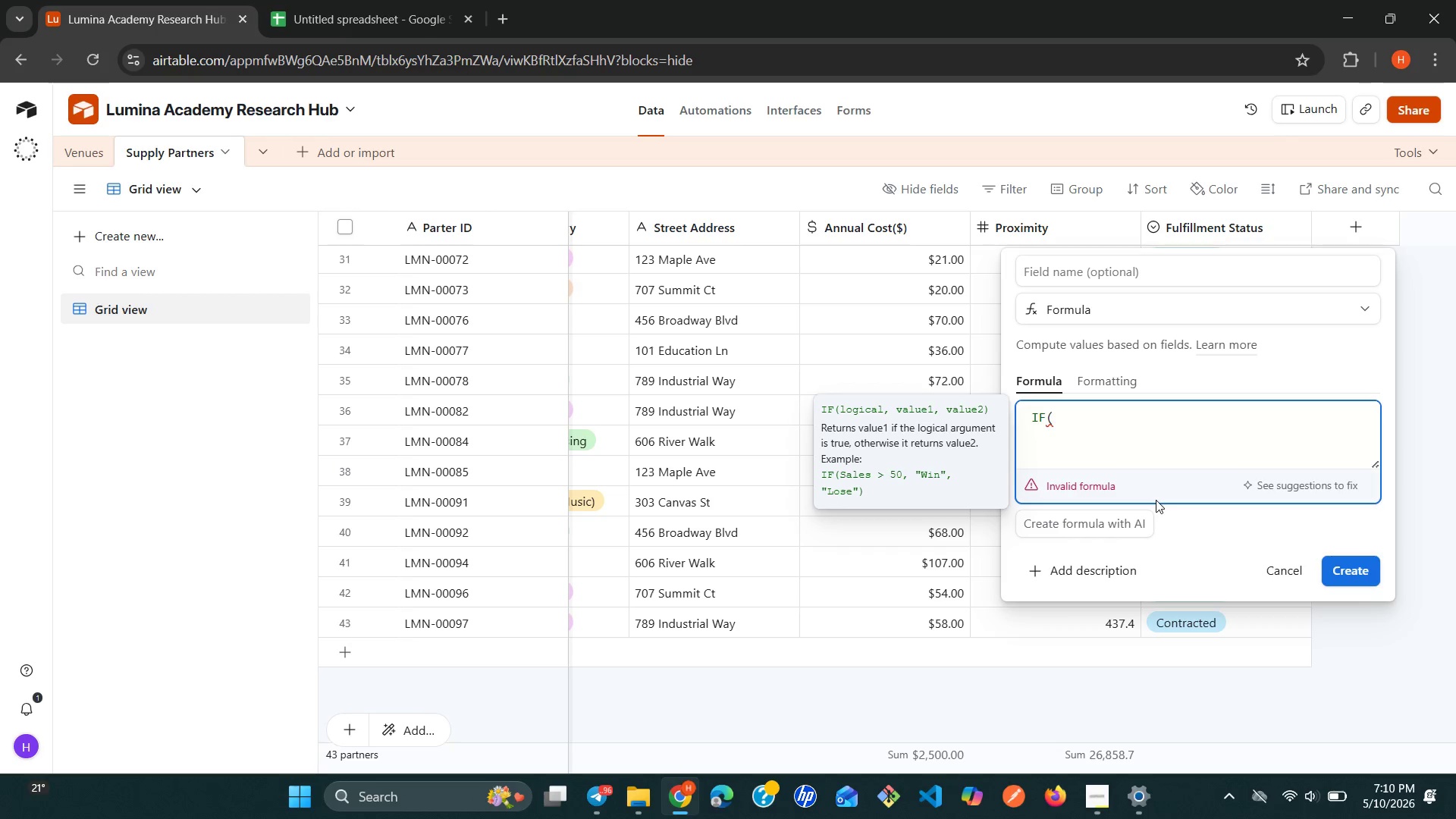 
key(Shift+BracketLeft)
 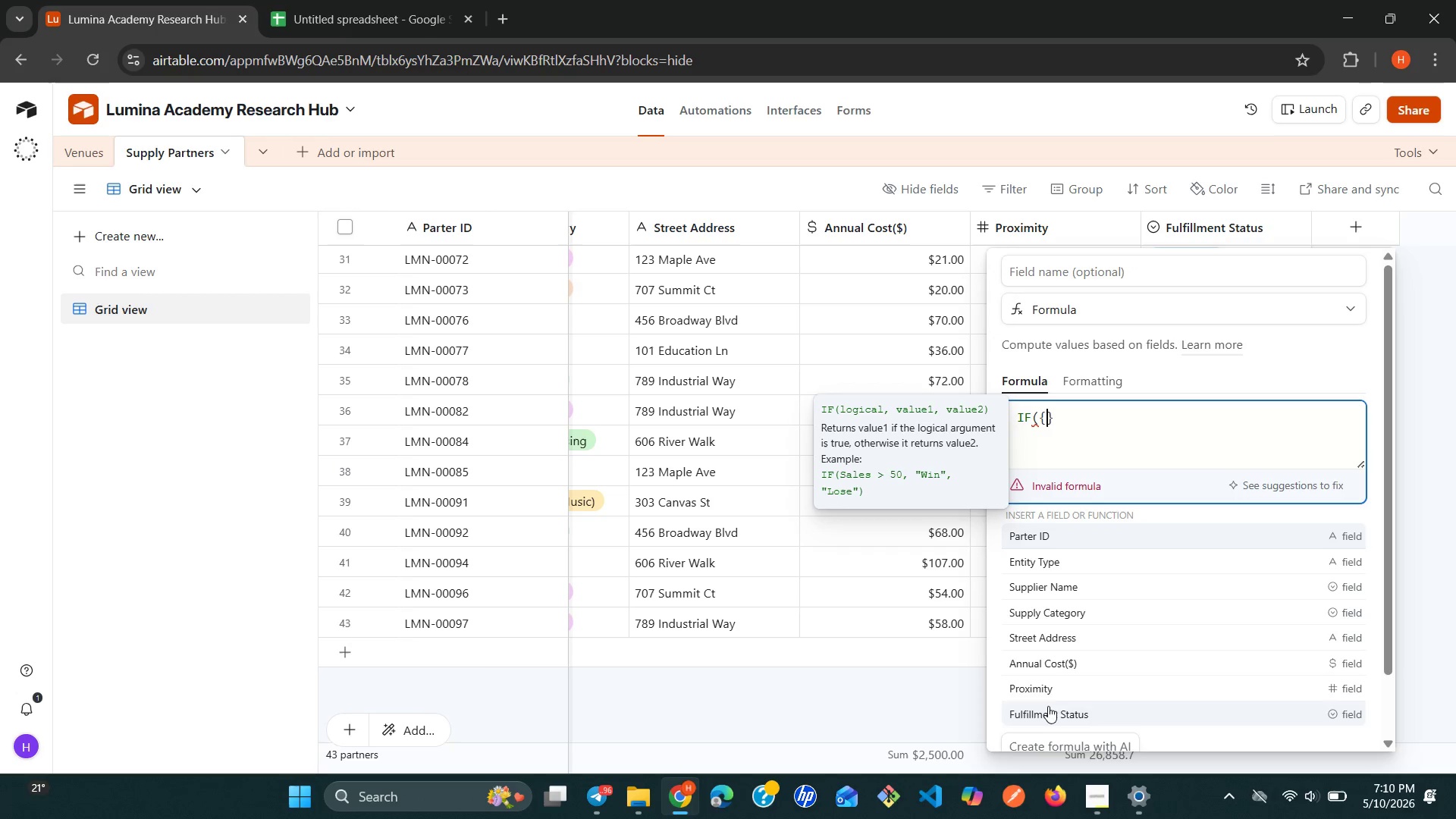 
left_click([1055, 711])
 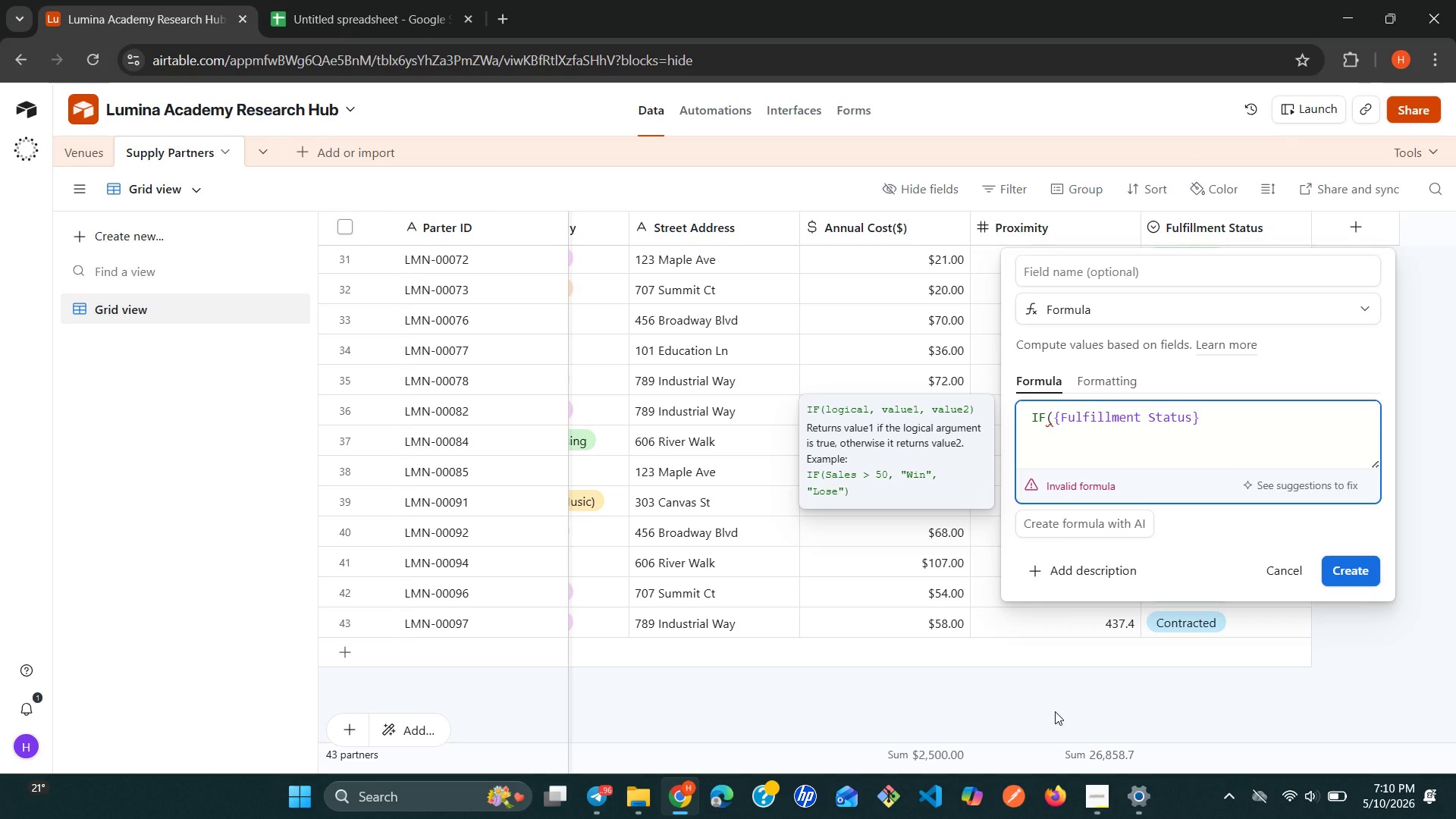 
wait(6.72)
 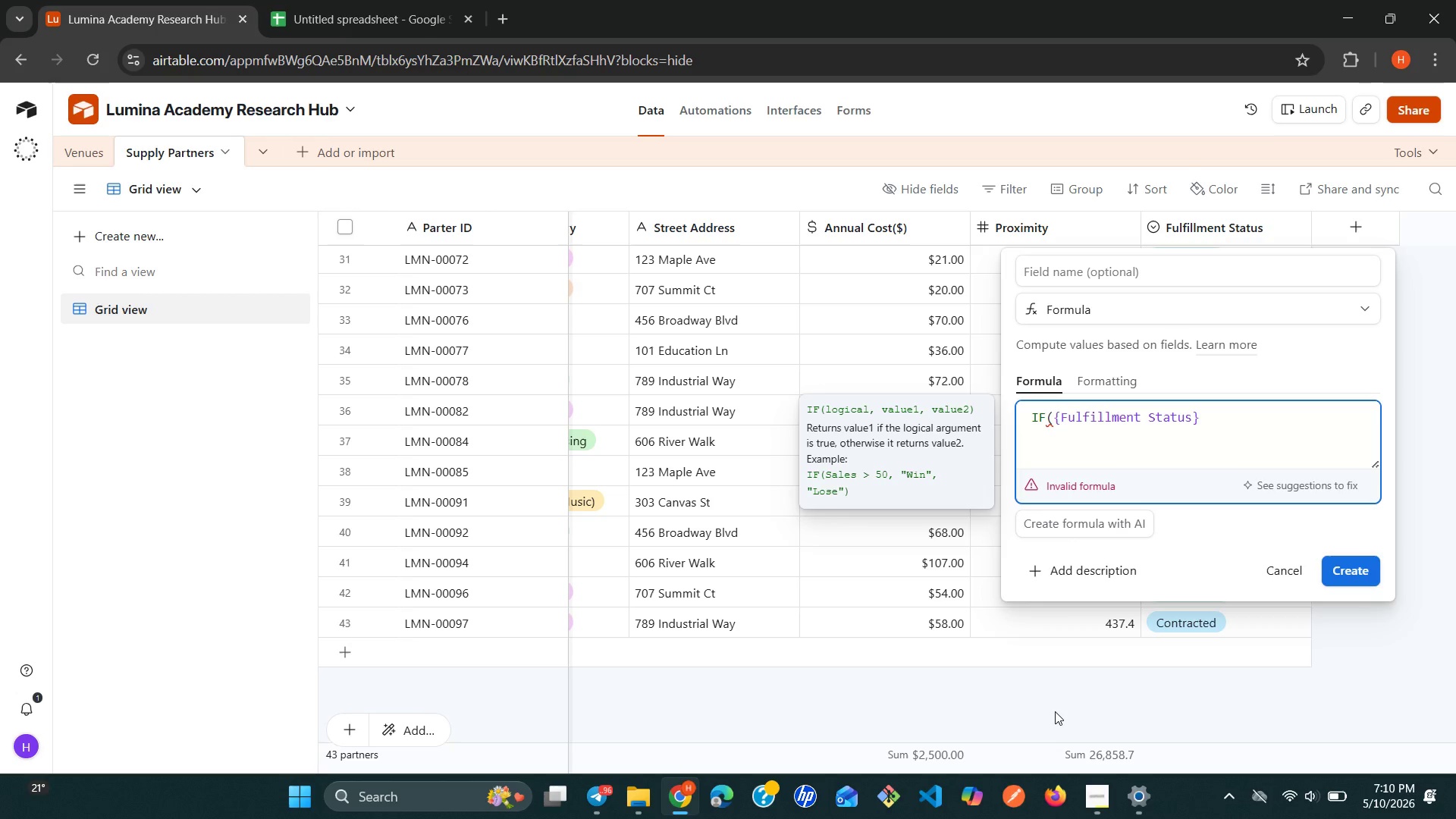 
key(Equal)
 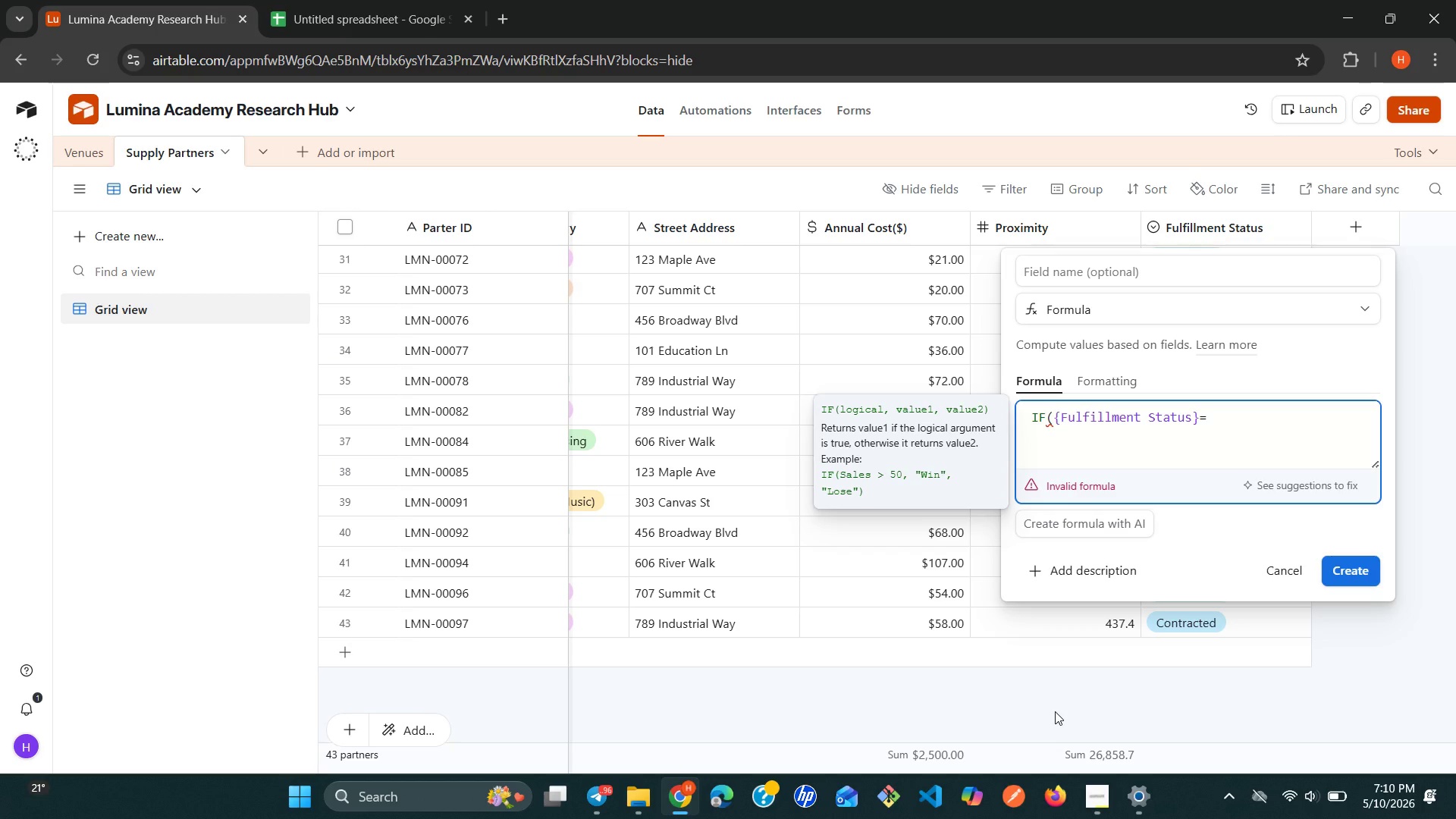 
key(Shift+Quote)
 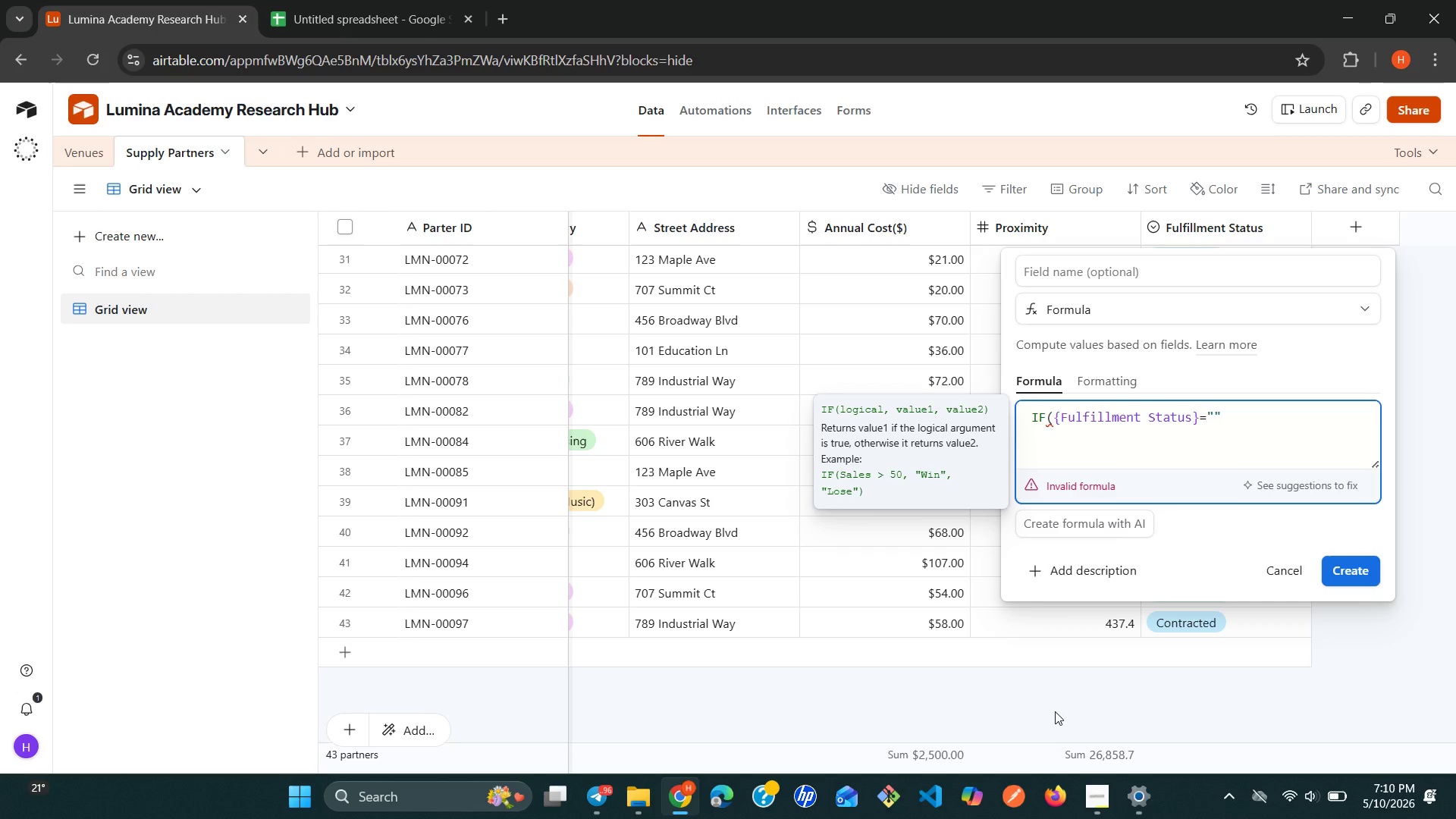 
key(Shift+ShiftLeft)
 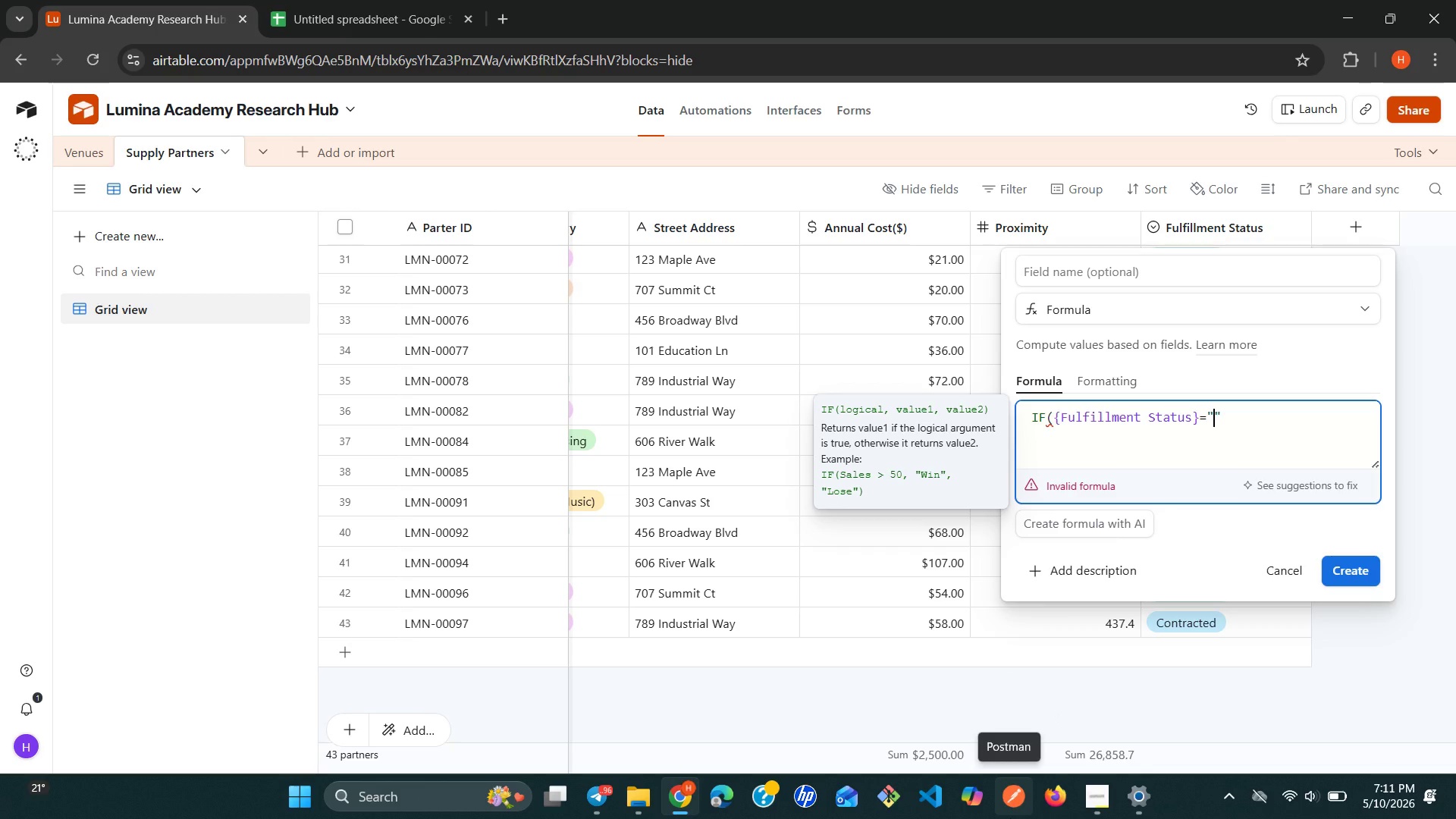 
wait(6.74)
 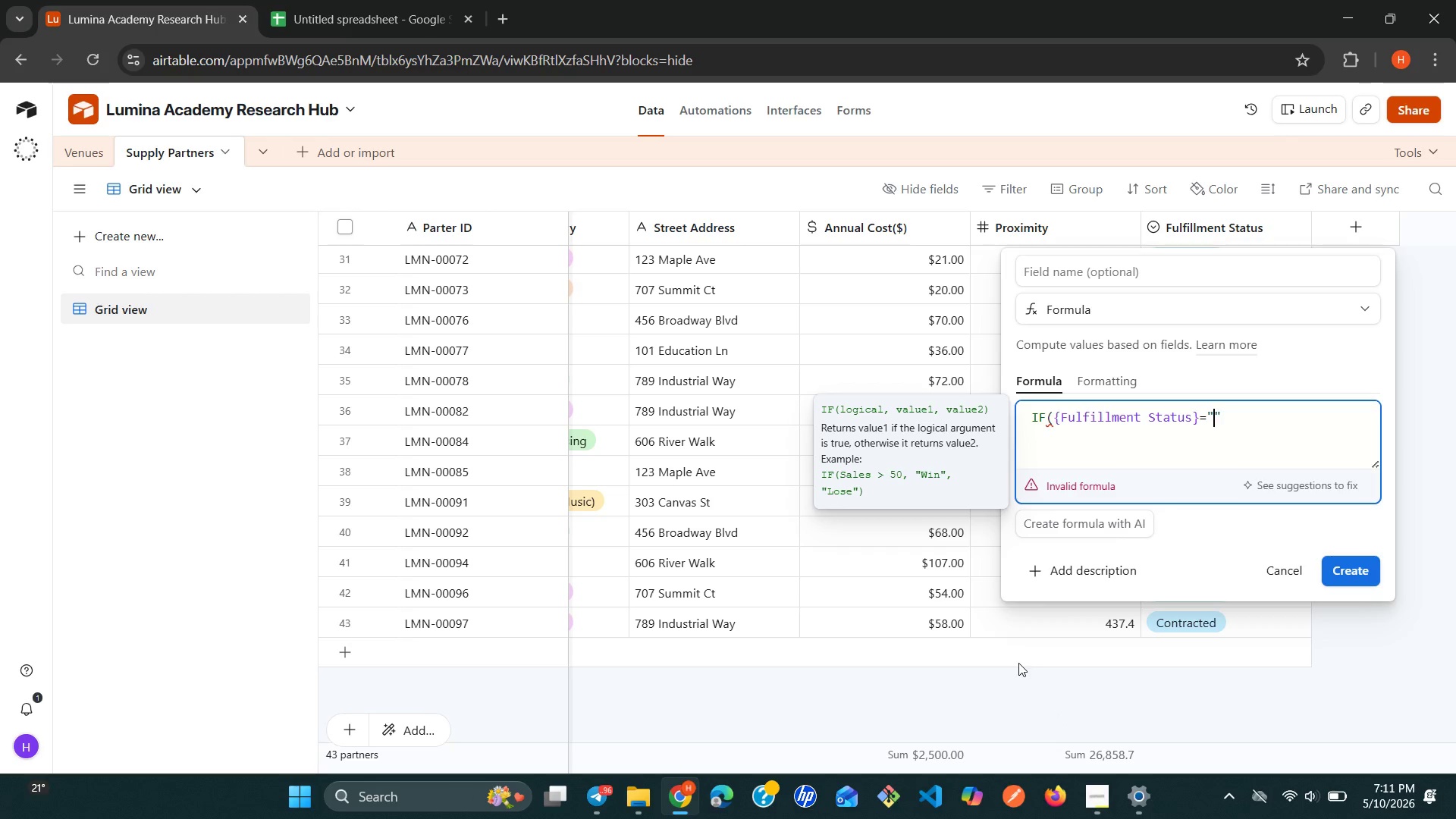 
type(Com)
key(Backspace)
type(ntracted)
 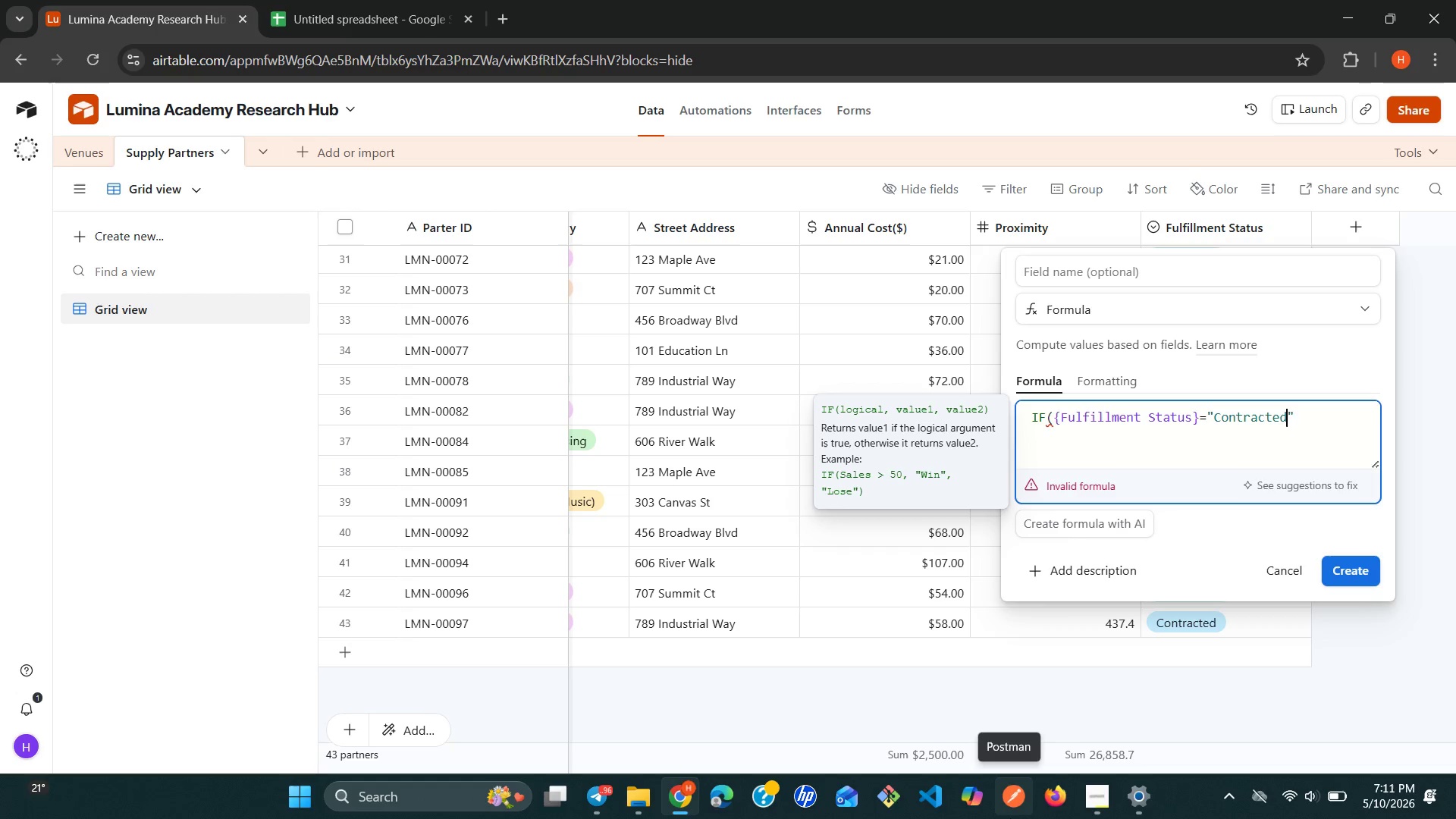 
key(ArrowRight)
 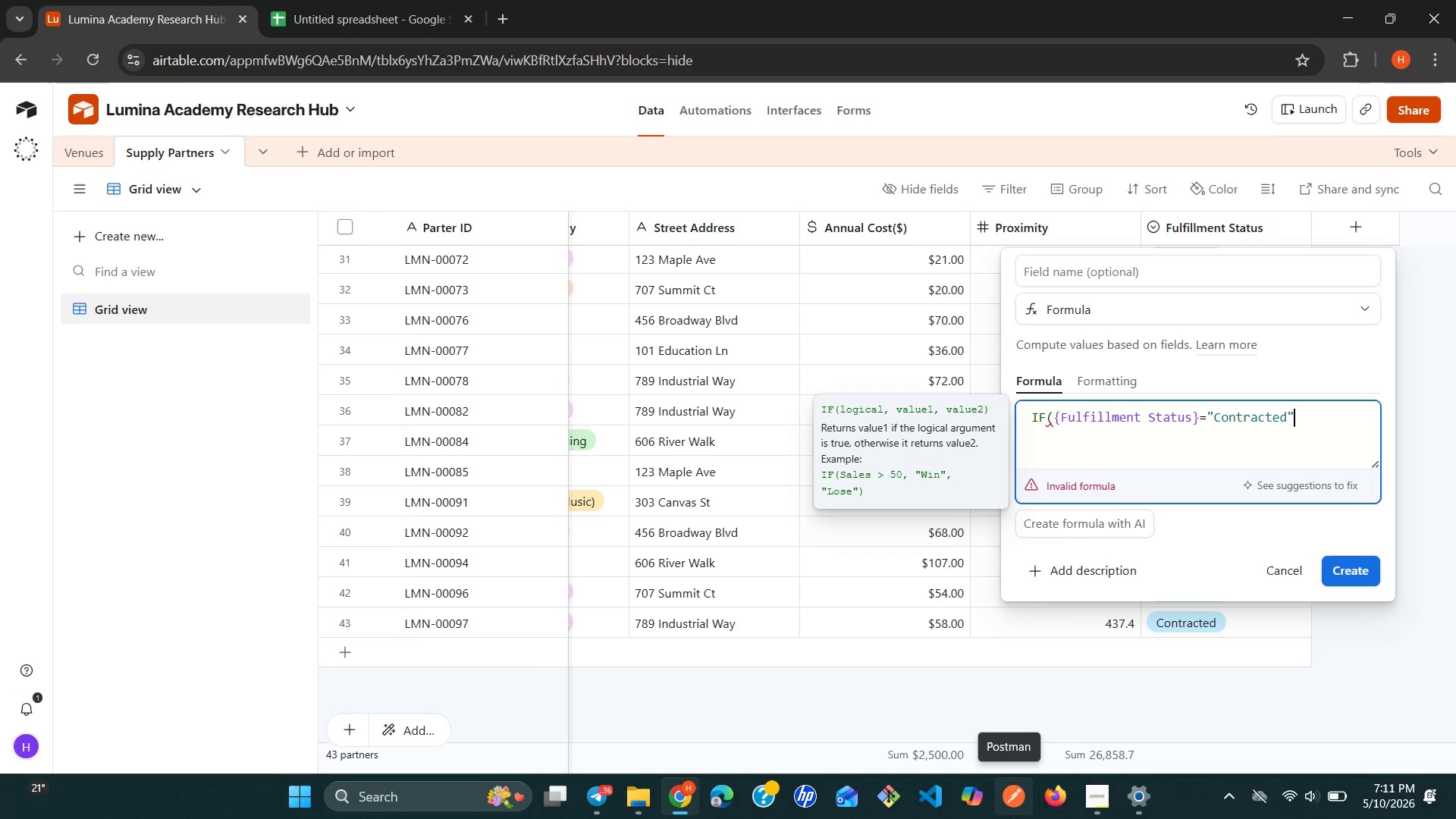 
key(ArrowRight)
 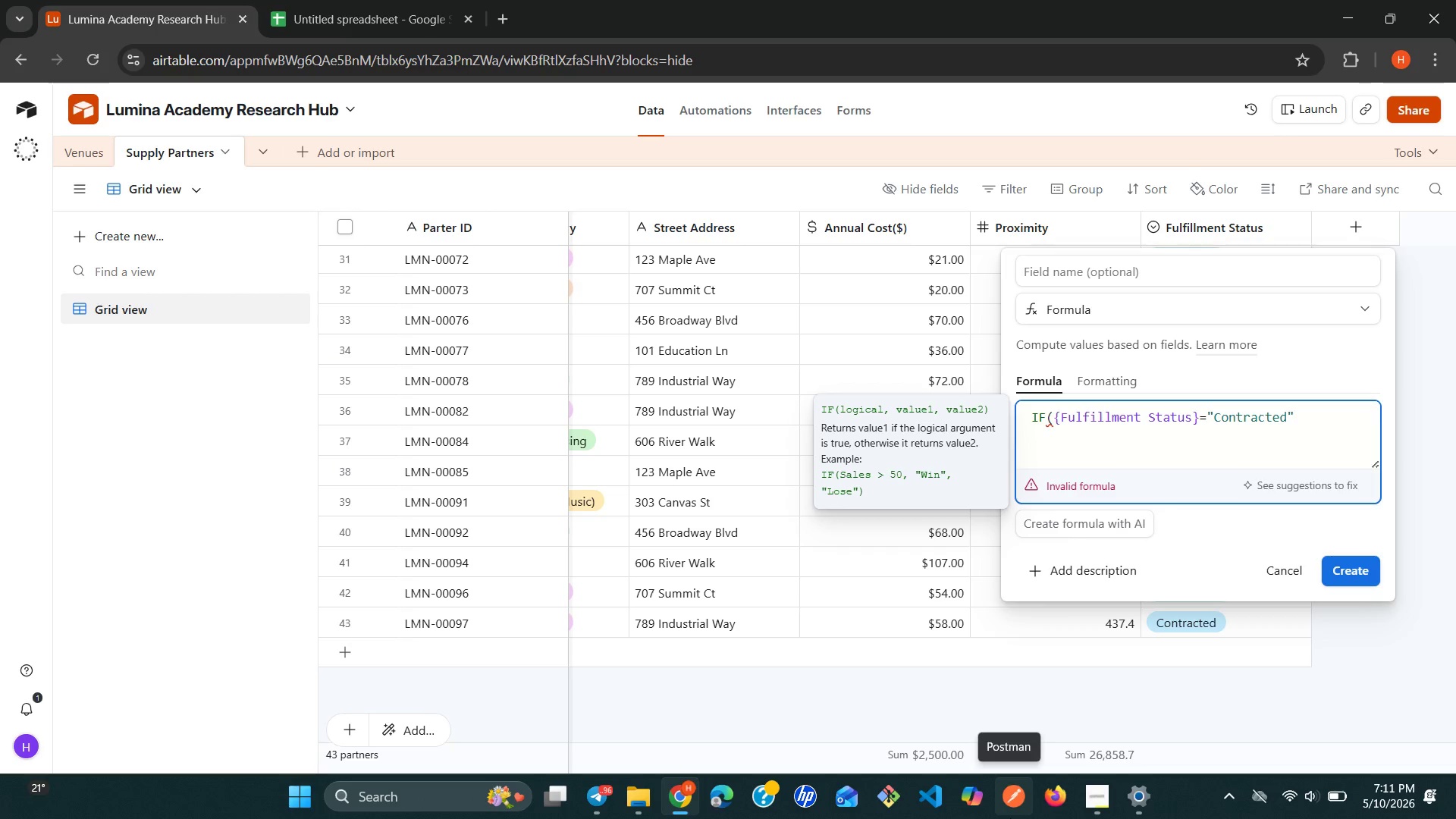 
key(Comma)
 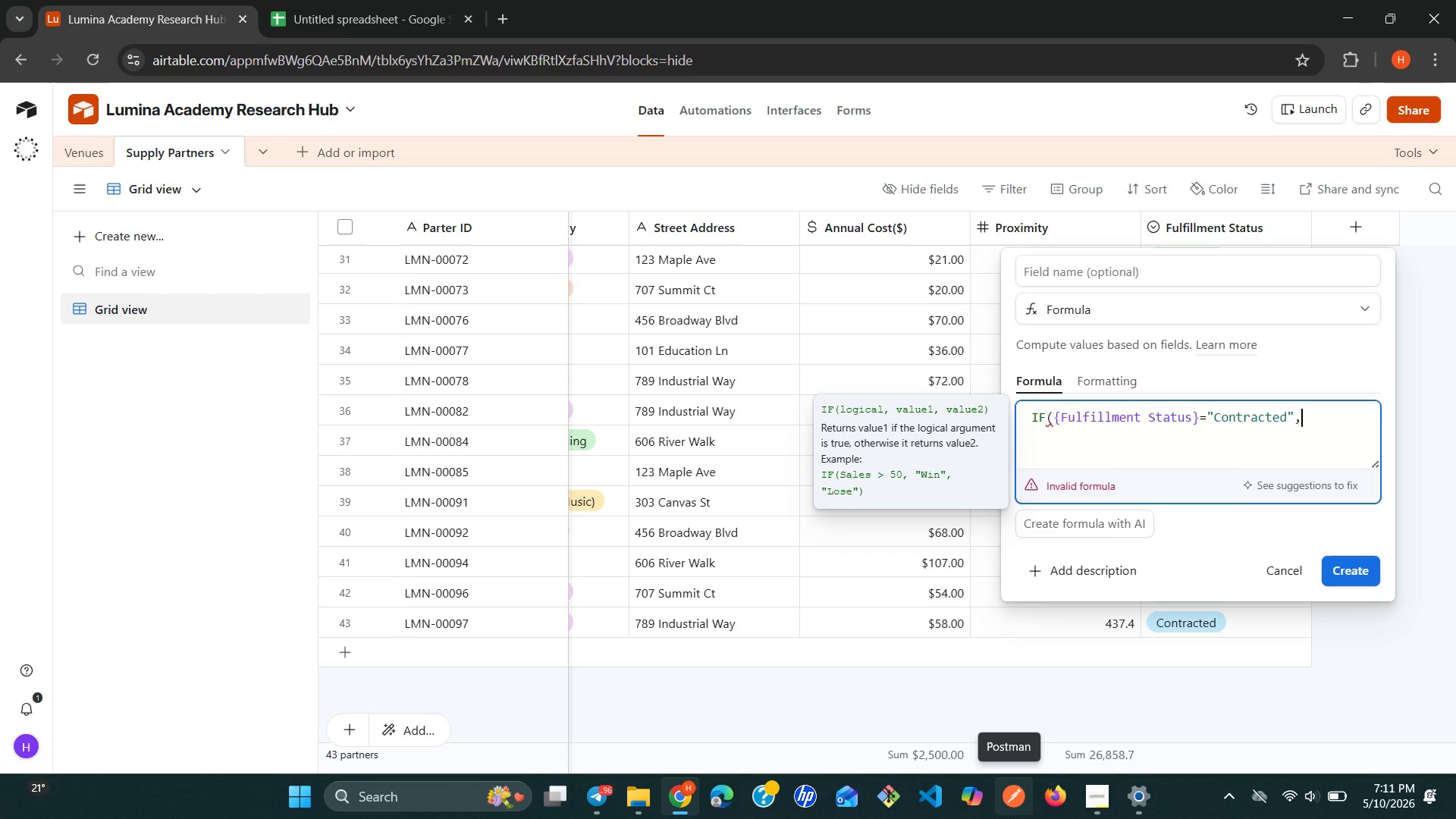 
wait(24.88)
 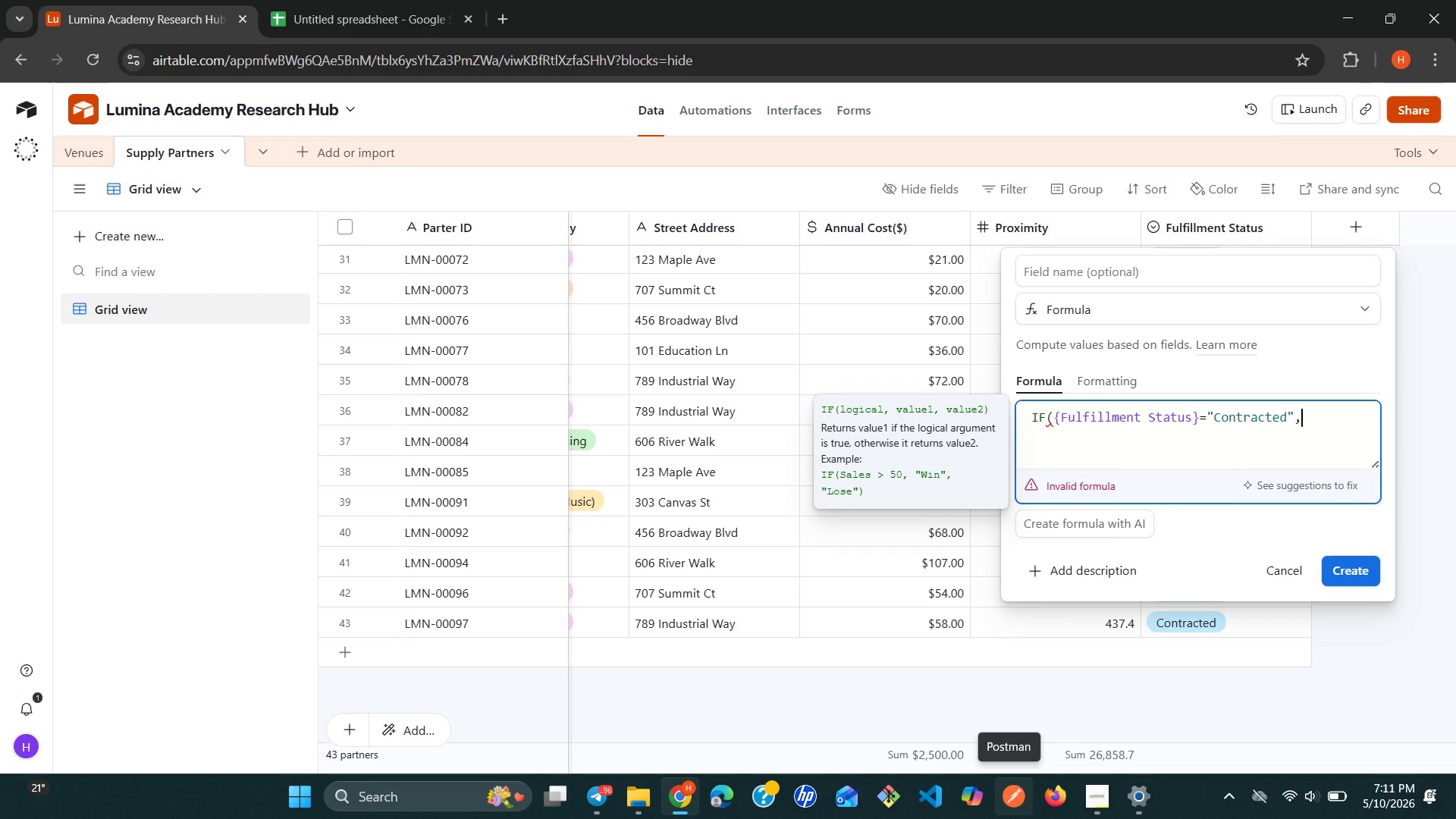 
key(Backspace)
 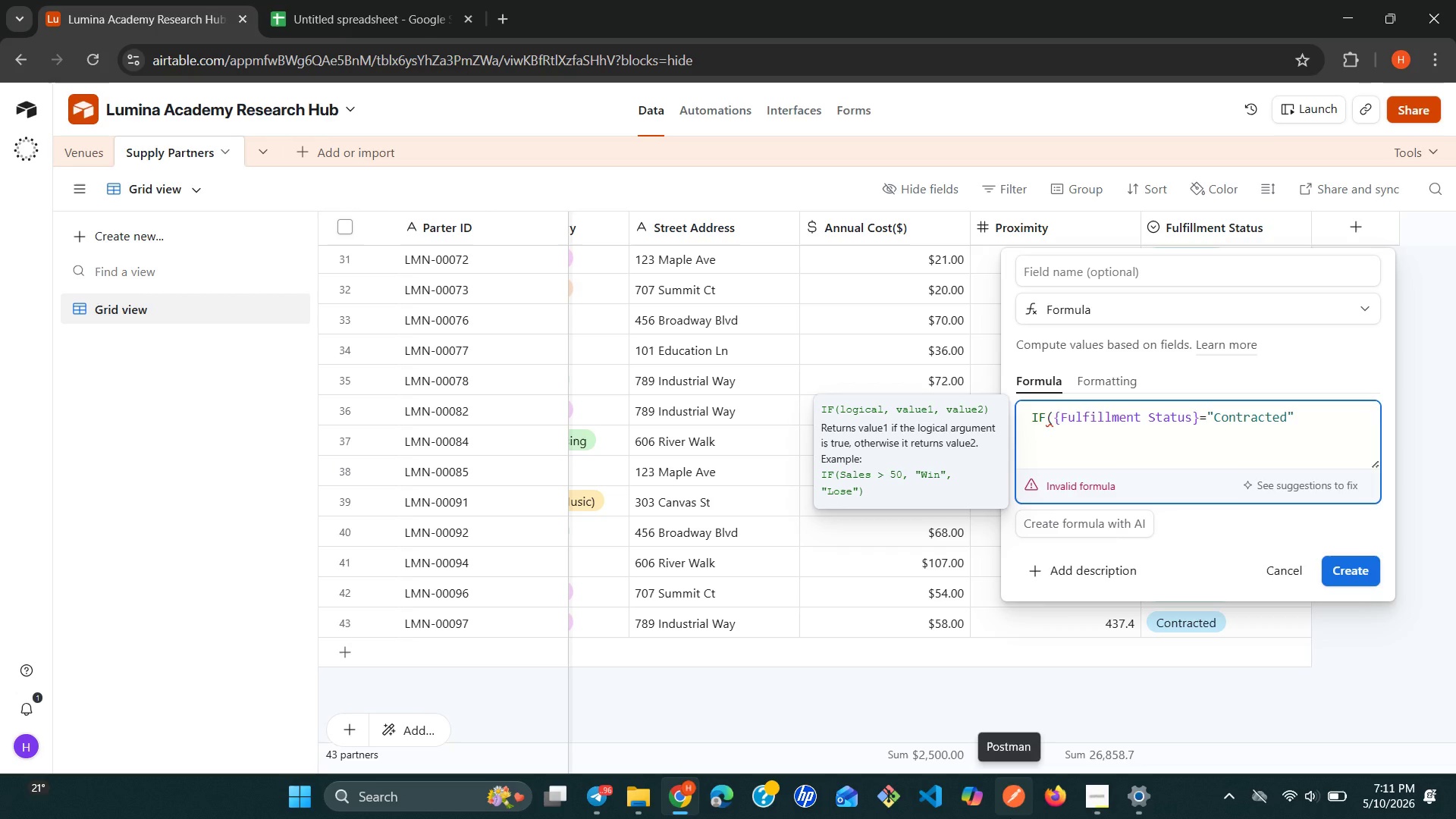 
key(Comma)
 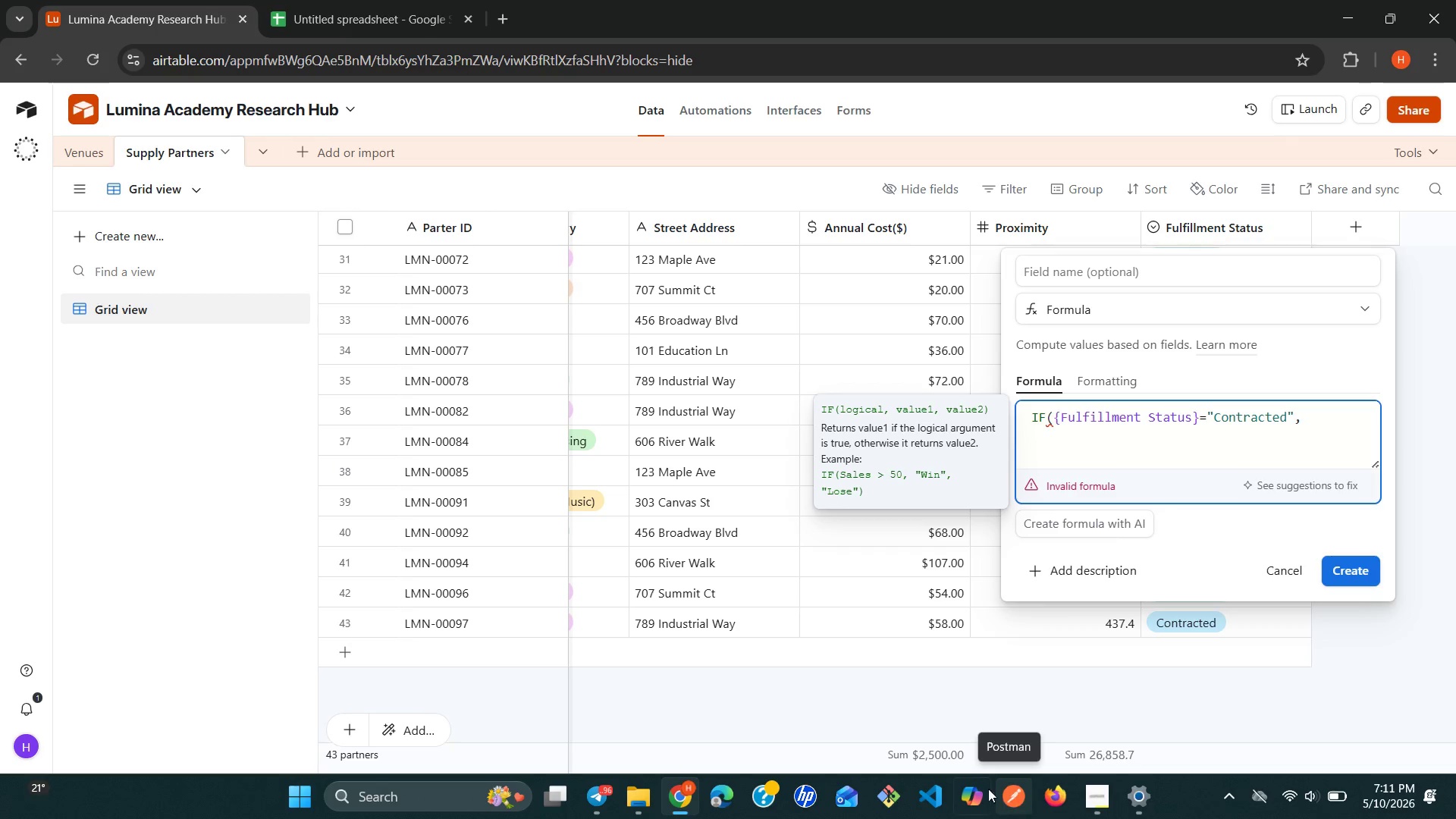 
wait(7.78)
 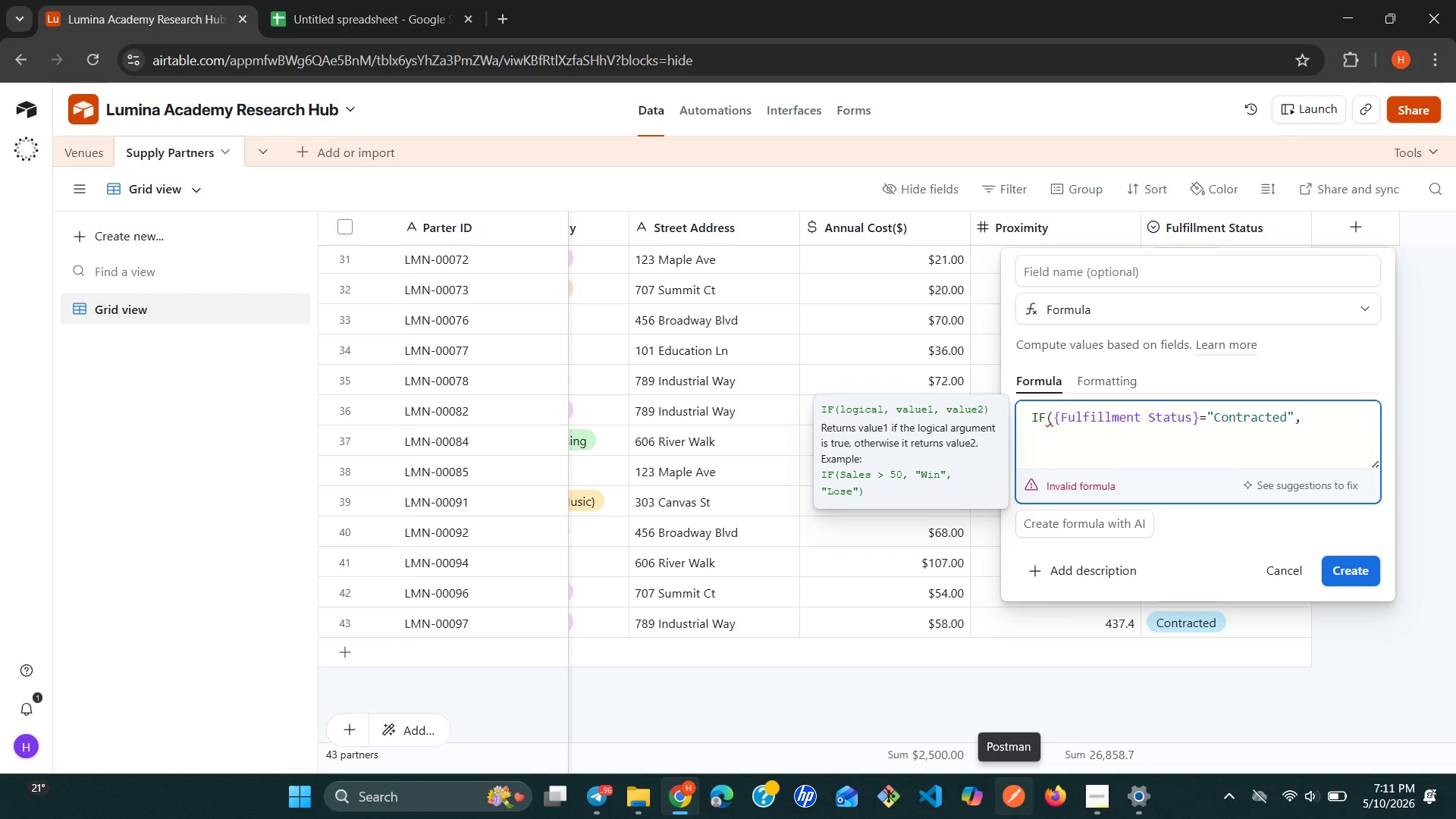 
left_click([1087, 271])
 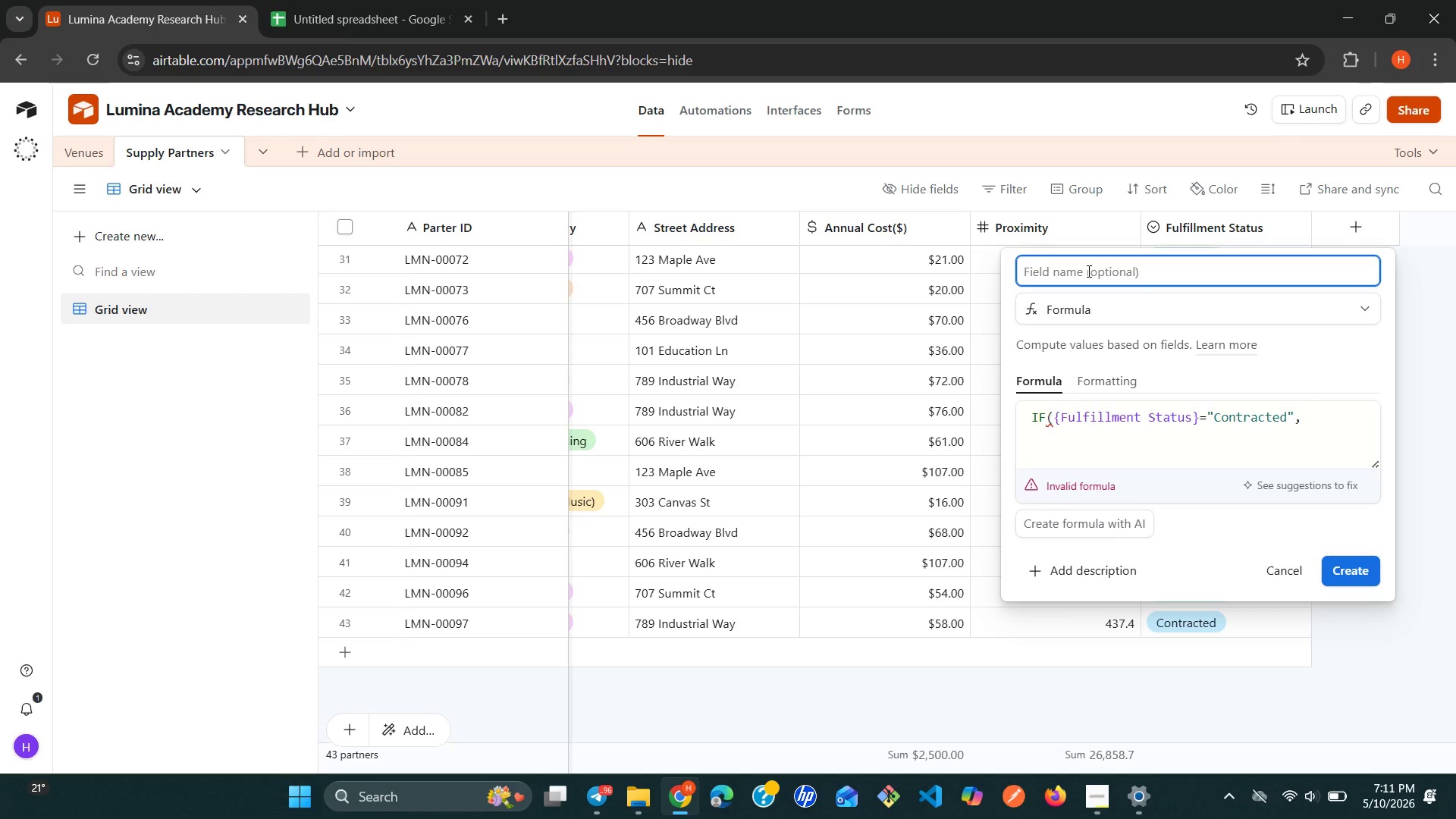 
type(pr)
 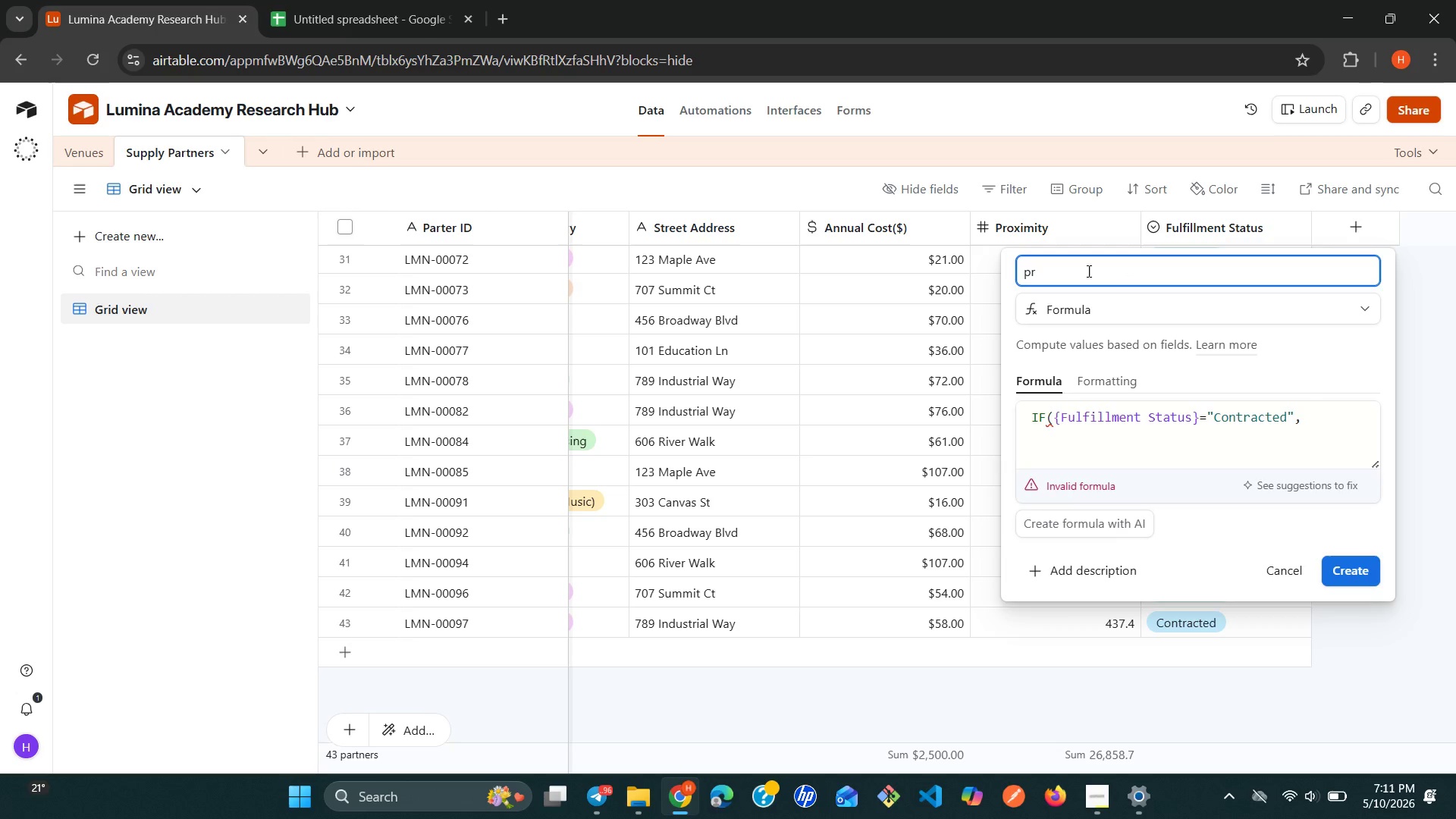 
type(iority)
 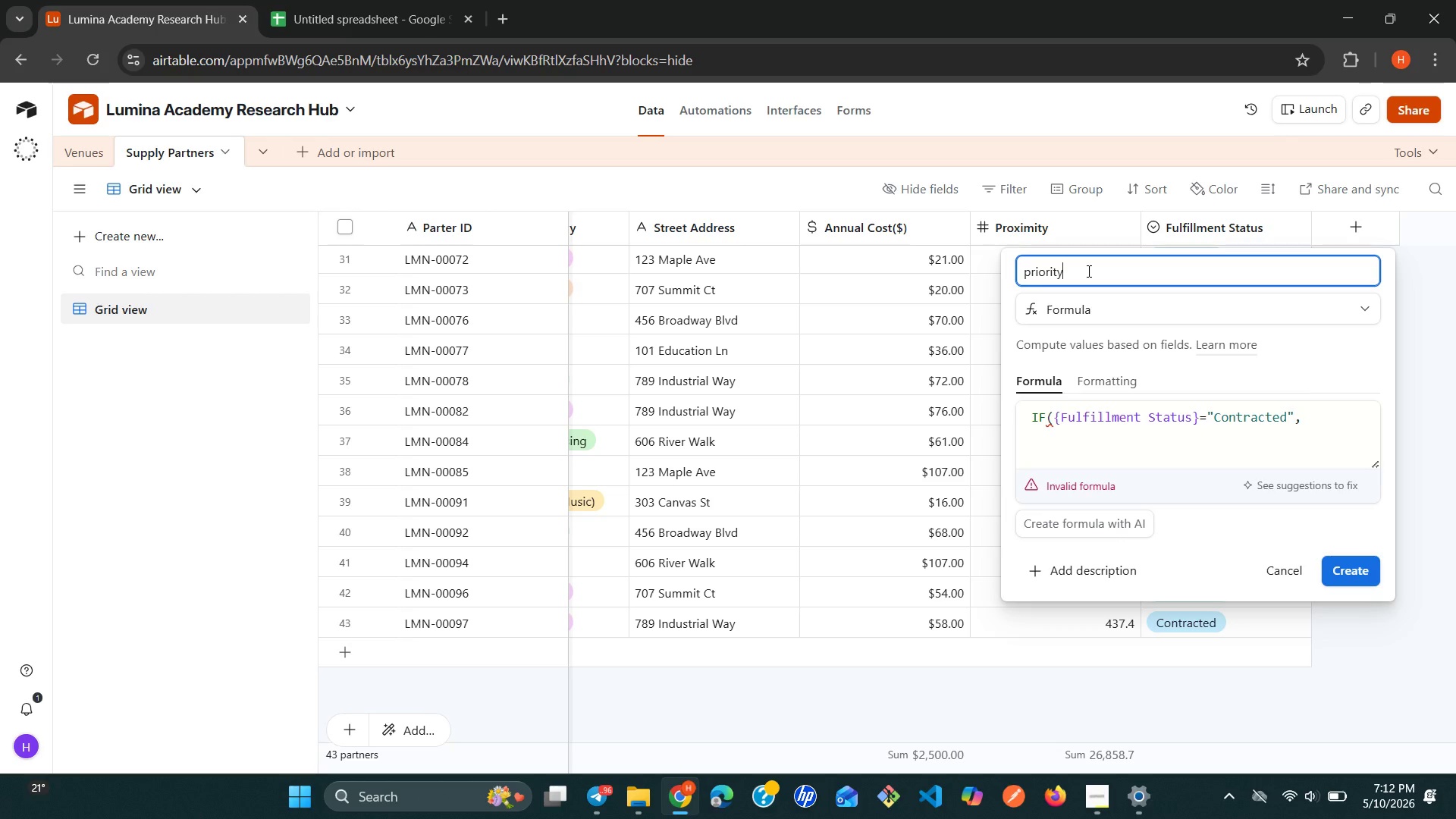 
wait(5.59)
 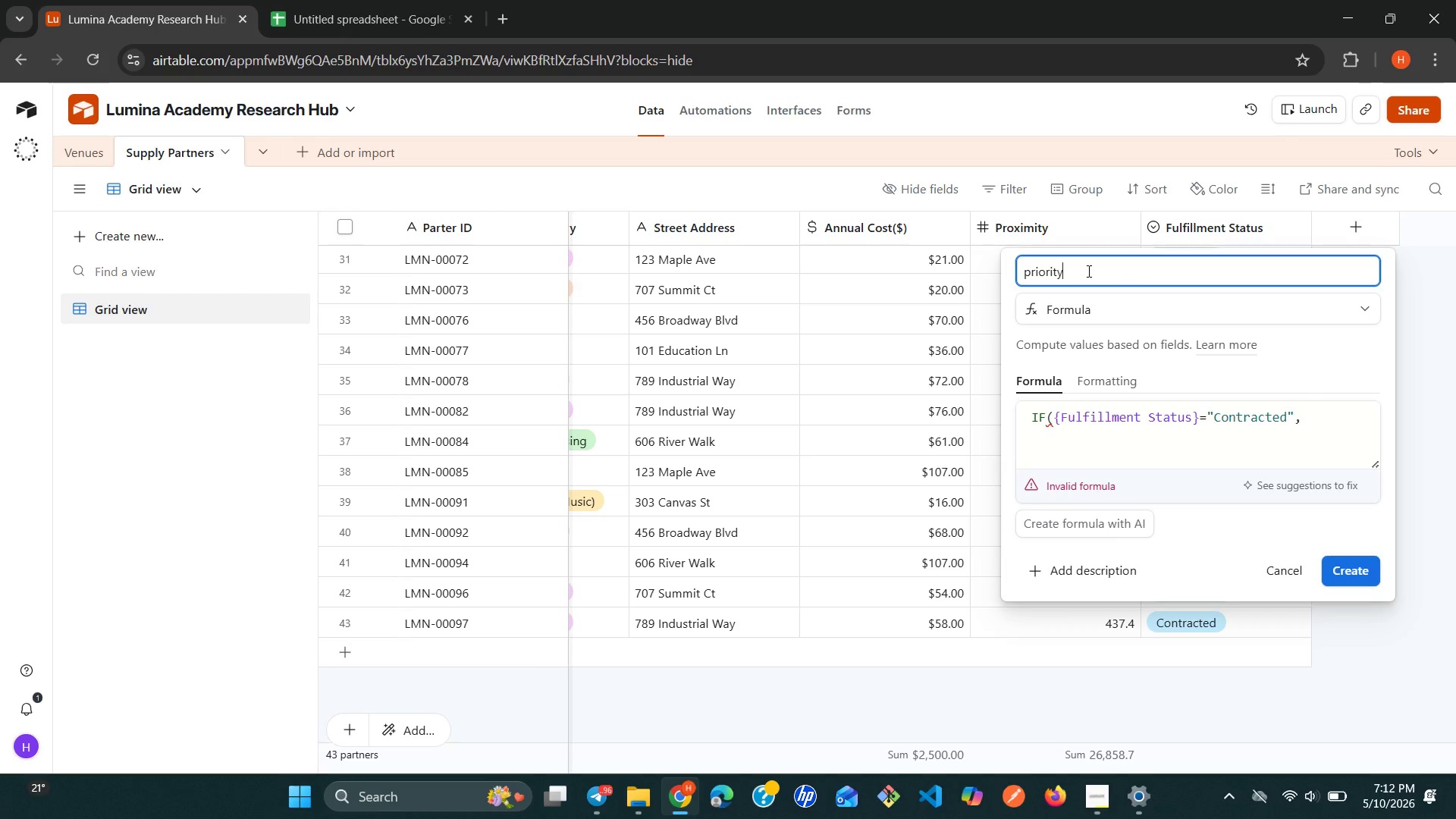 
type( tier)
 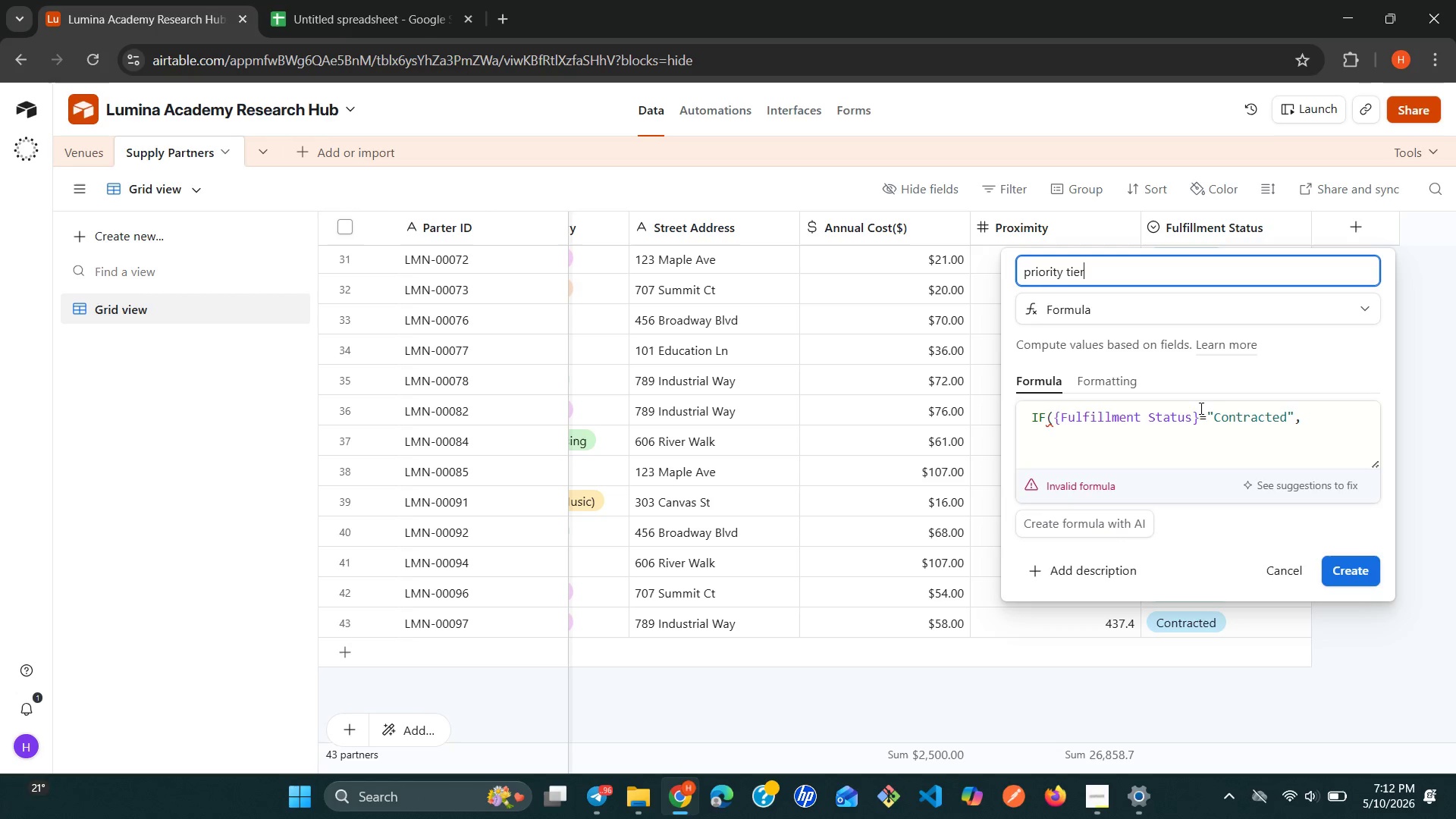 
left_click([1304, 423])
 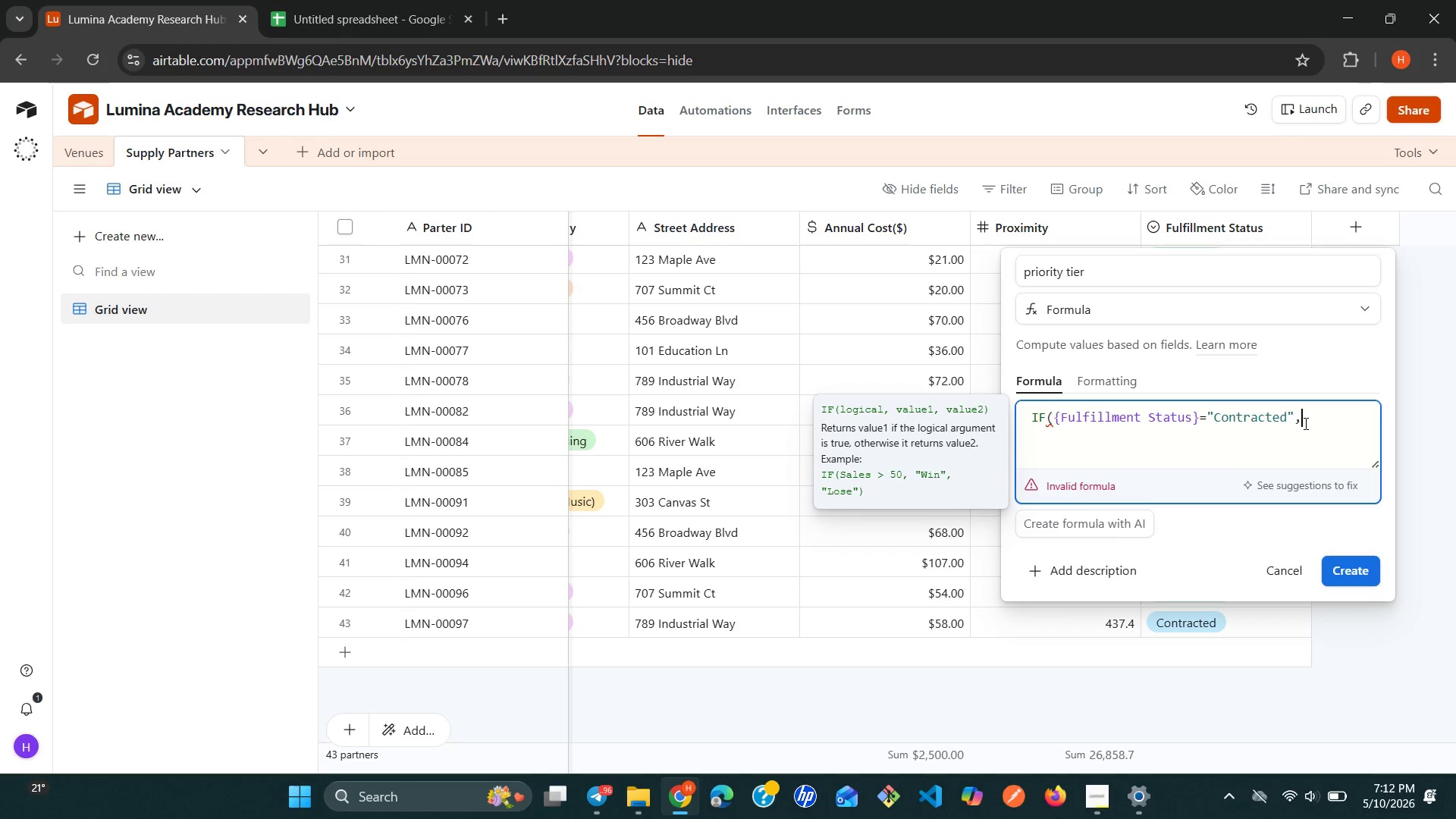 
wait(23.86)
 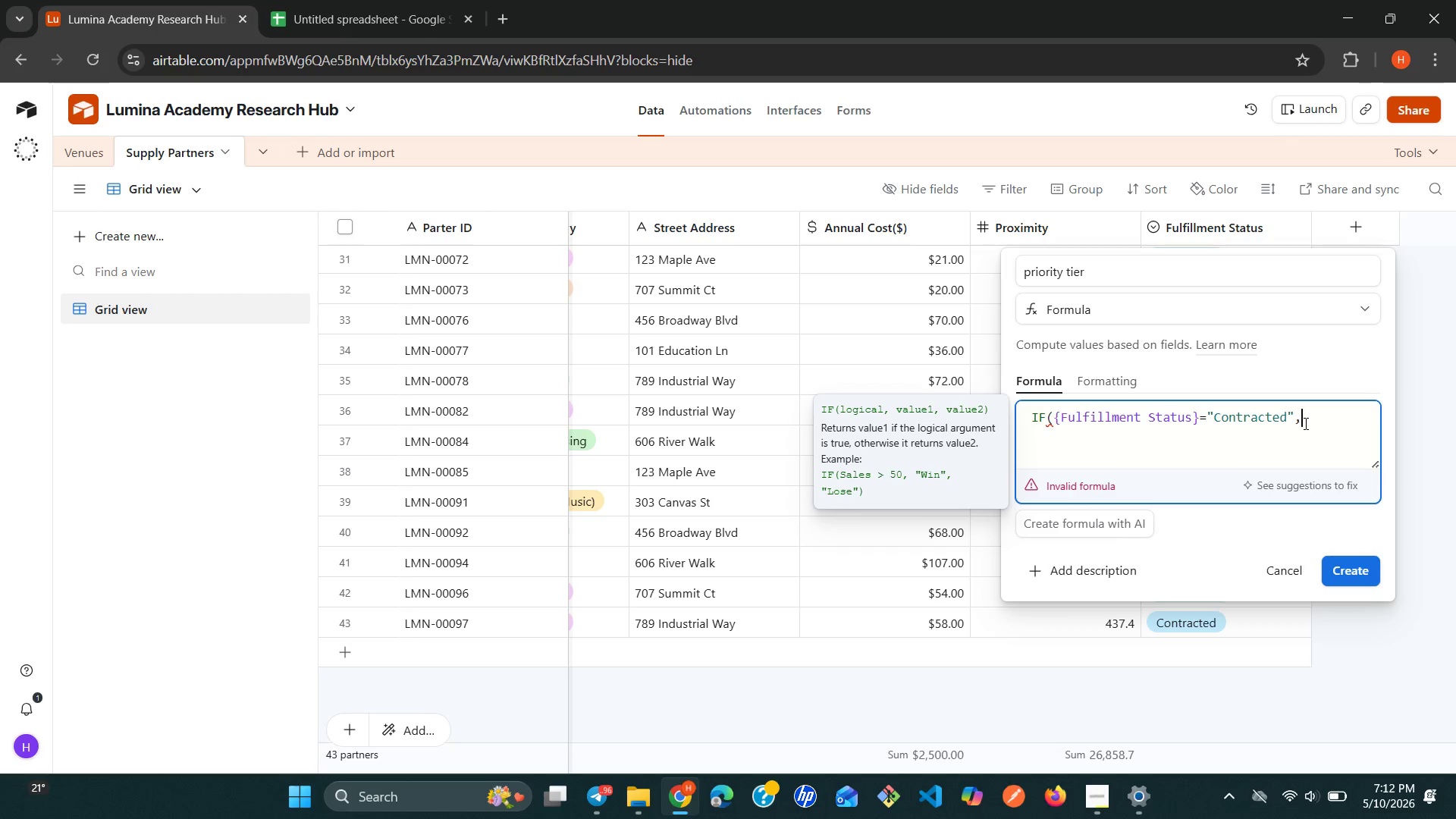 
type(tir)
key(Backspace)
type(er 1)
 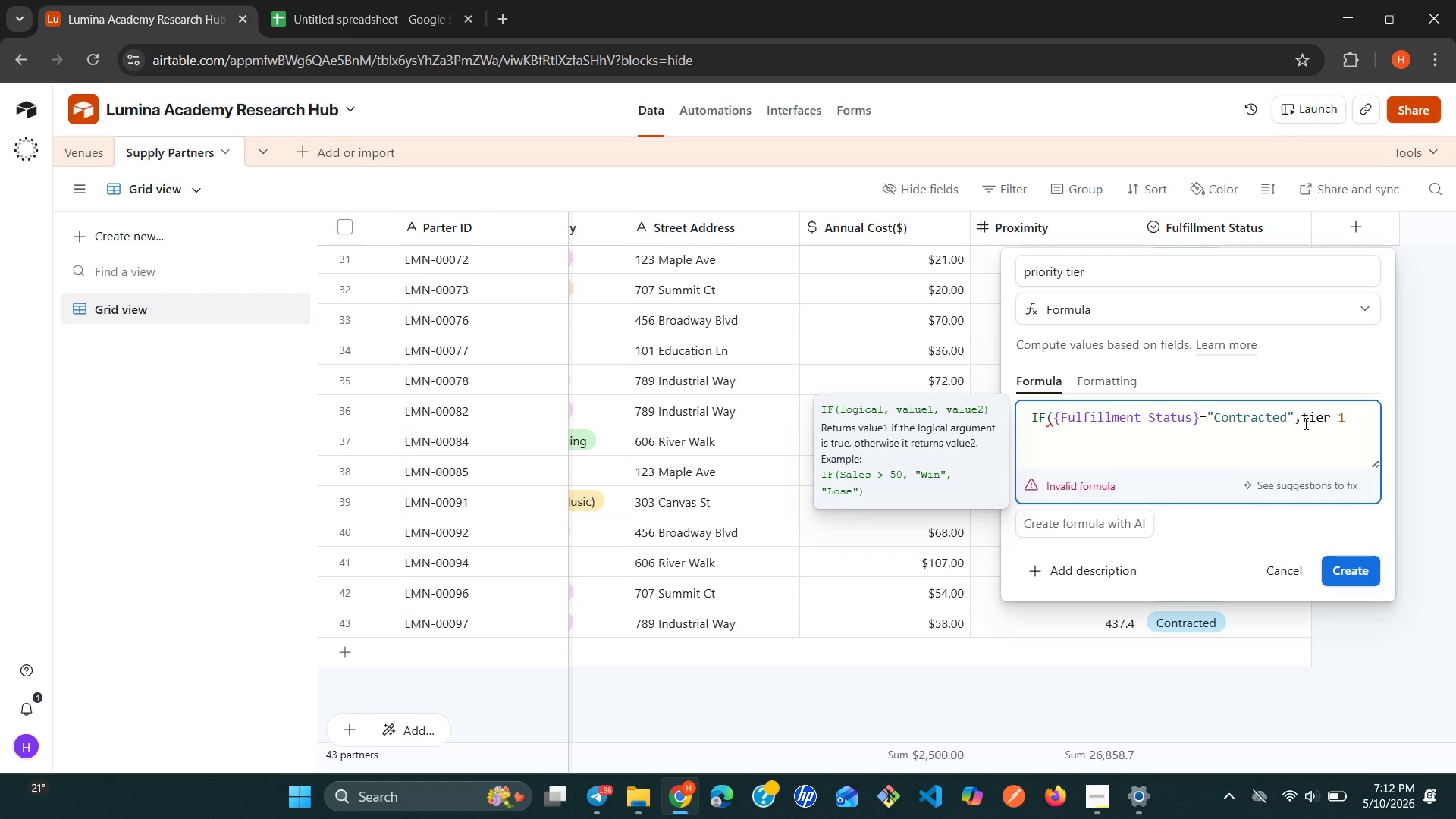 
wait(5.09)
 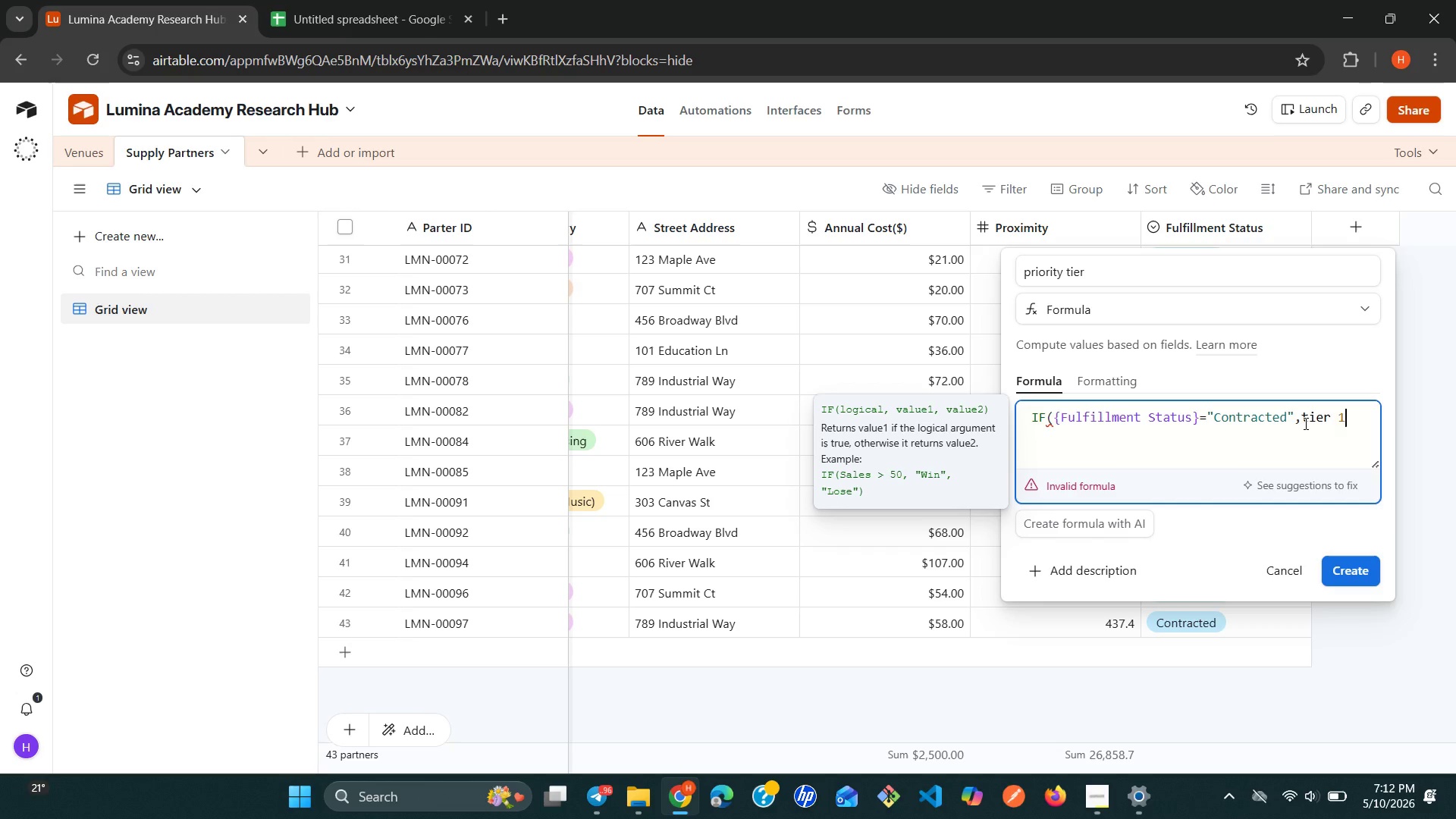 
key(Shift+Minus)
 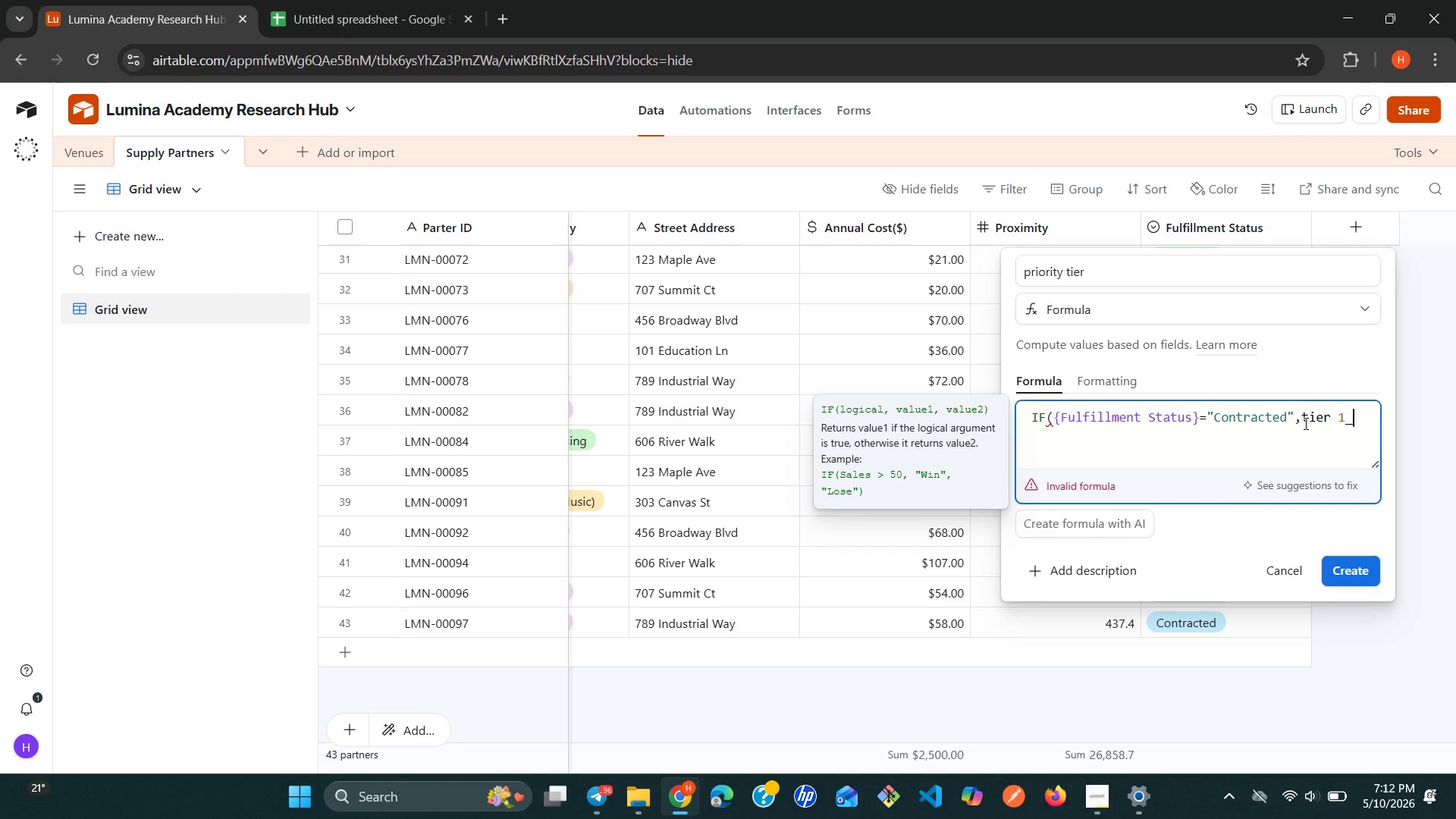 
key(Backspace)
 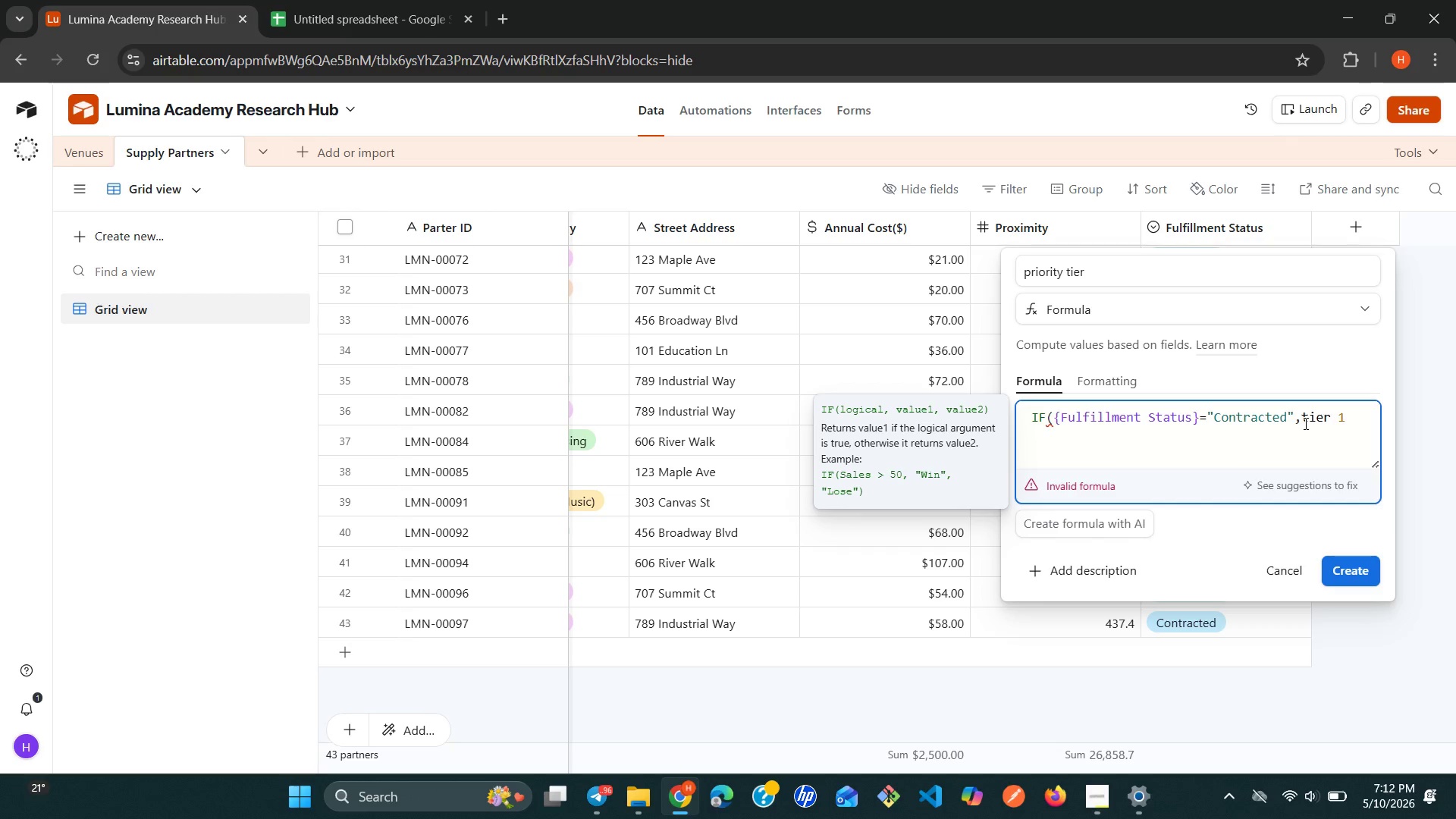 
hold_key(key=ShiftLeft, duration=0.47)
 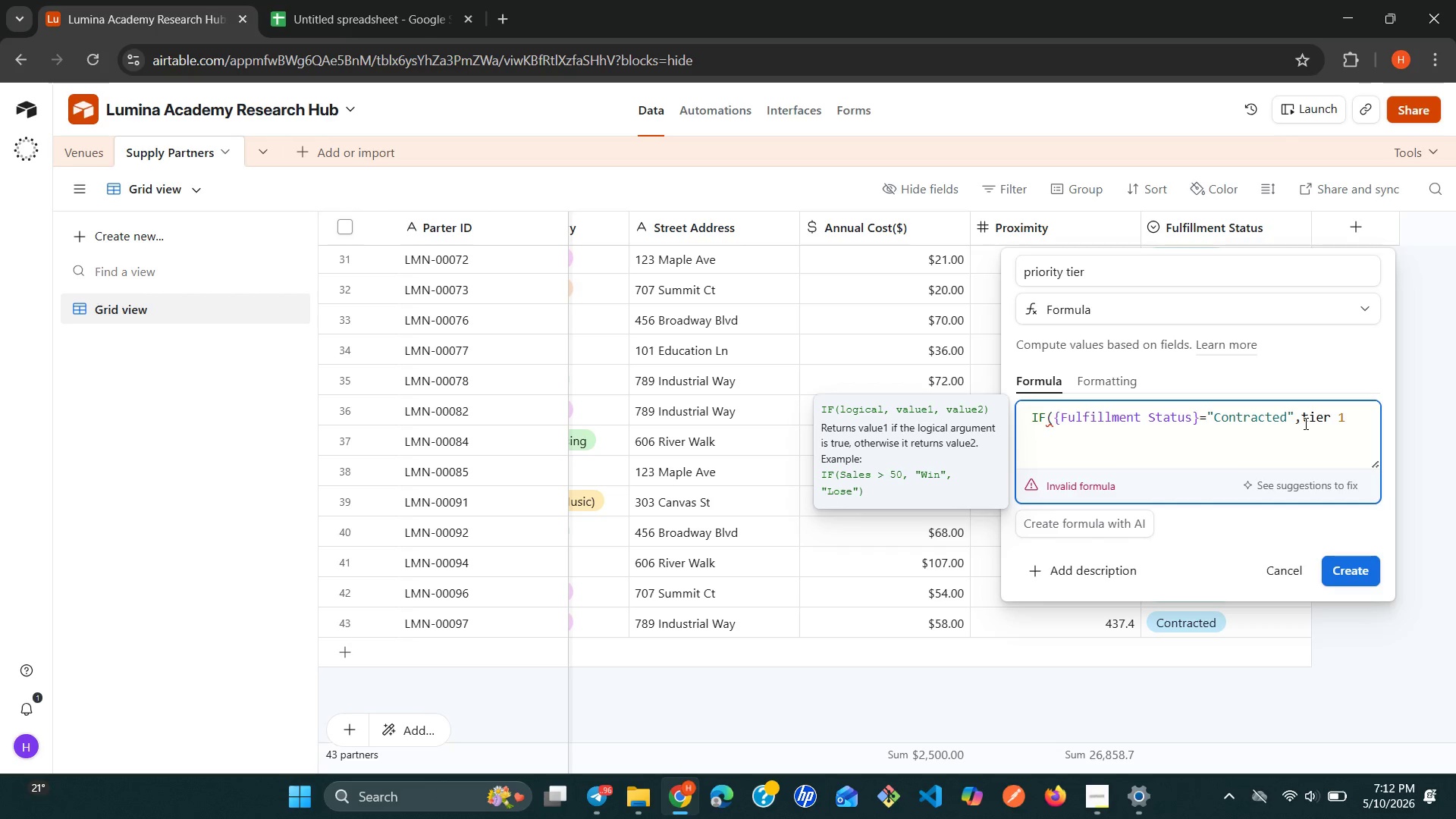 
type(-Active )
 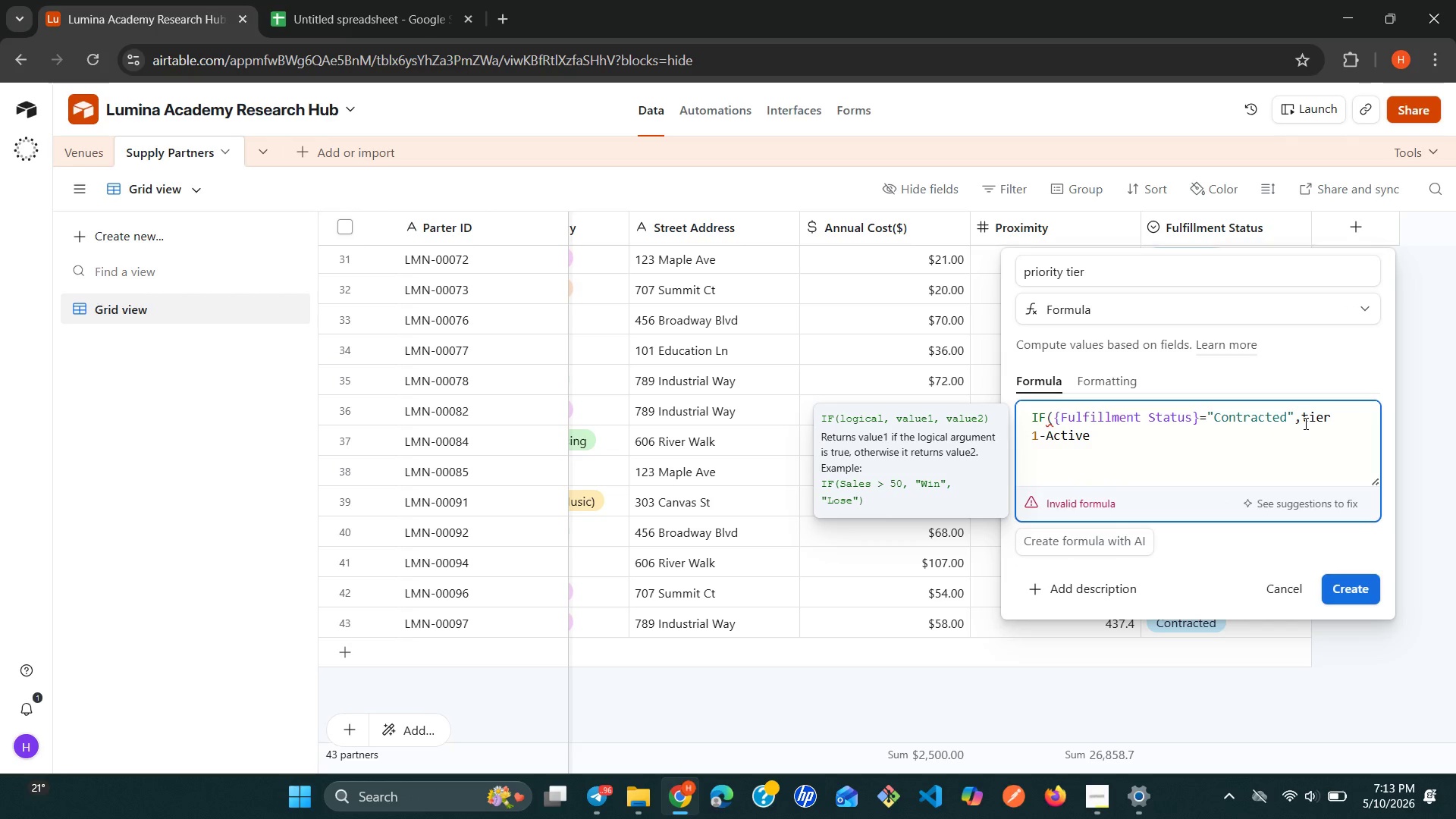 
wait(29.92)
 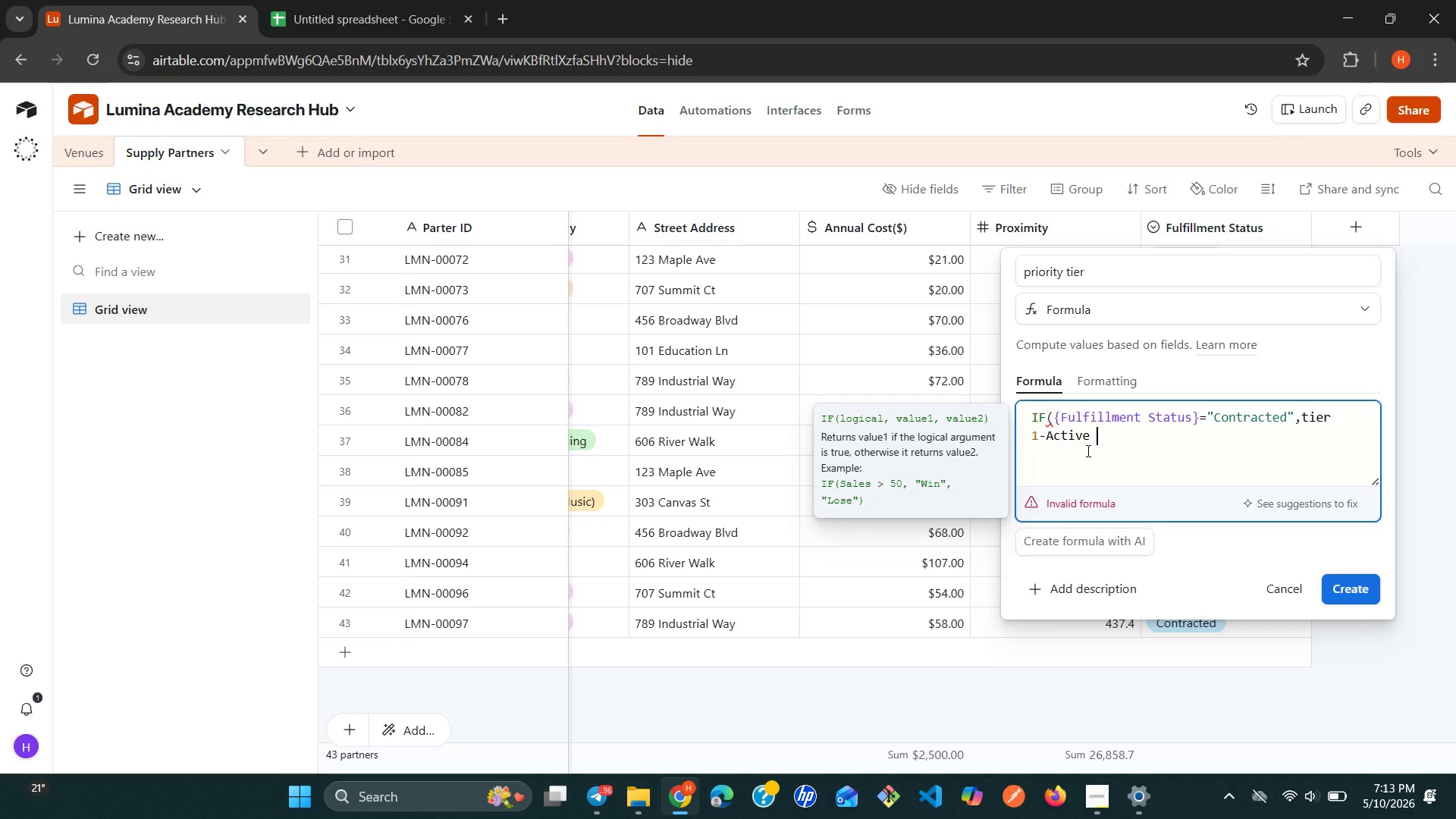 
key(Alt+AltLeft)
 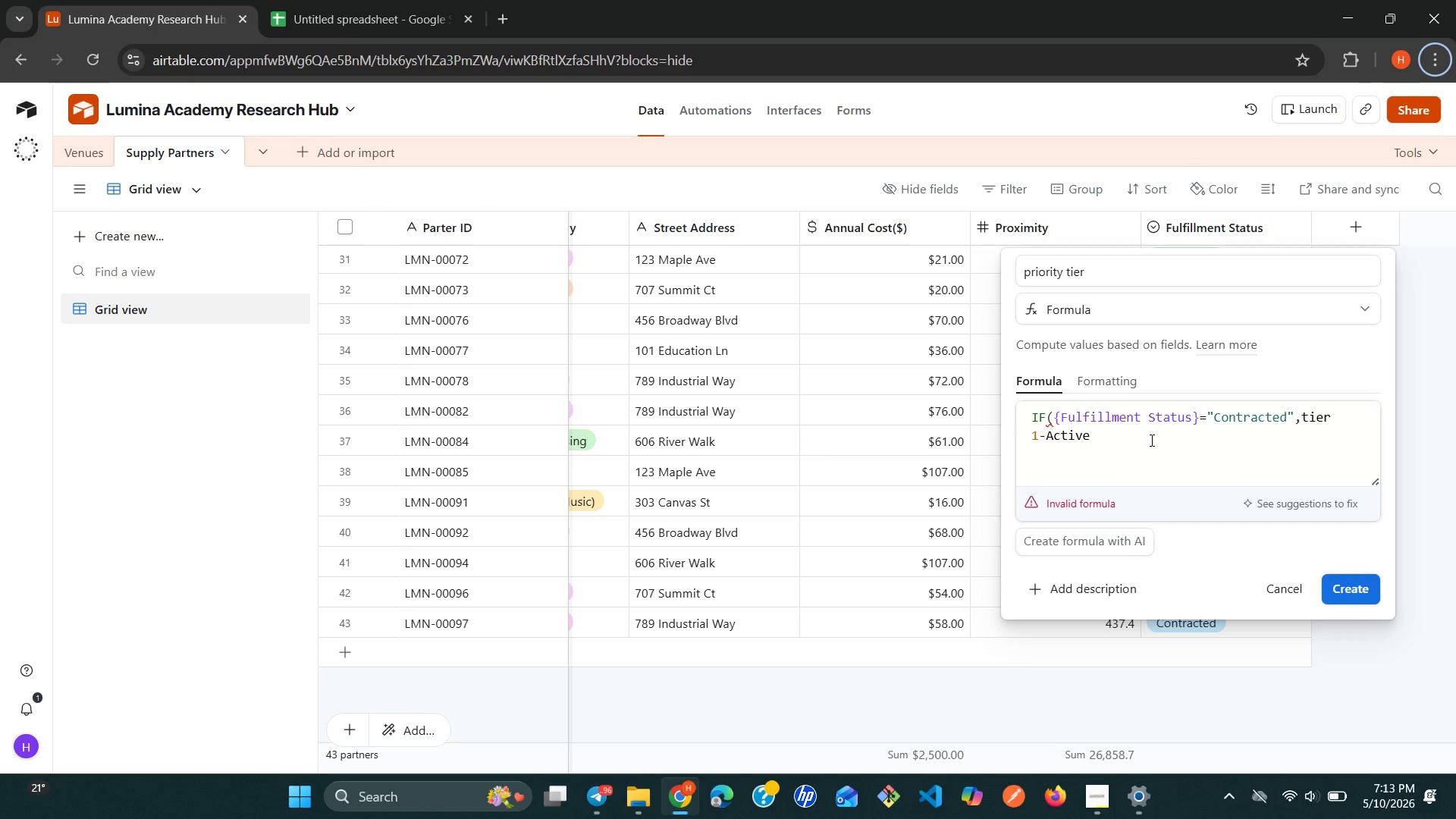 
left_click([1144, 440])
 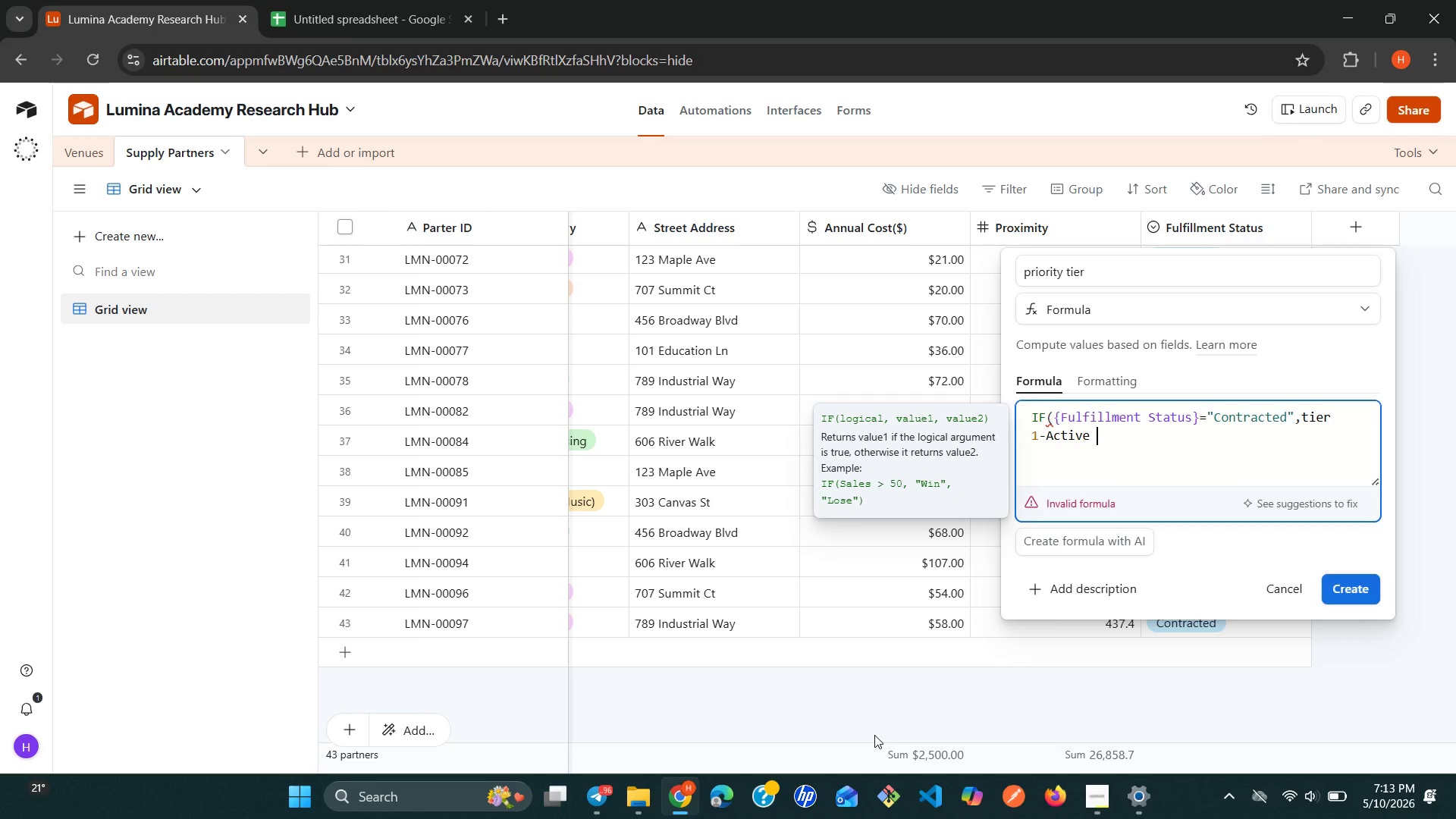 
wait(12.27)
 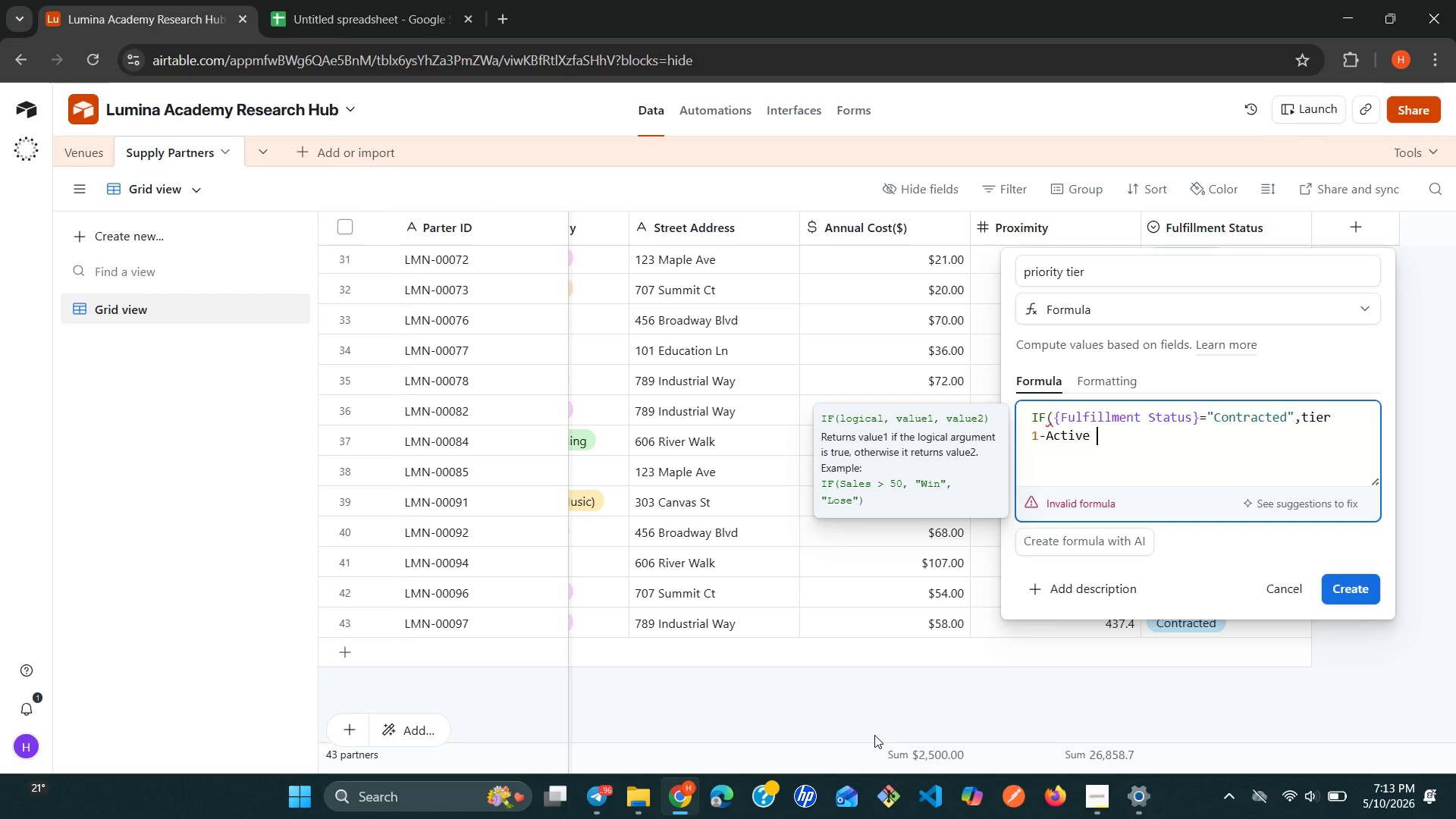 
left_click([1134, 444])
 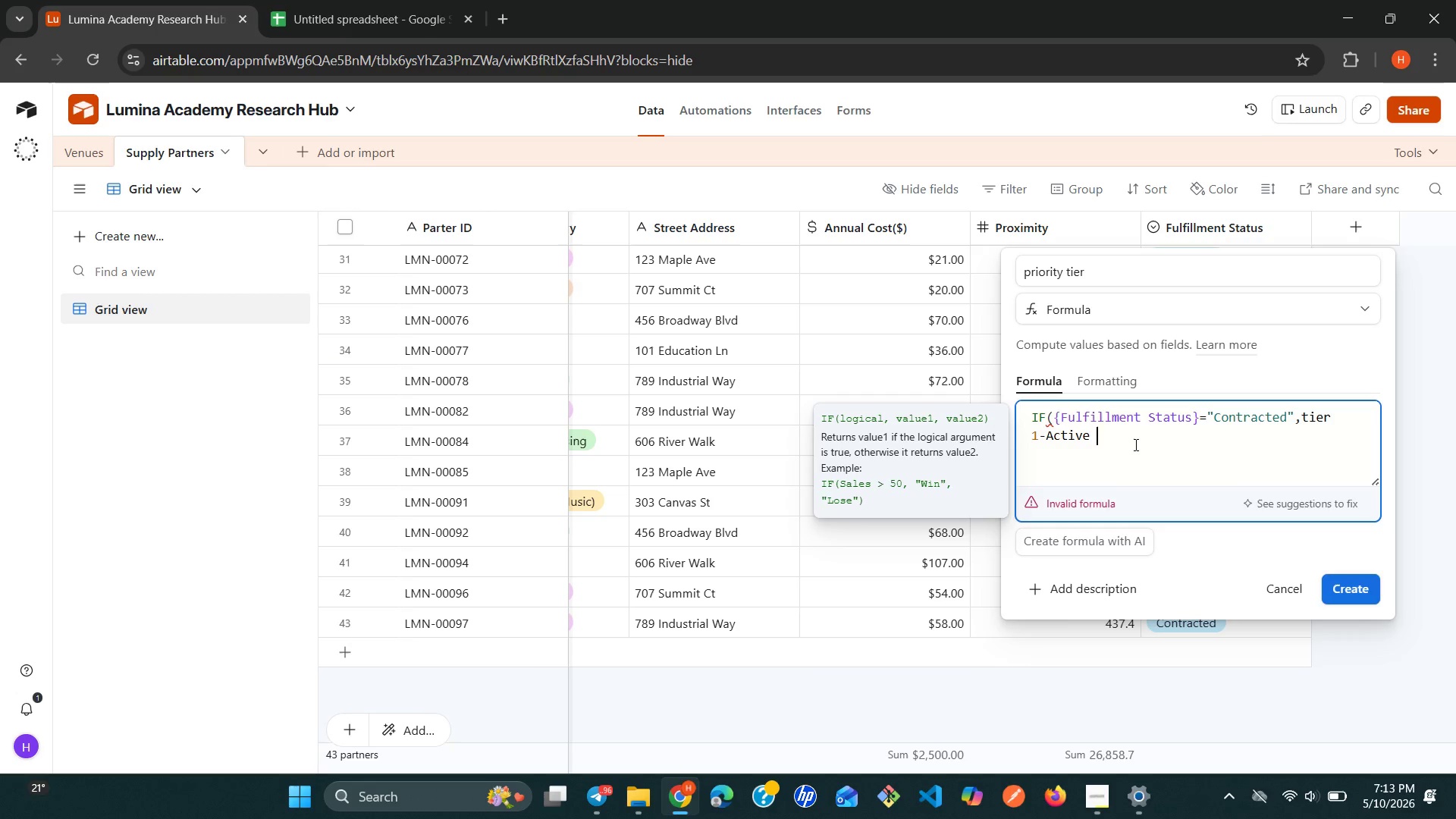 
hold_key(key=Backspace, duration=1.51)
 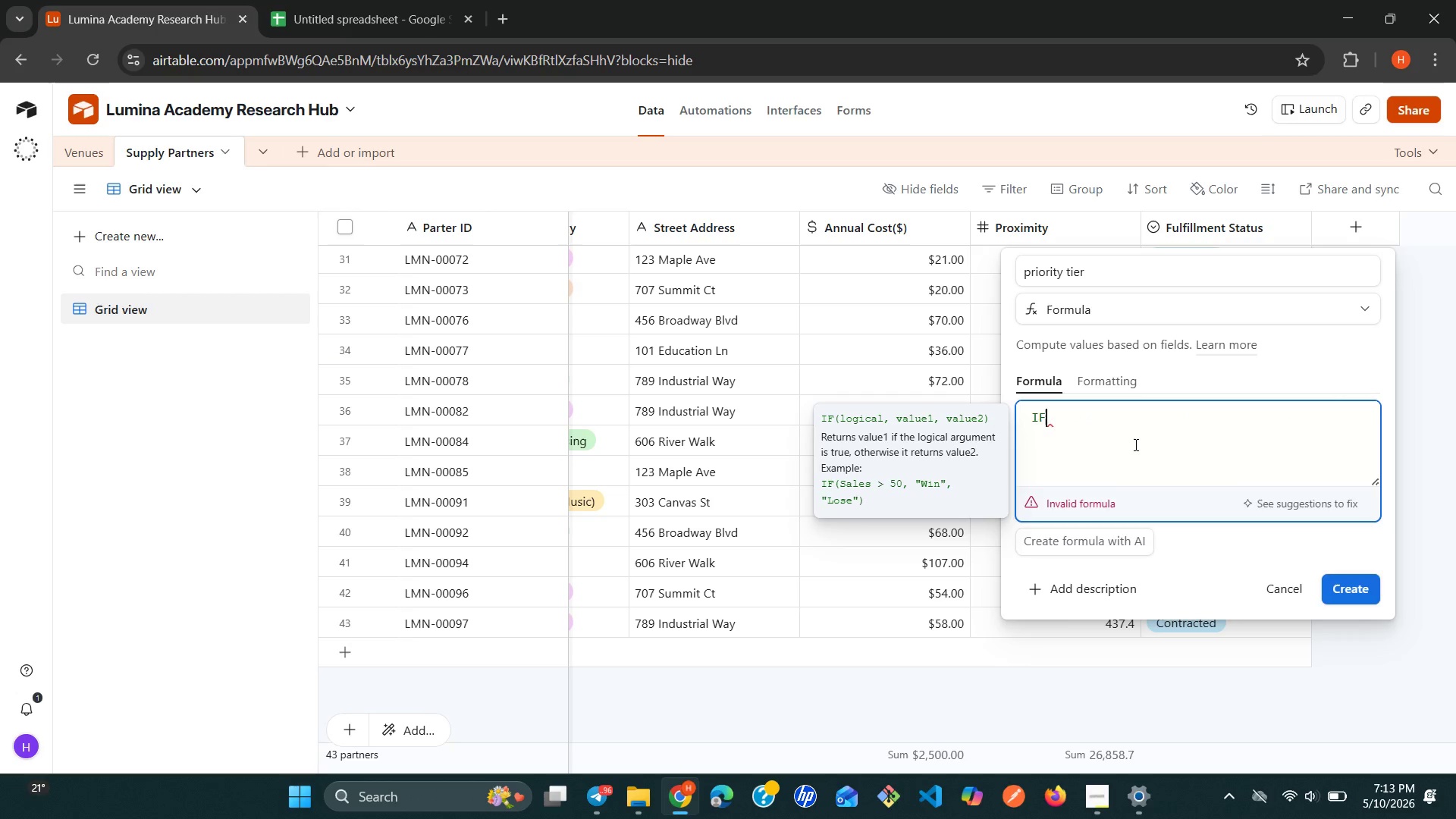 
hold_key(key=Backspace, duration=0.53)
 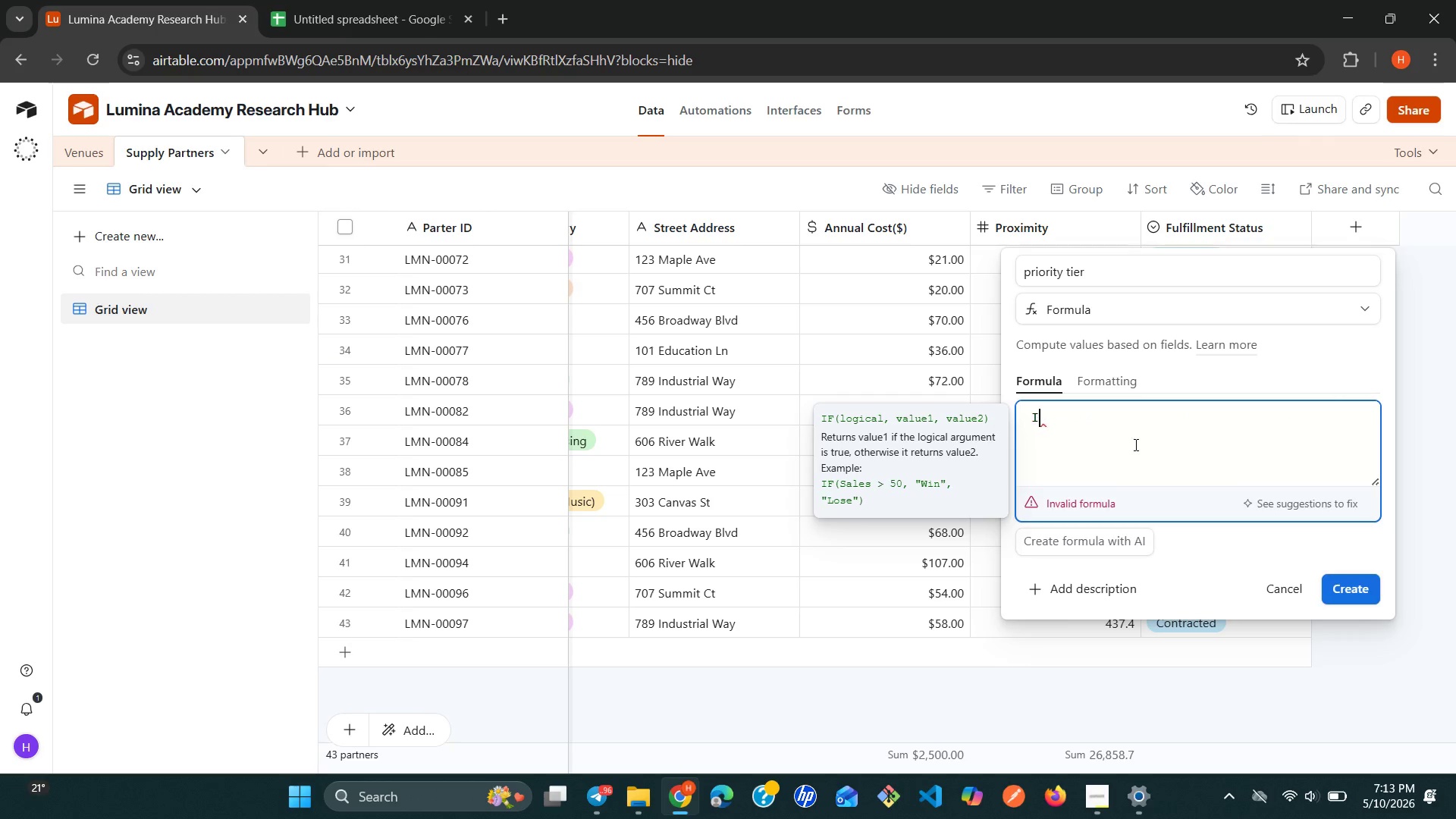 
key(Backspace)
 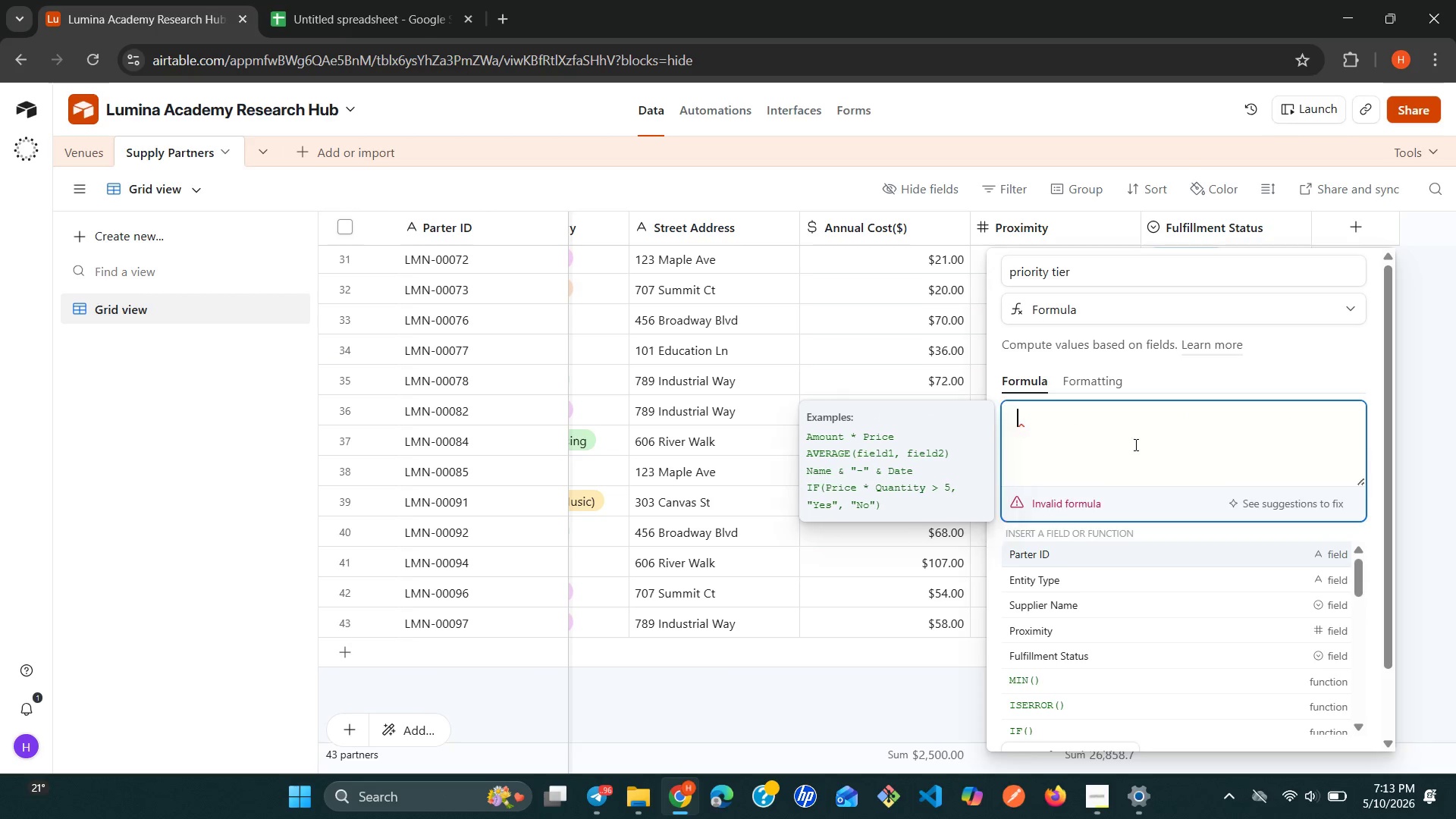 
key(Backspace)
 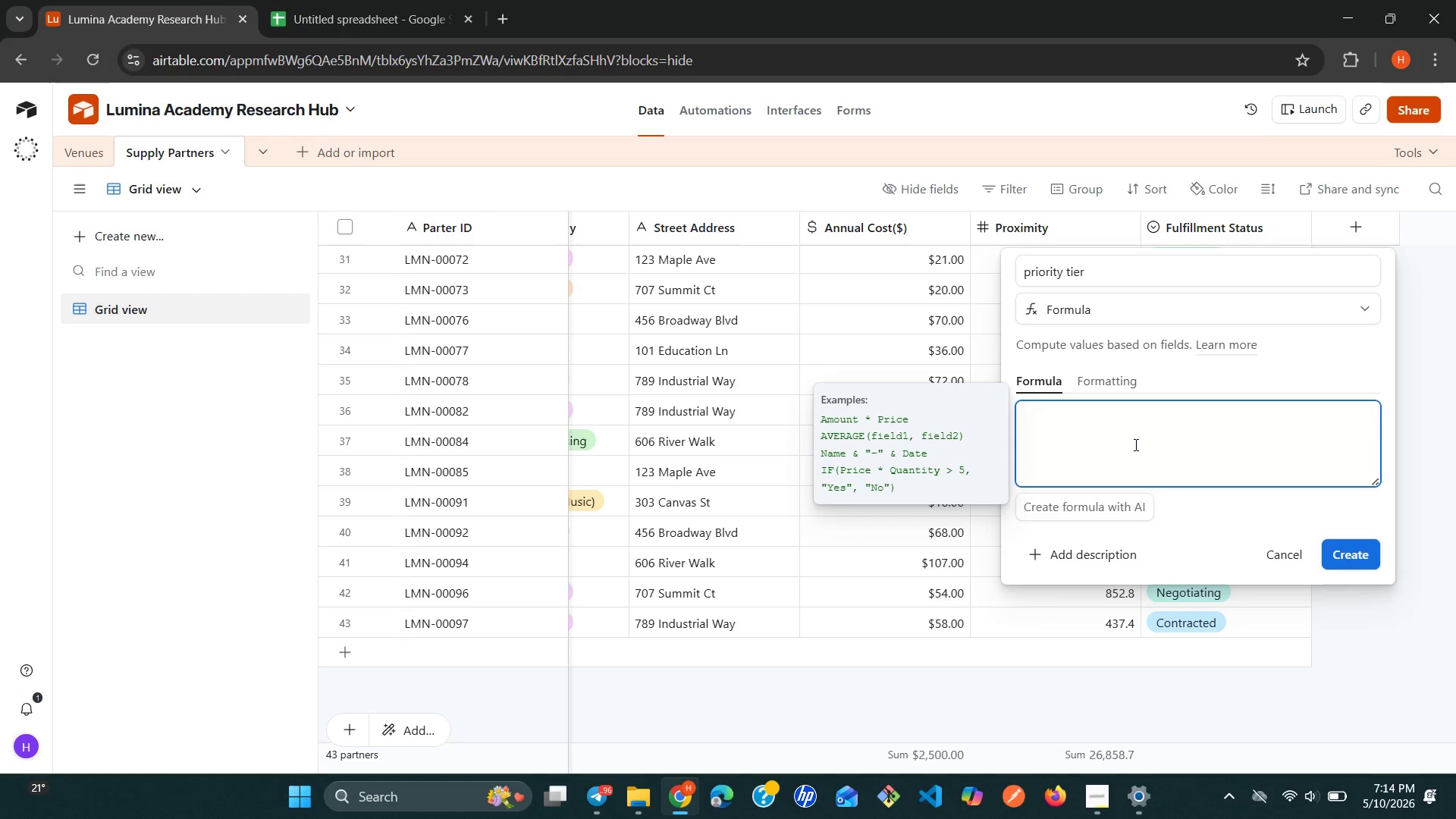 
wait(17.89)
 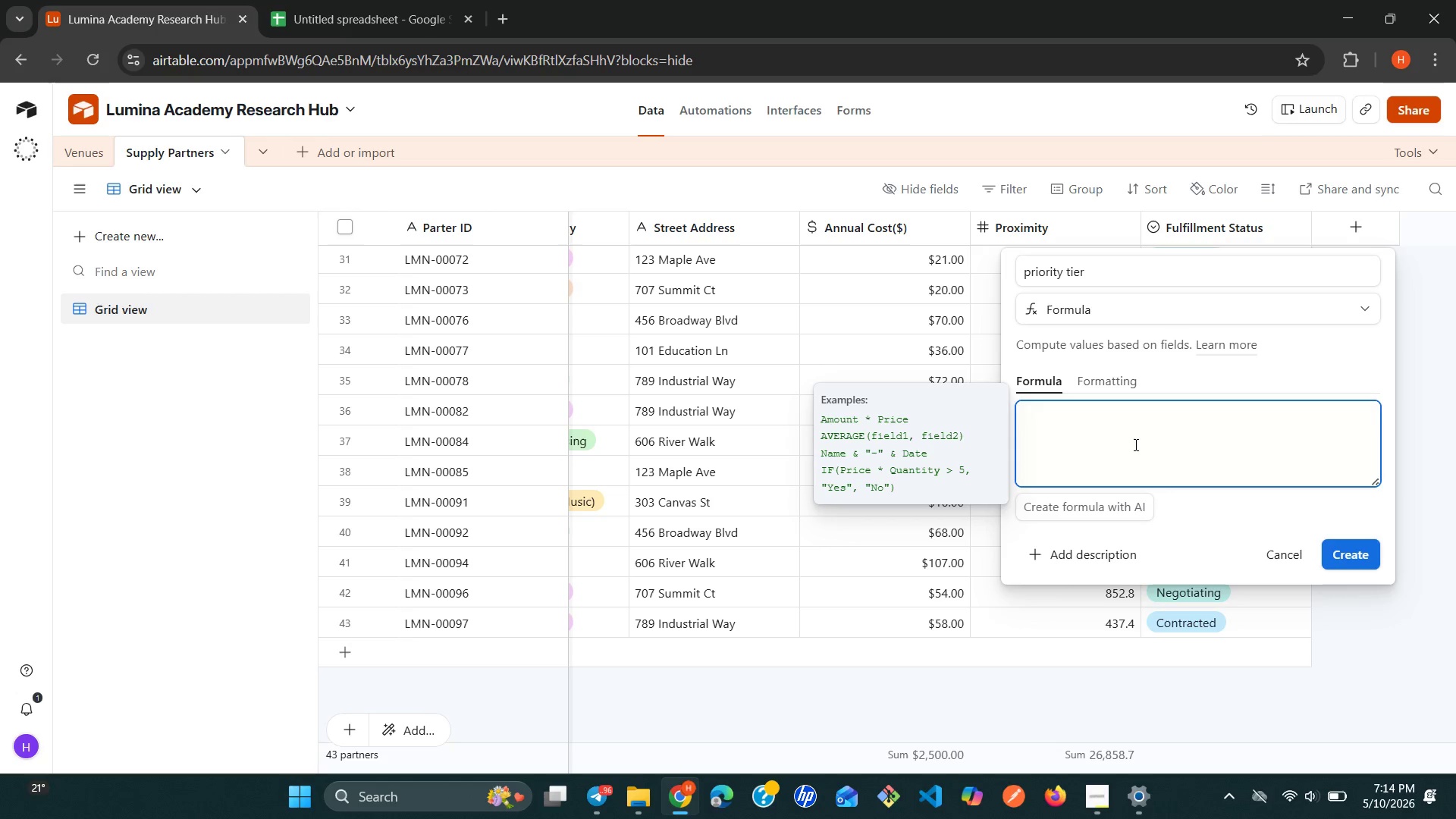 
mouse_move([645, 783])
 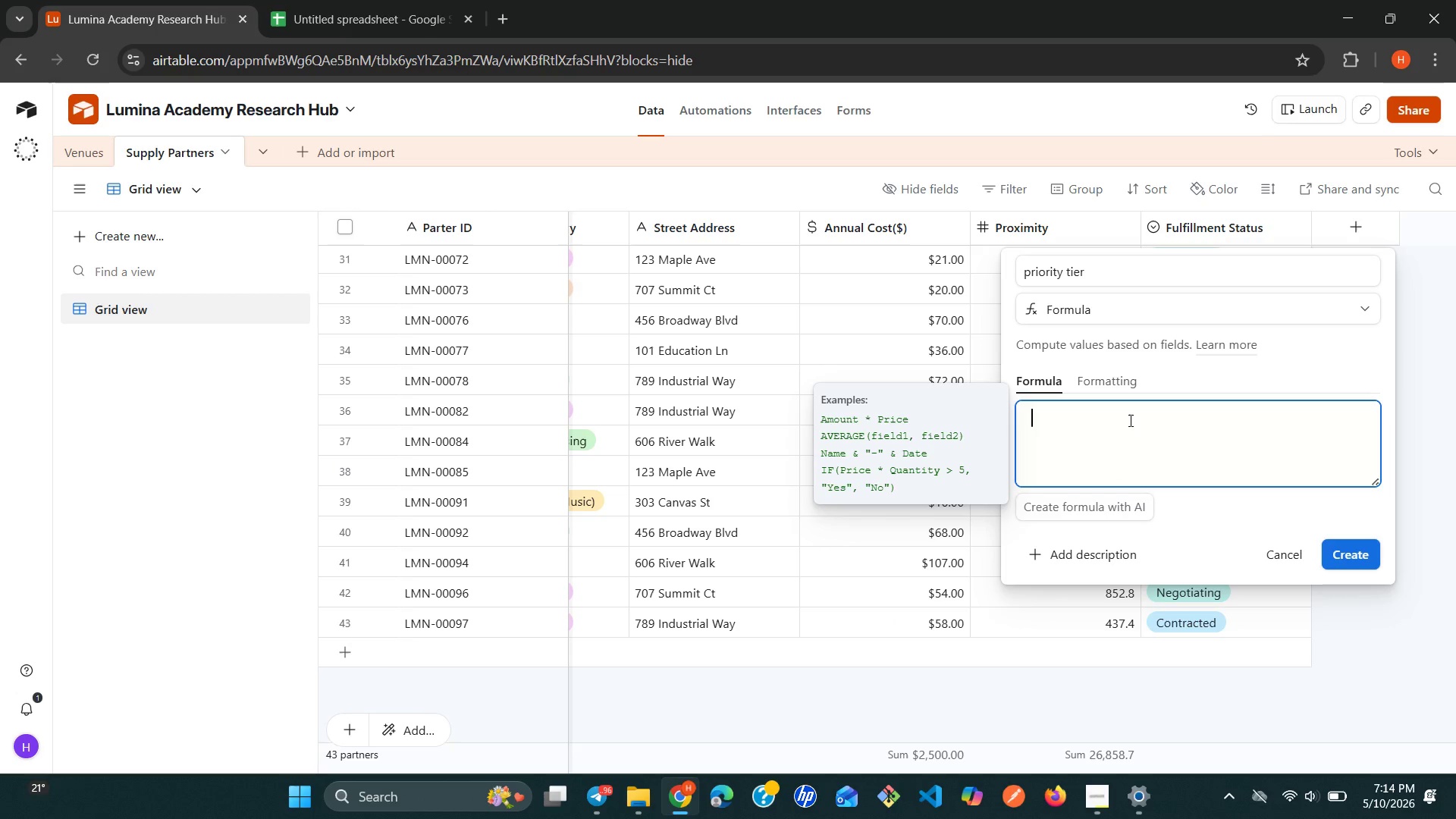 
left_click([1129, 420])
 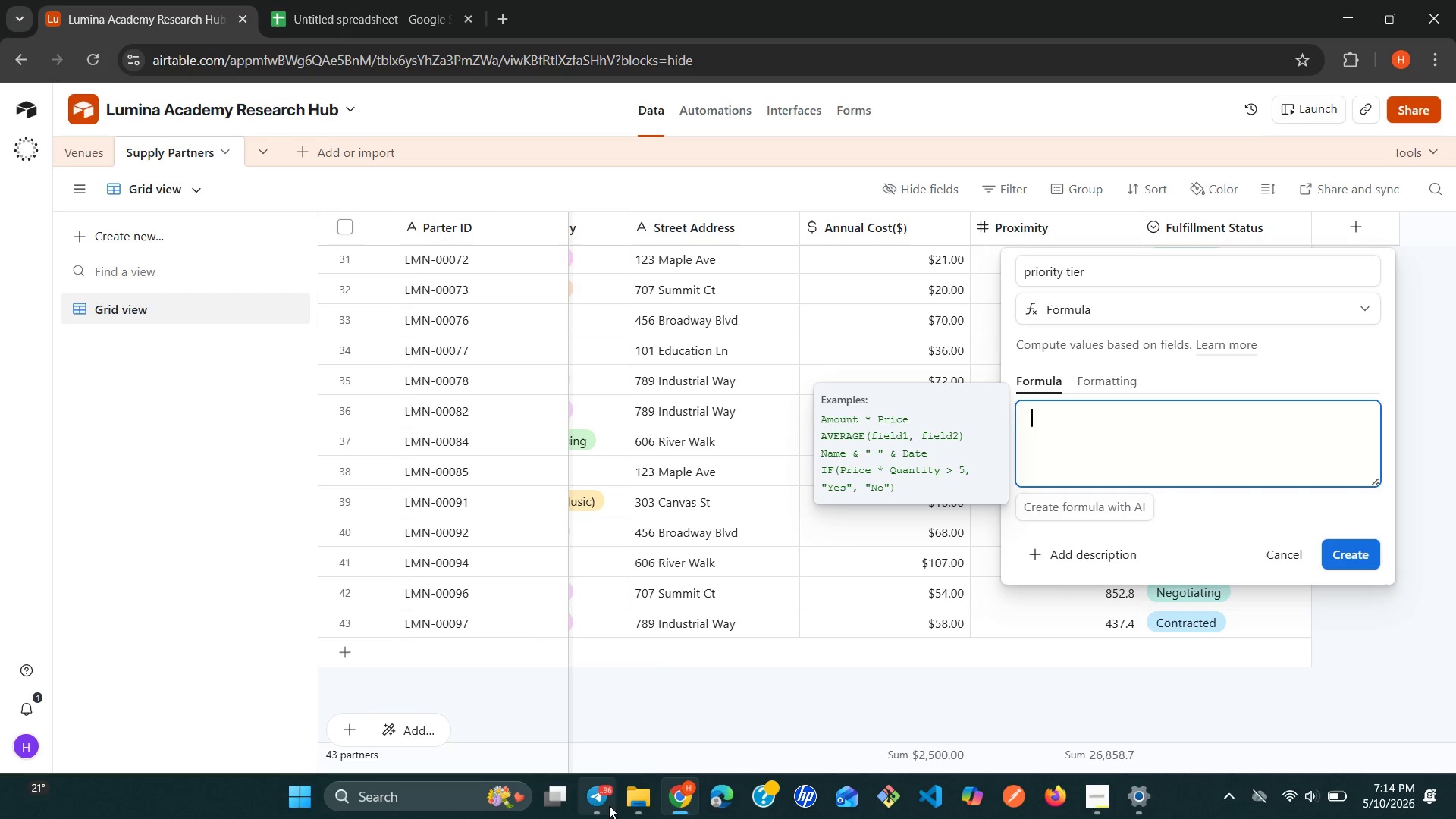 
left_click([609, 805])
 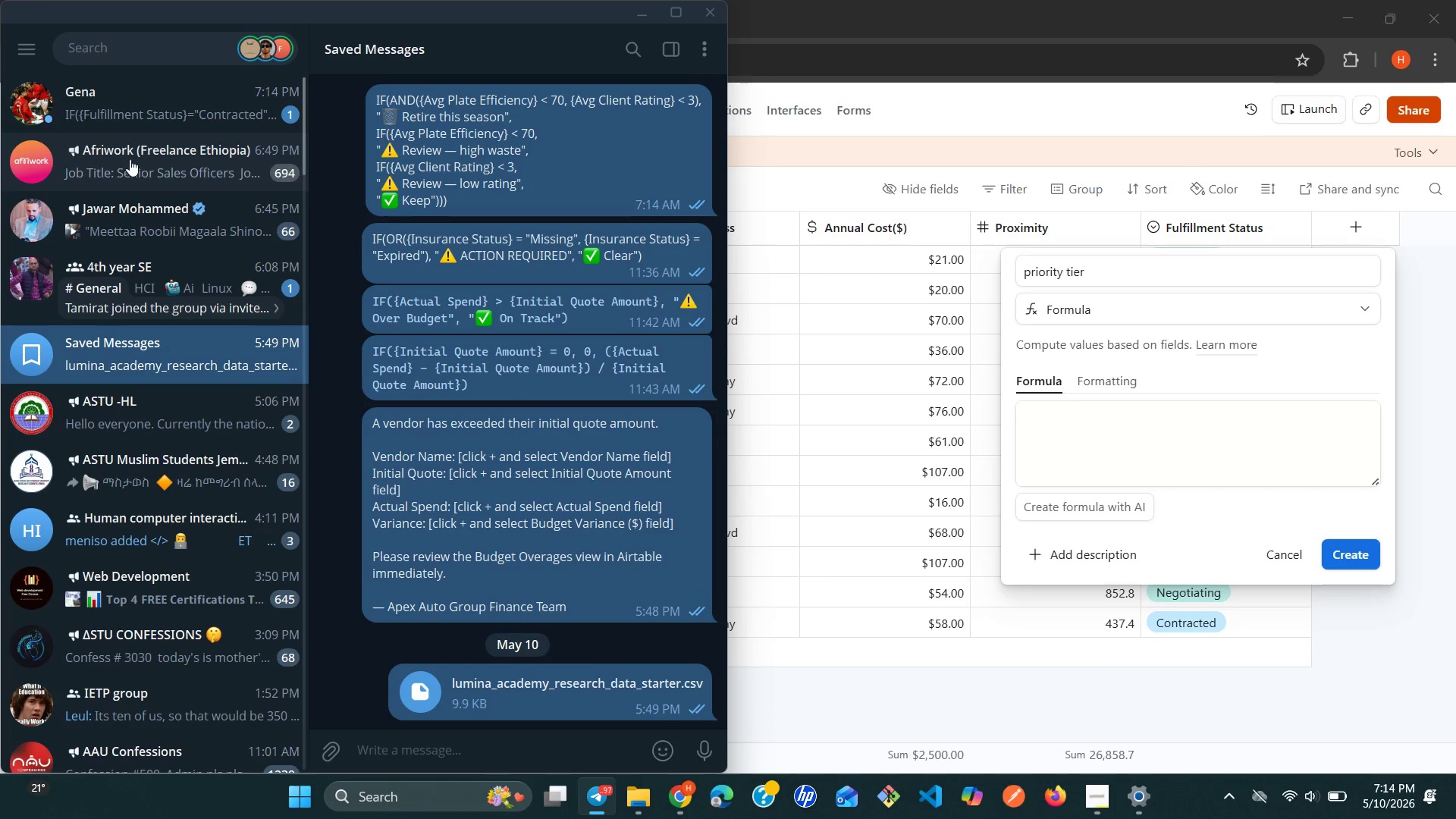 
left_click([128, 125])
 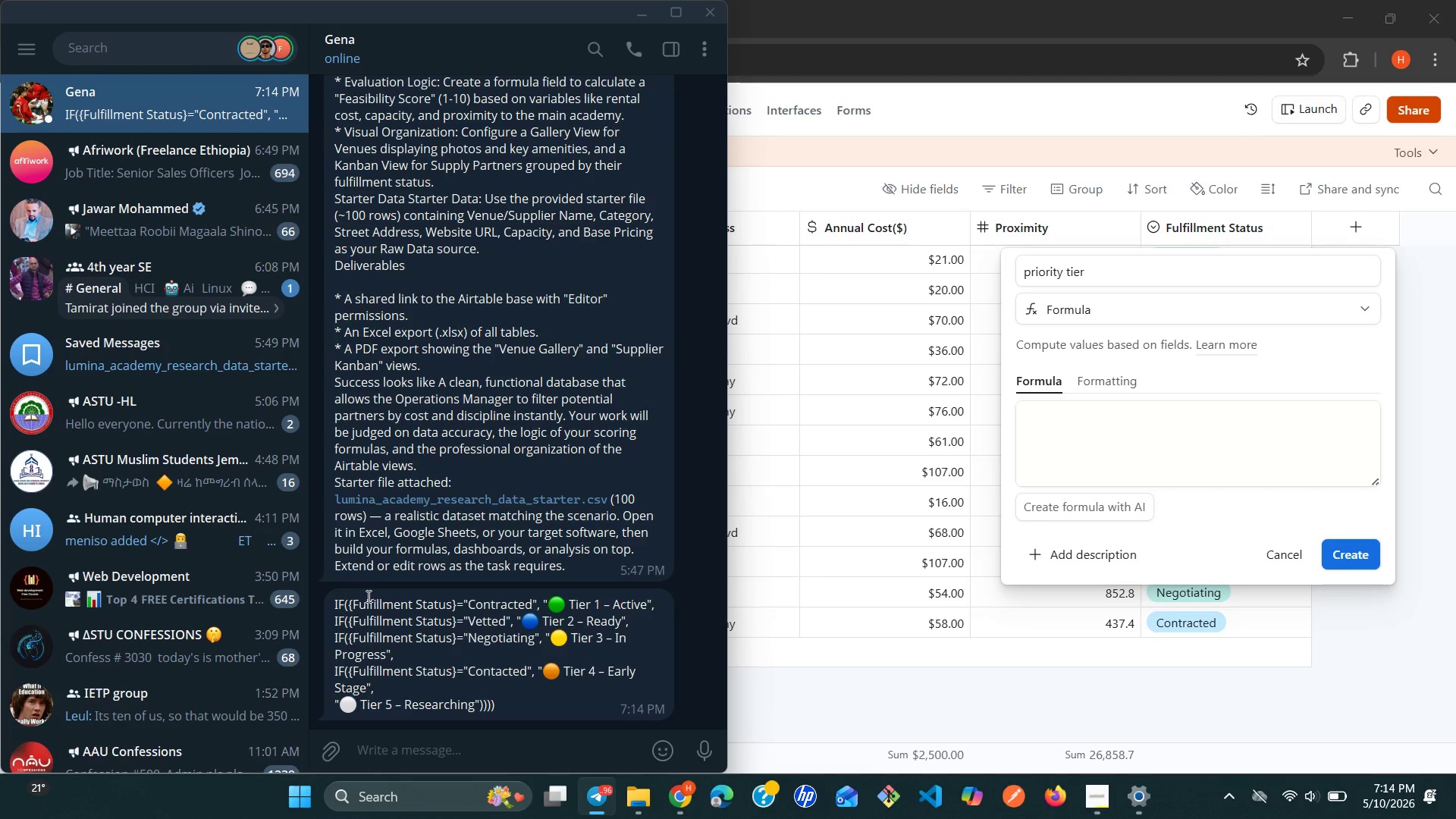 
double_click([363, 596])
 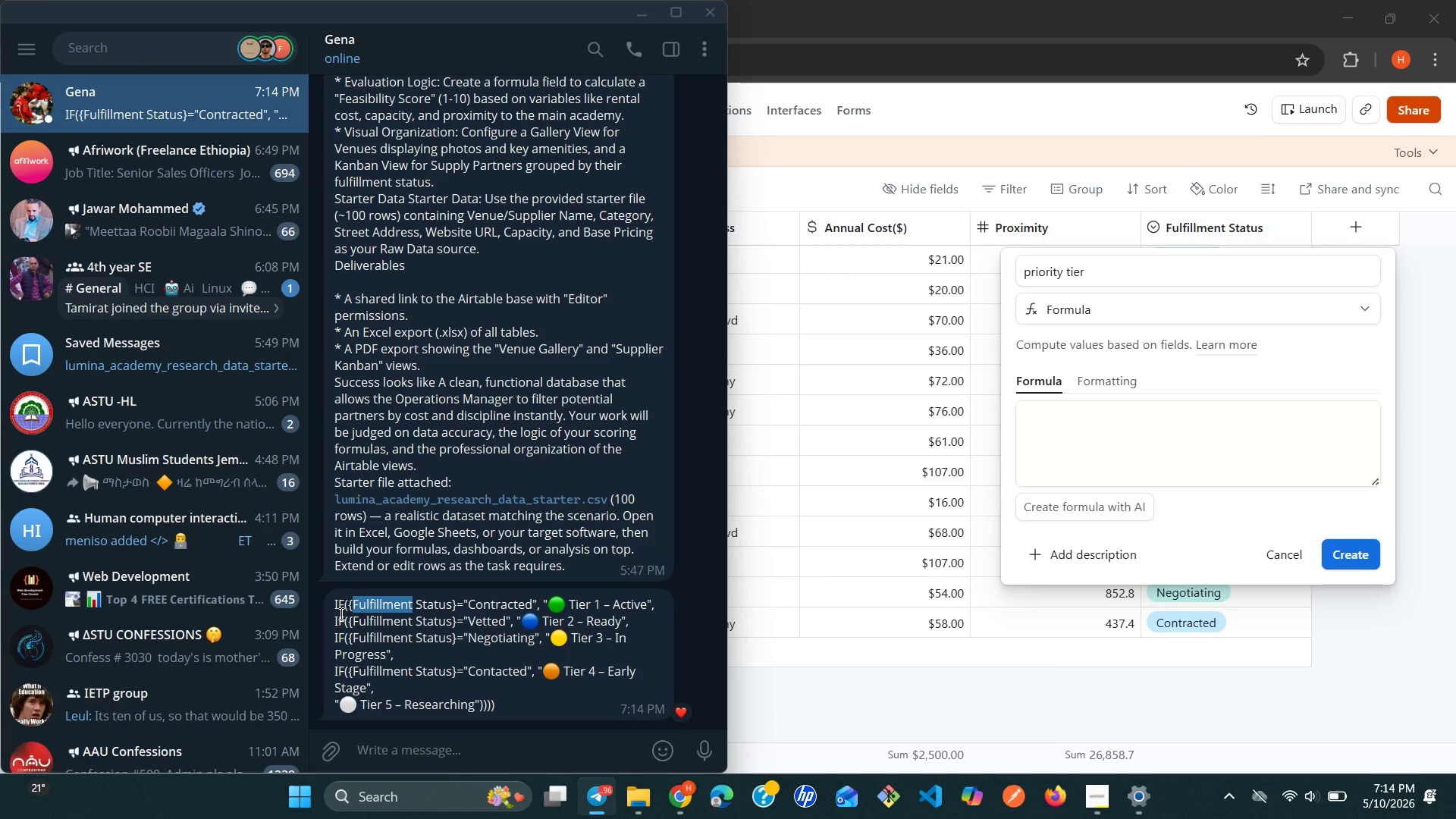 
left_click_drag(start_coordinate=[336, 609], to_coordinate=[508, 743])
 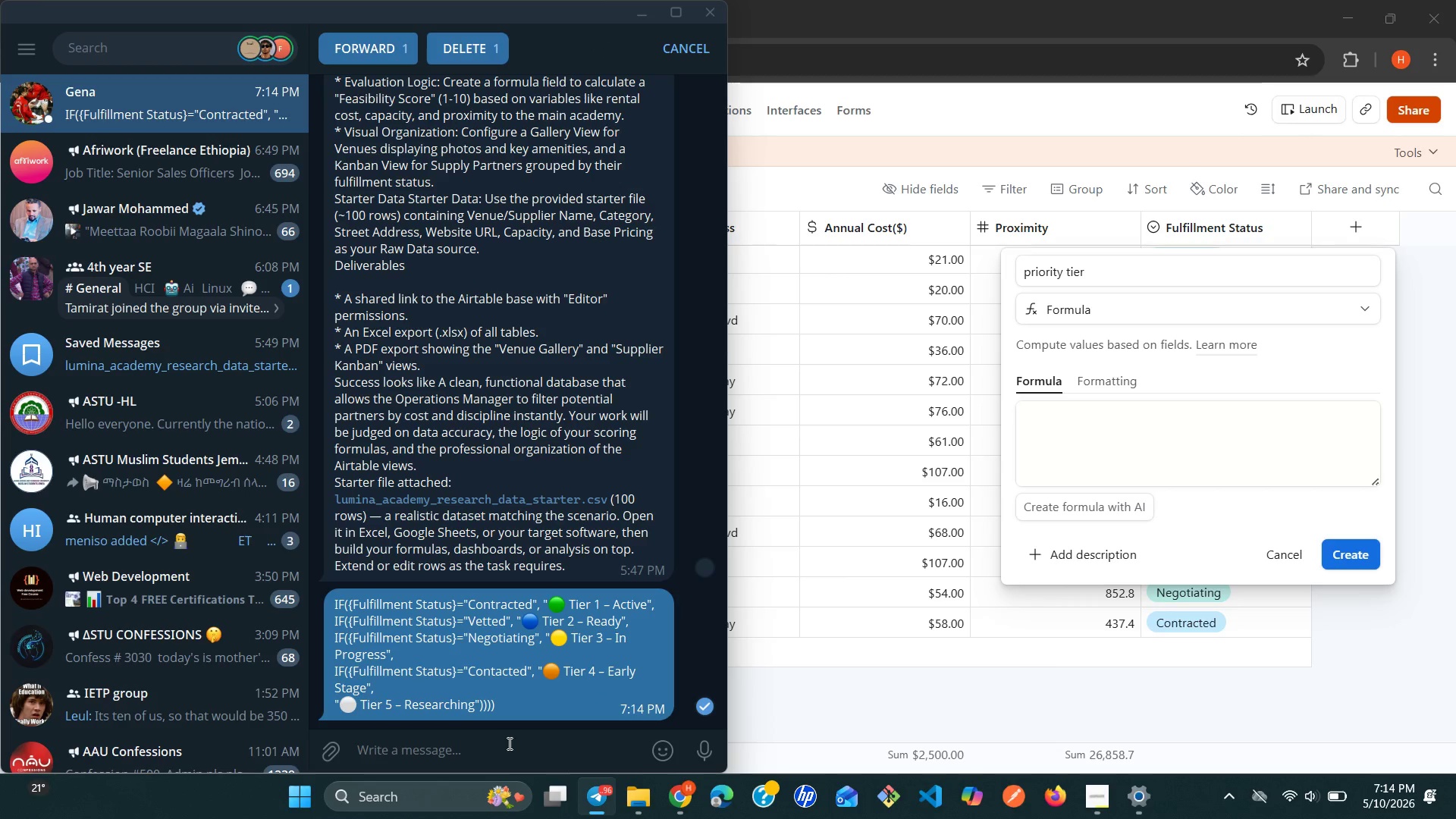 
key(Control+ControlLeft)
 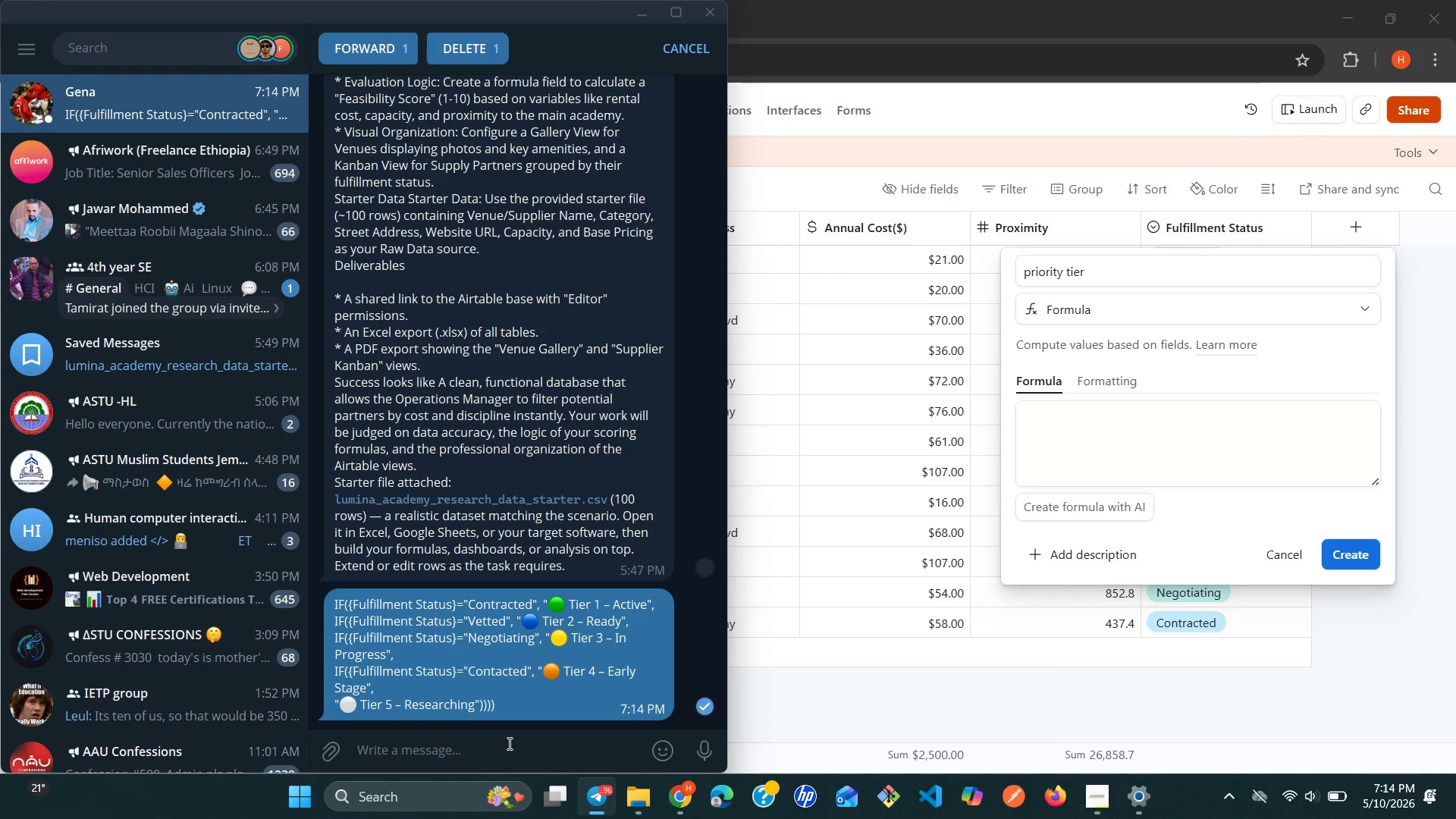 
key(Control+C)
 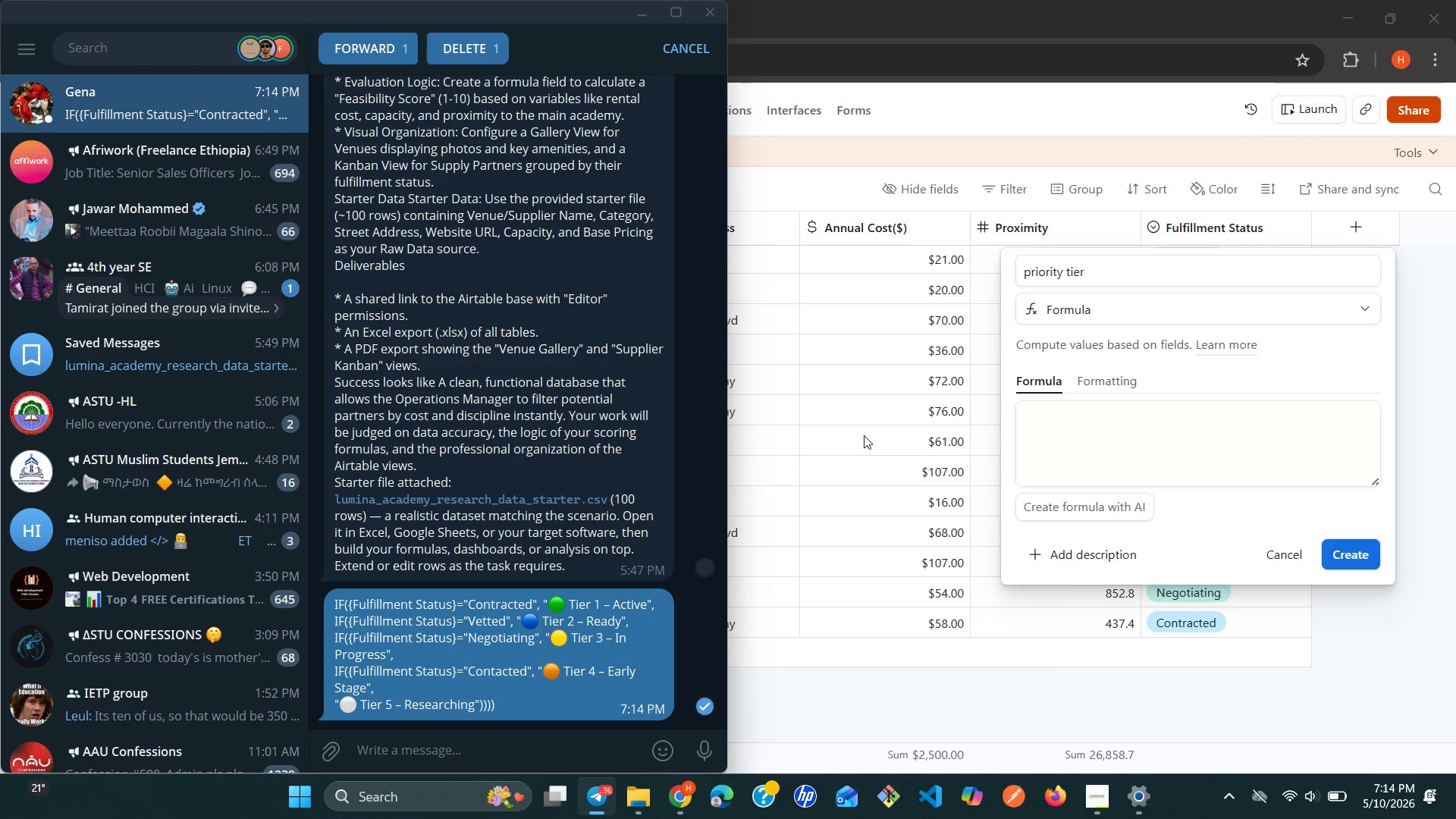 
left_click_drag(start_coordinate=[864, 435], to_coordinate=[1097, 446])
 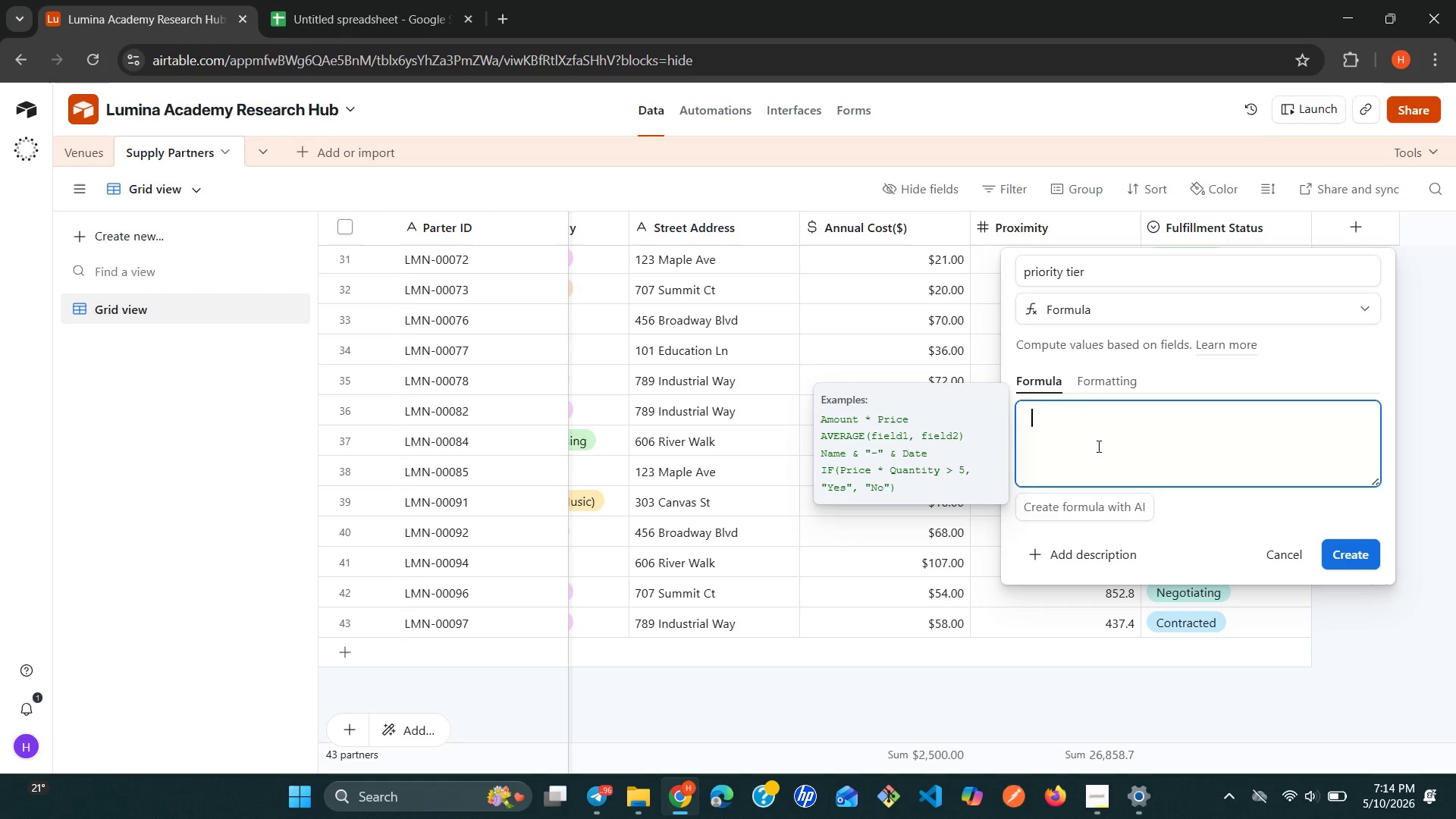 
left_click([1097, 446])
 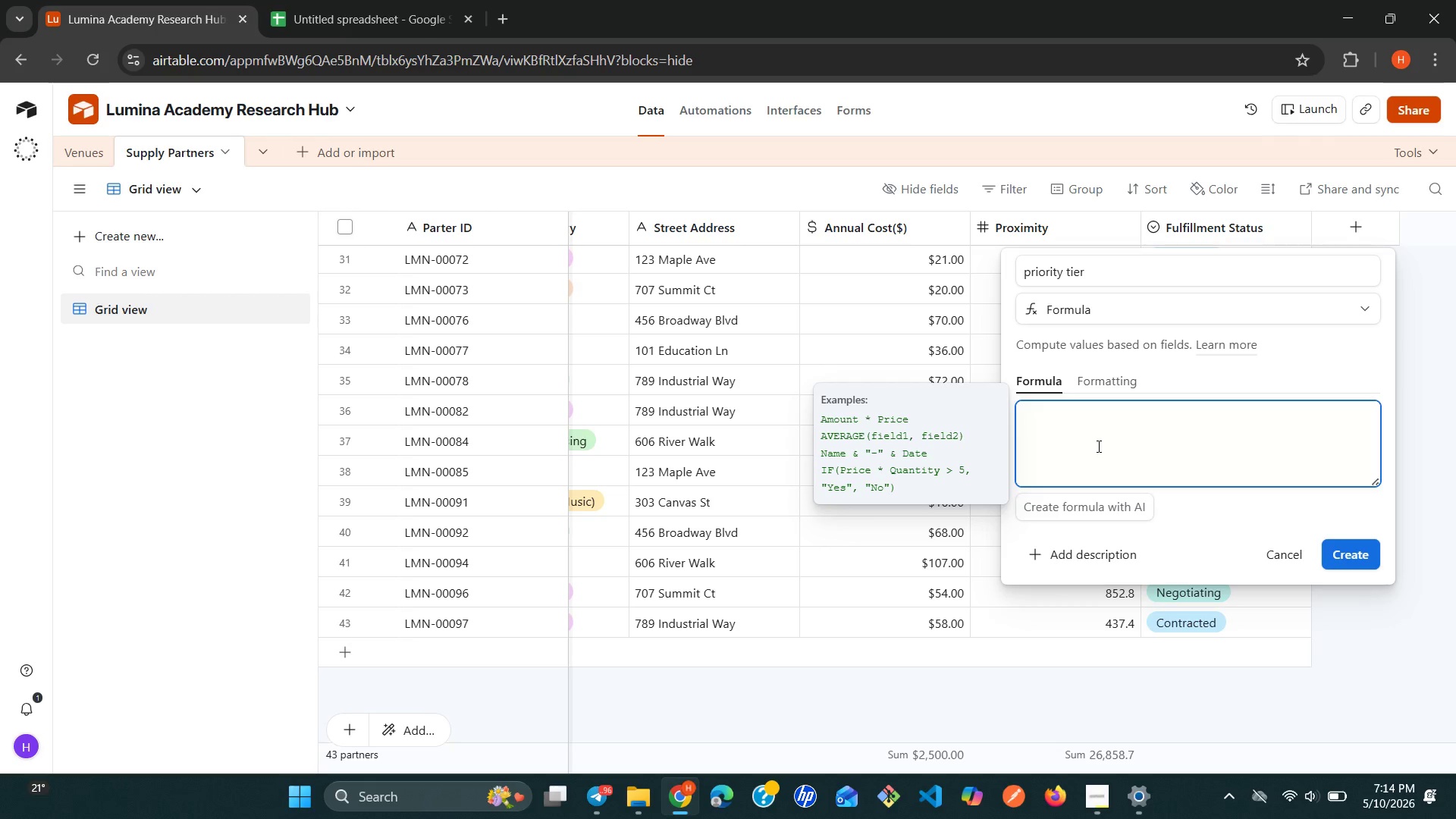 
key(Control+V)
 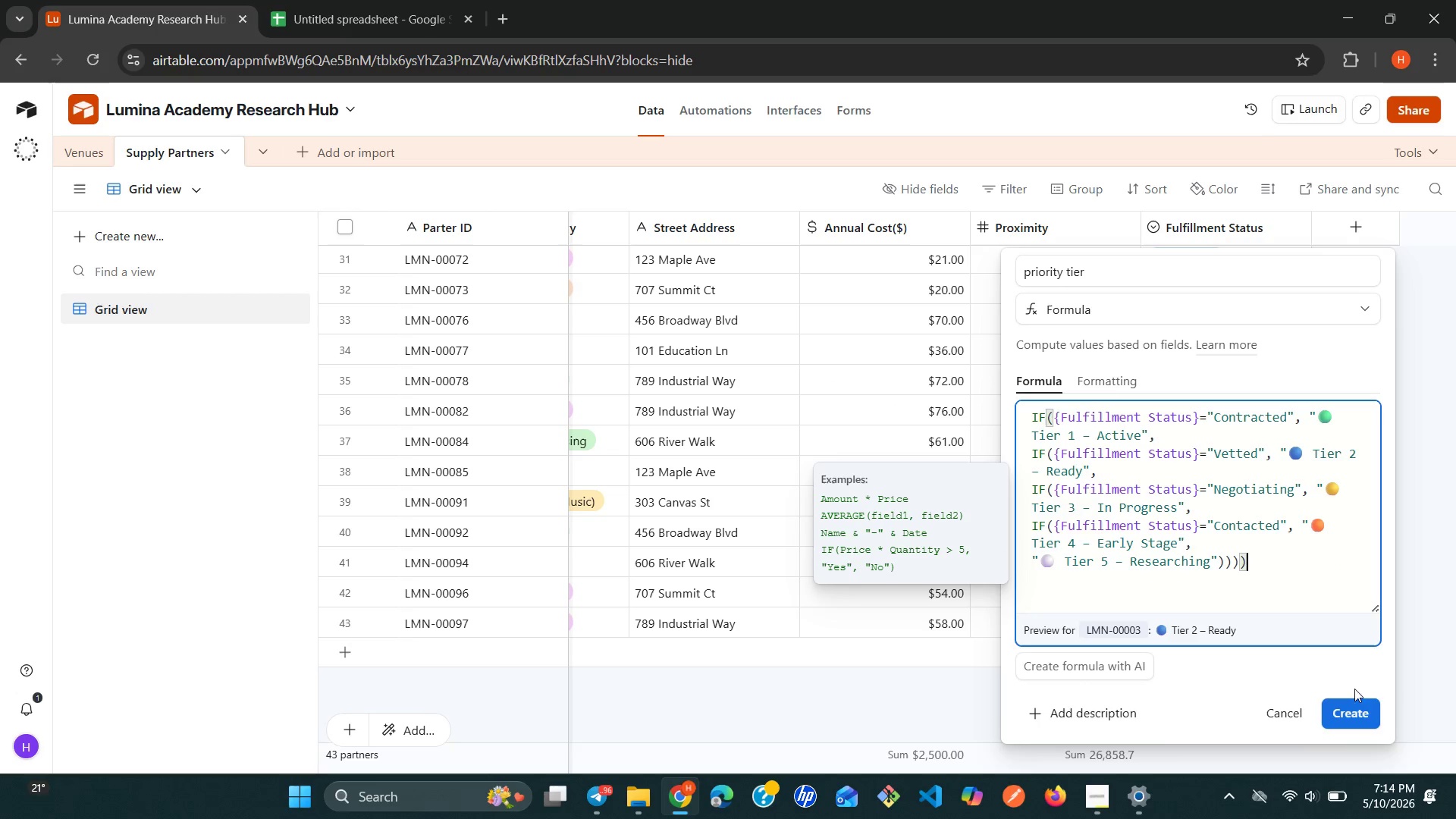 
left_click([1361, 712])
 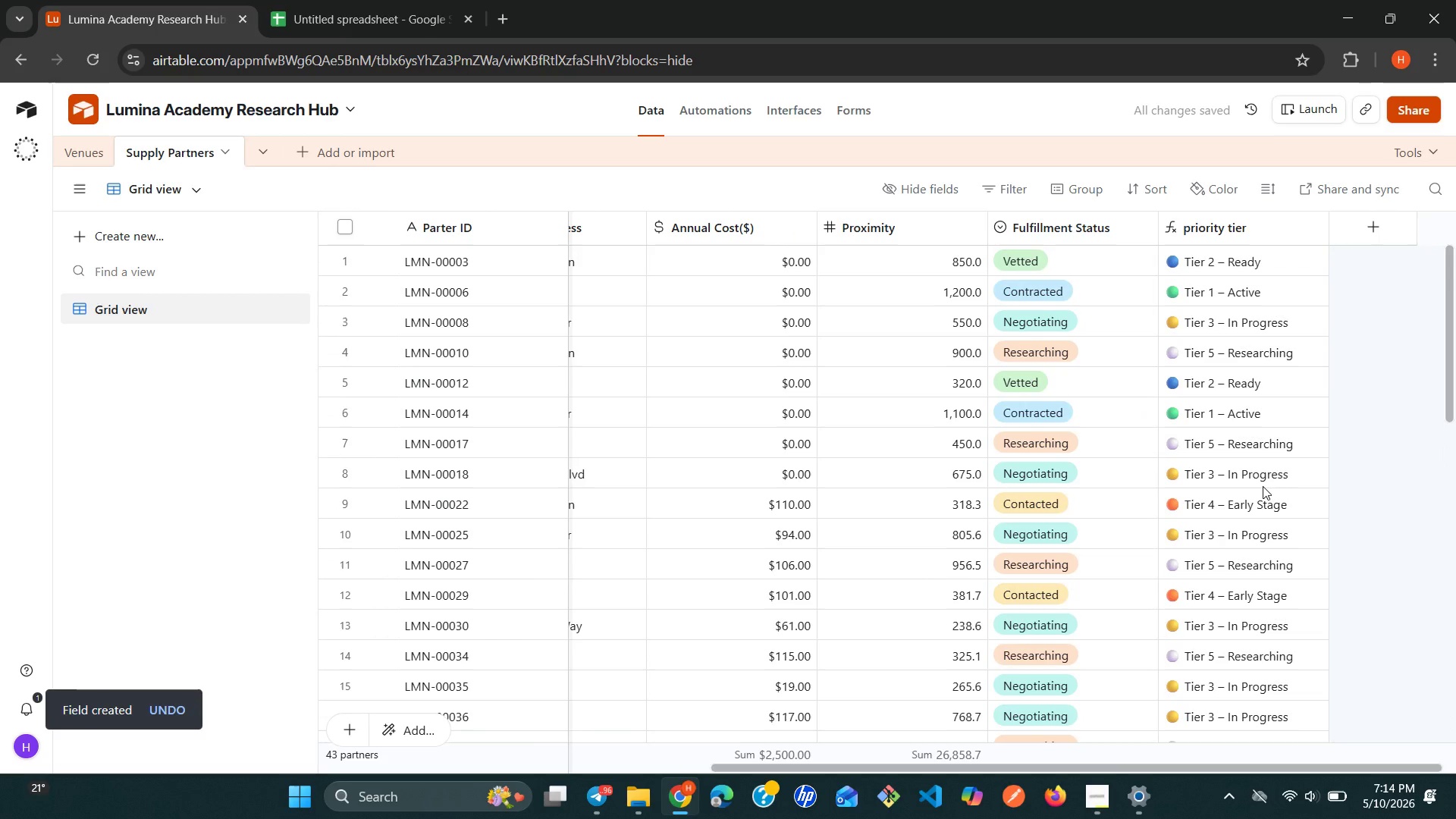 
wait(6.87)
 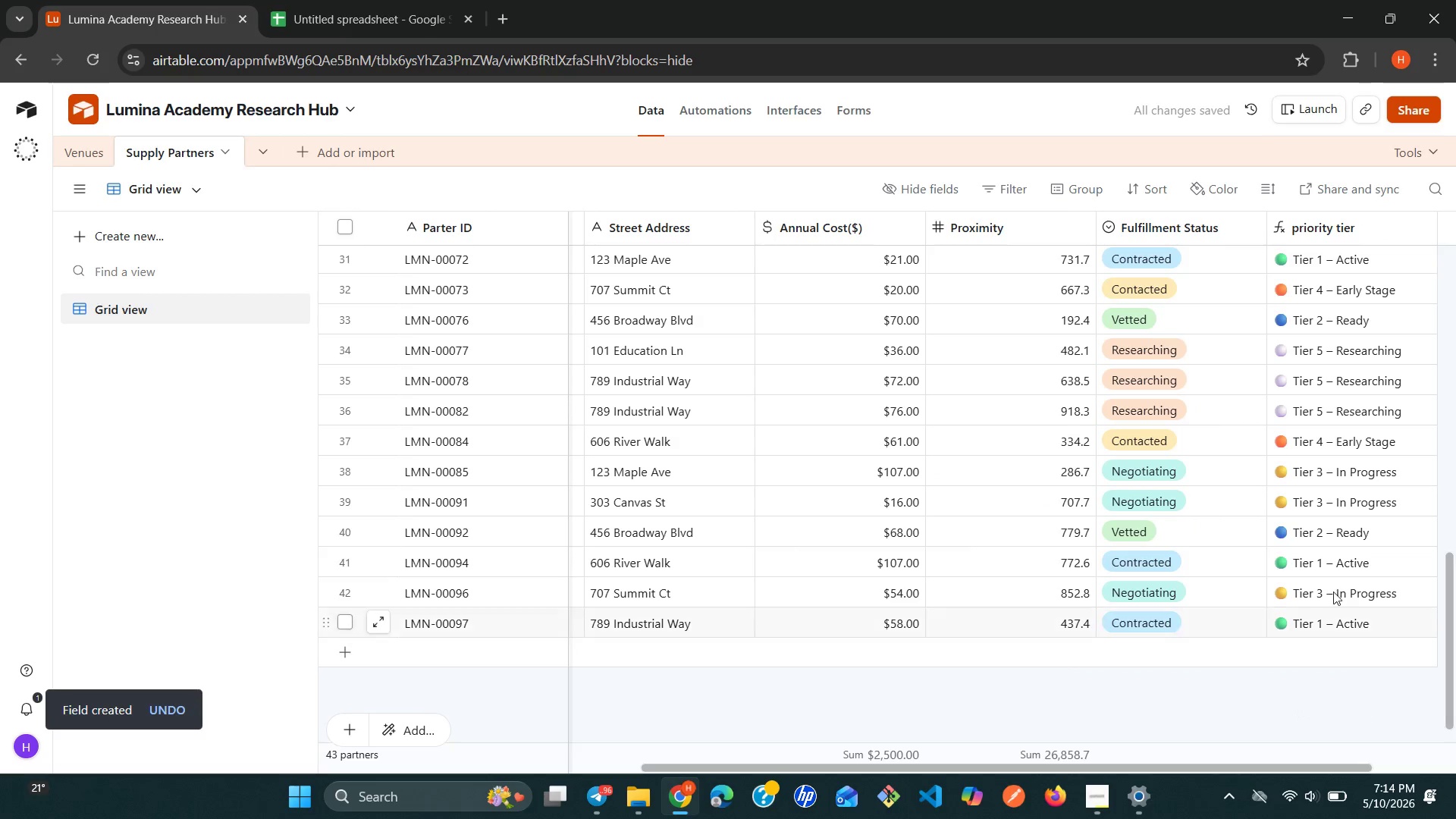 
mouse_move([778, 357])
 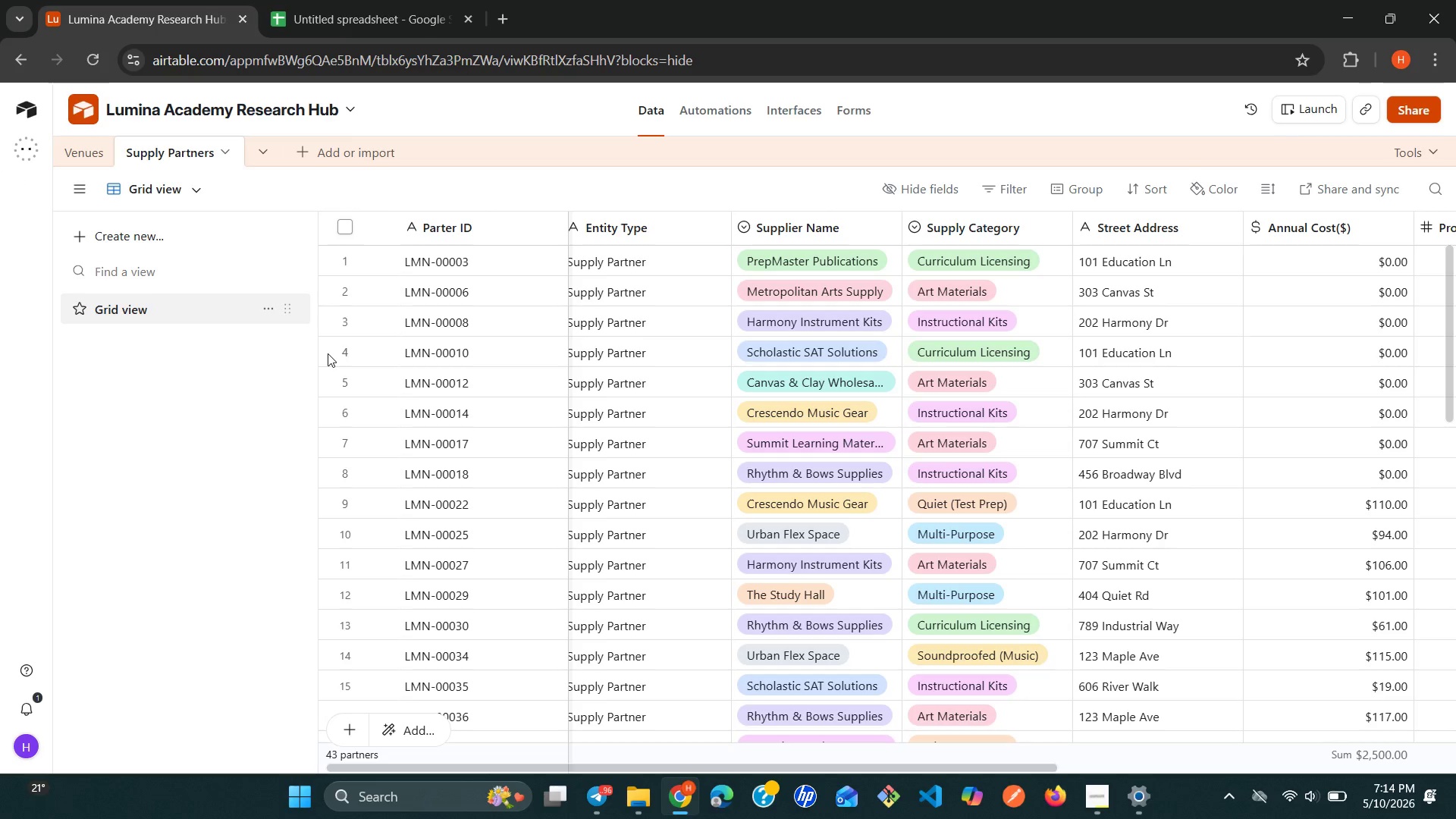 
wait(14.99)
 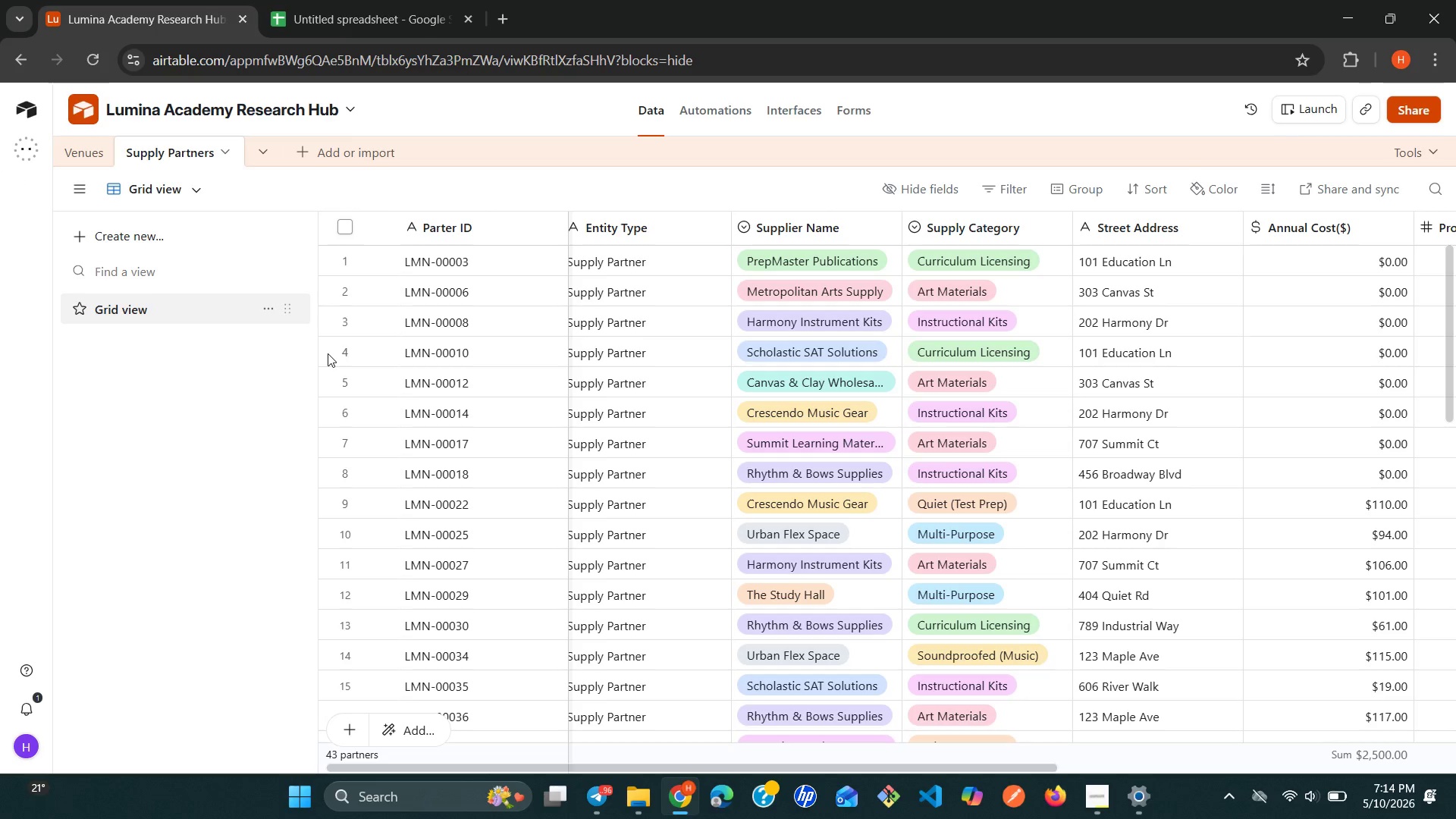 
left_click([91, 150])
 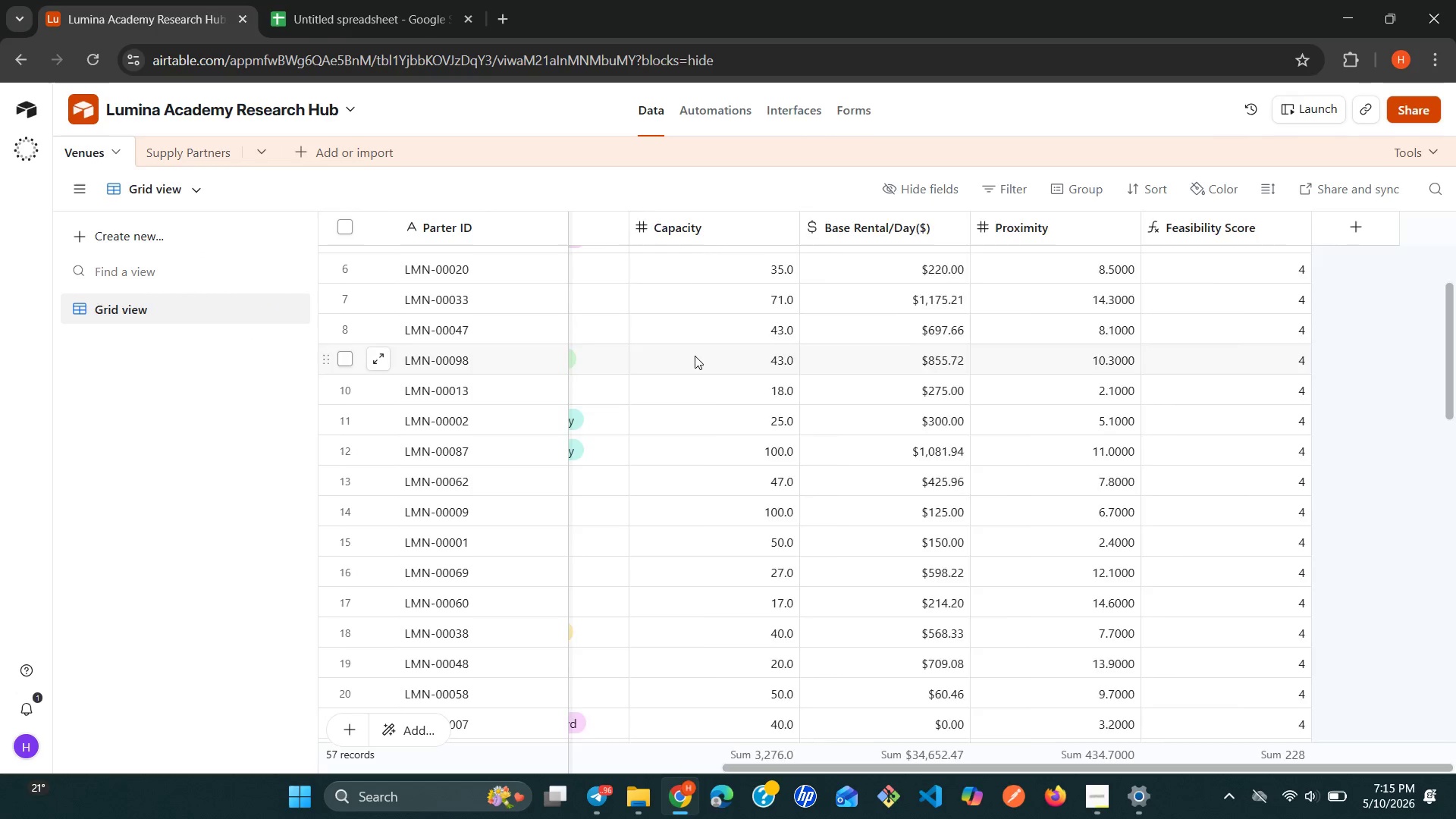 
wait(12.89)
 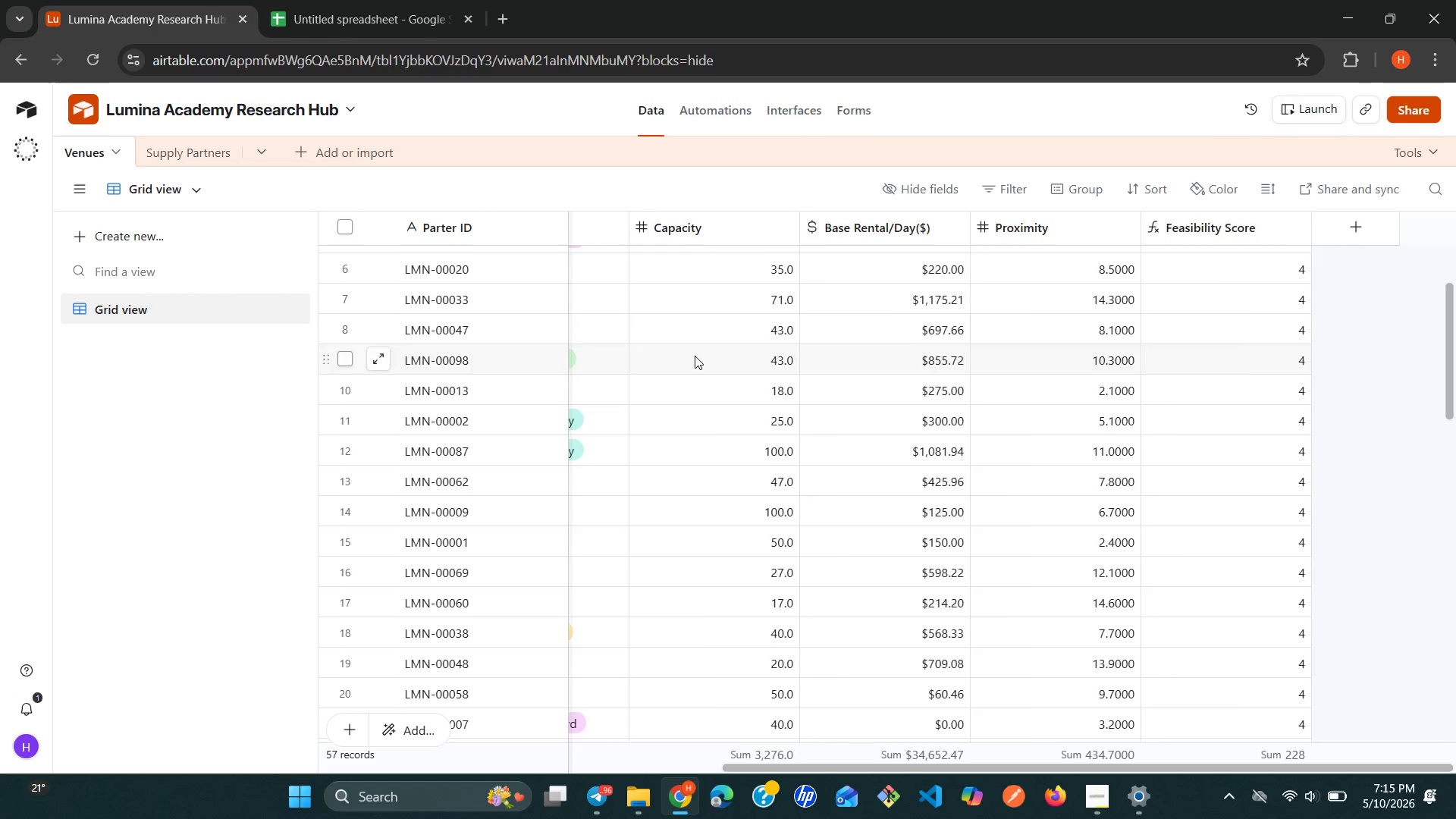 
left_click([335, 624])
 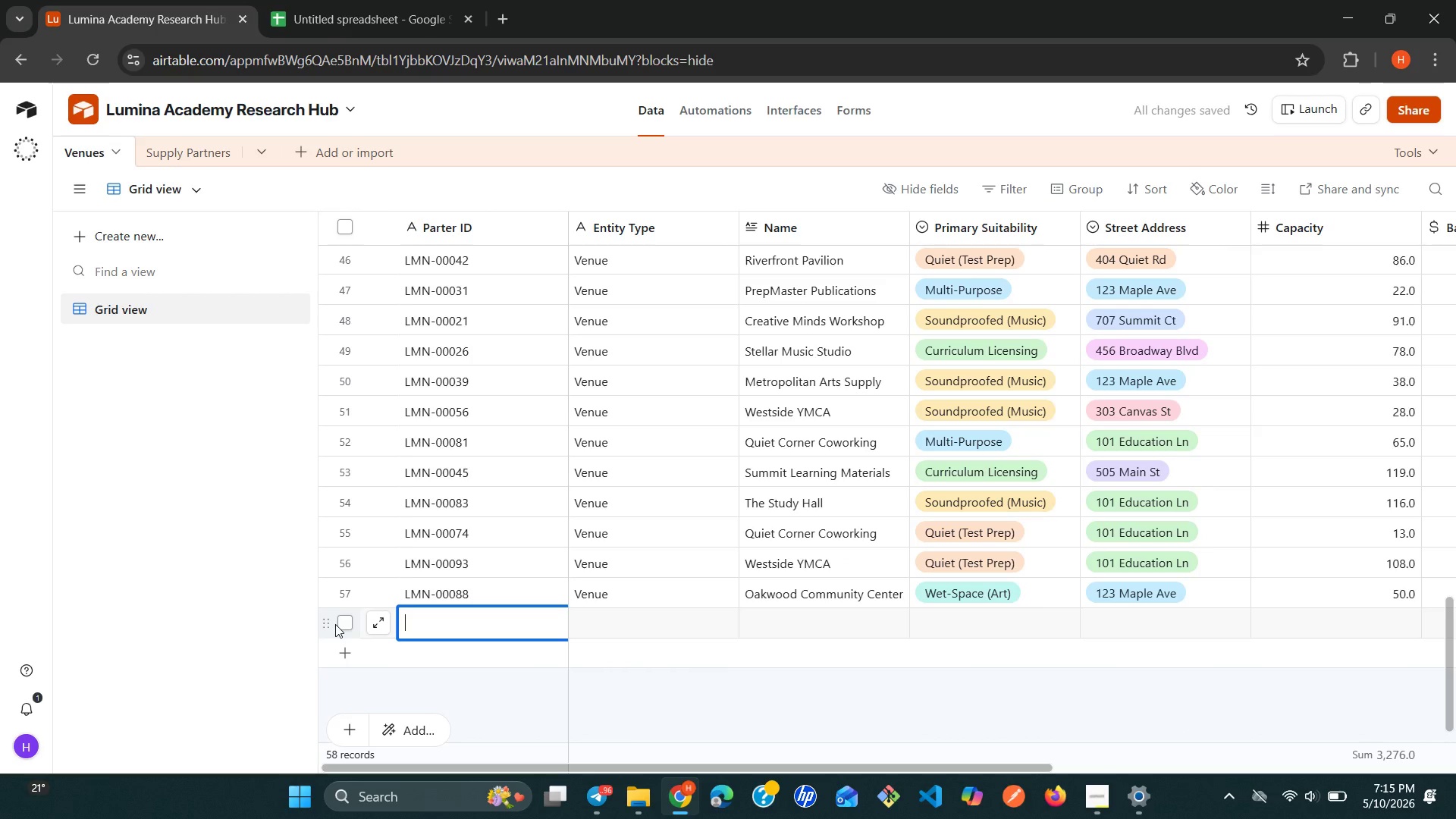 
wait(9.9)
 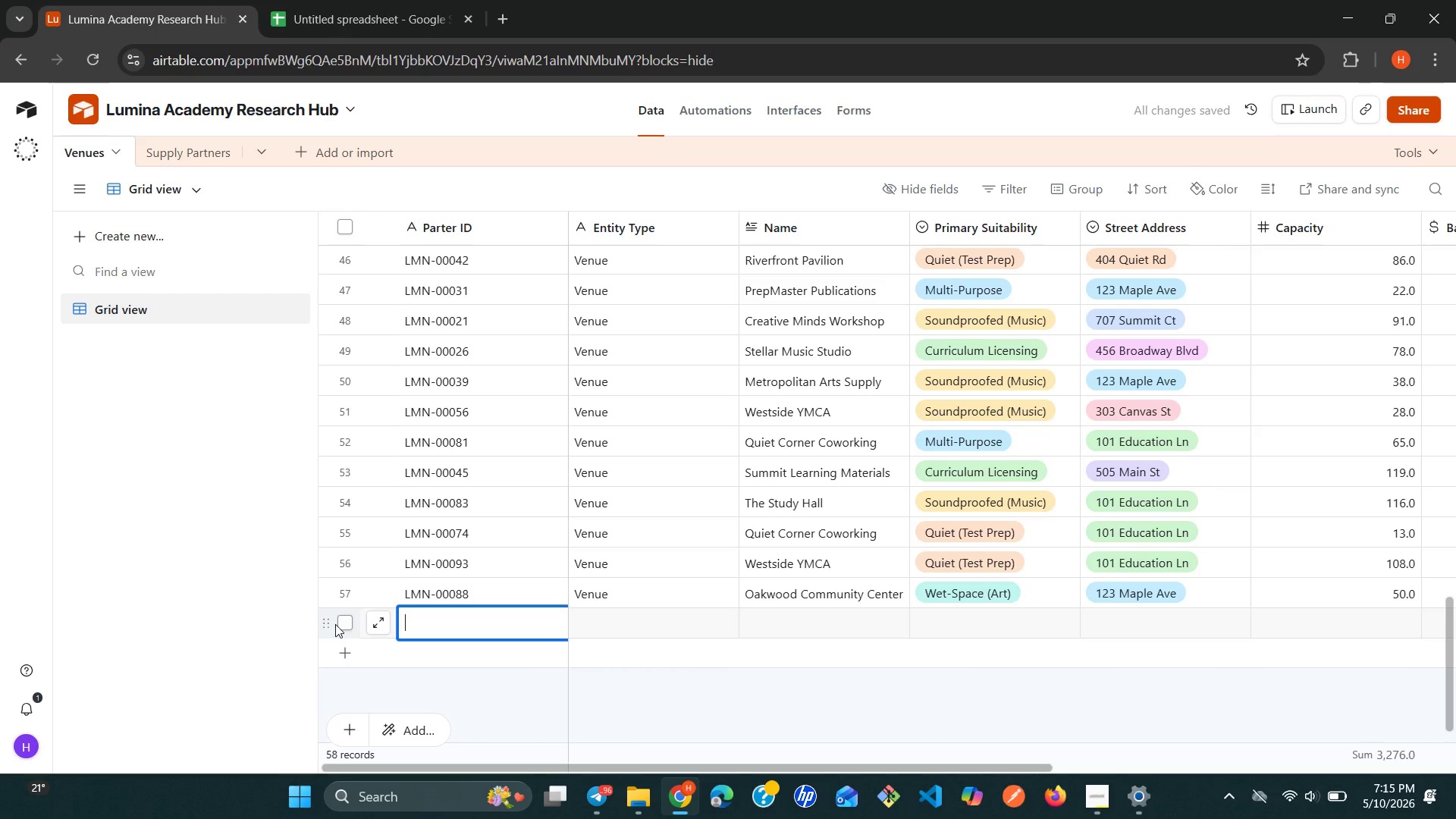 
mouse_move([397, 593])
 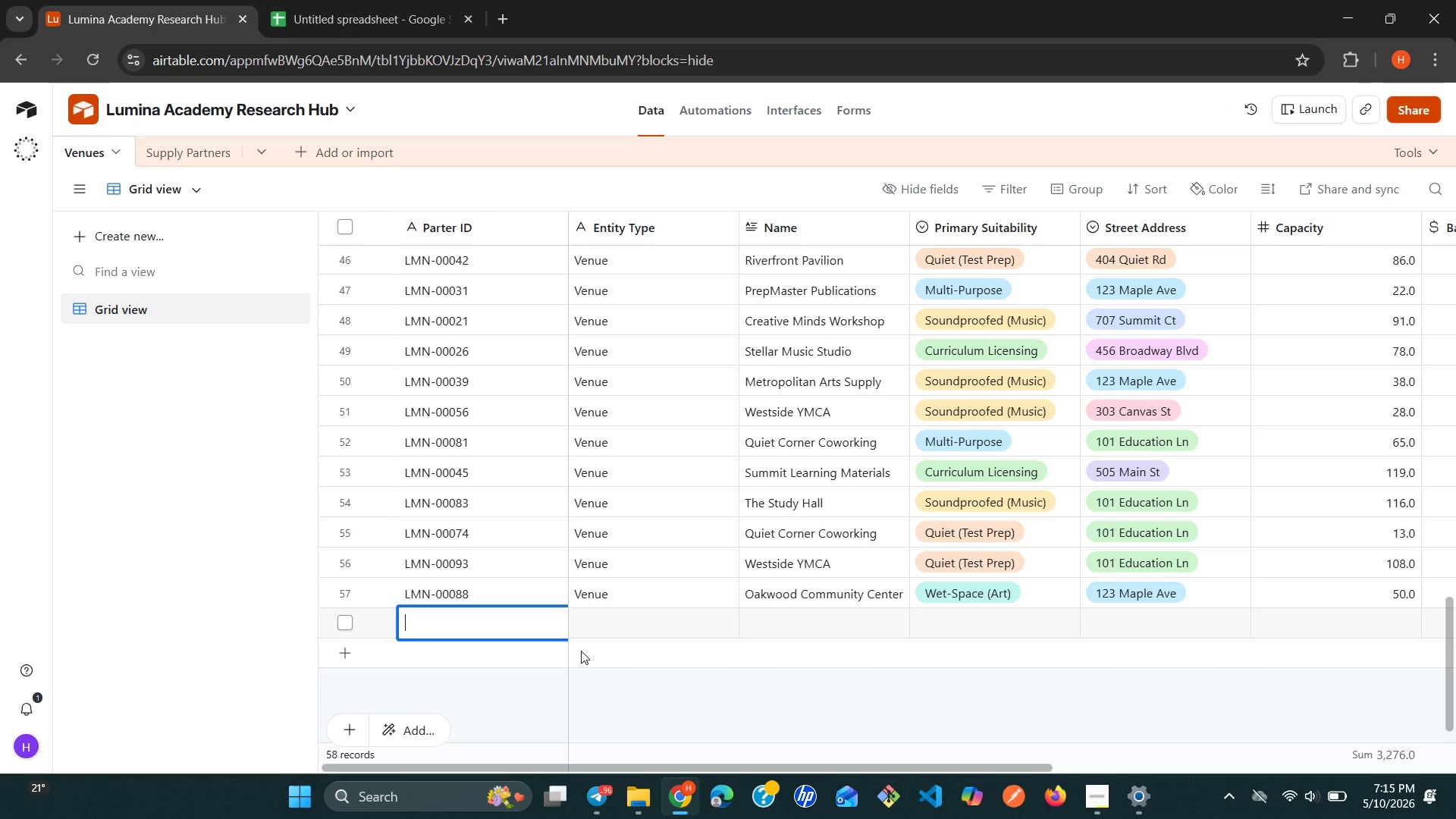 
left_click([593, 678])
 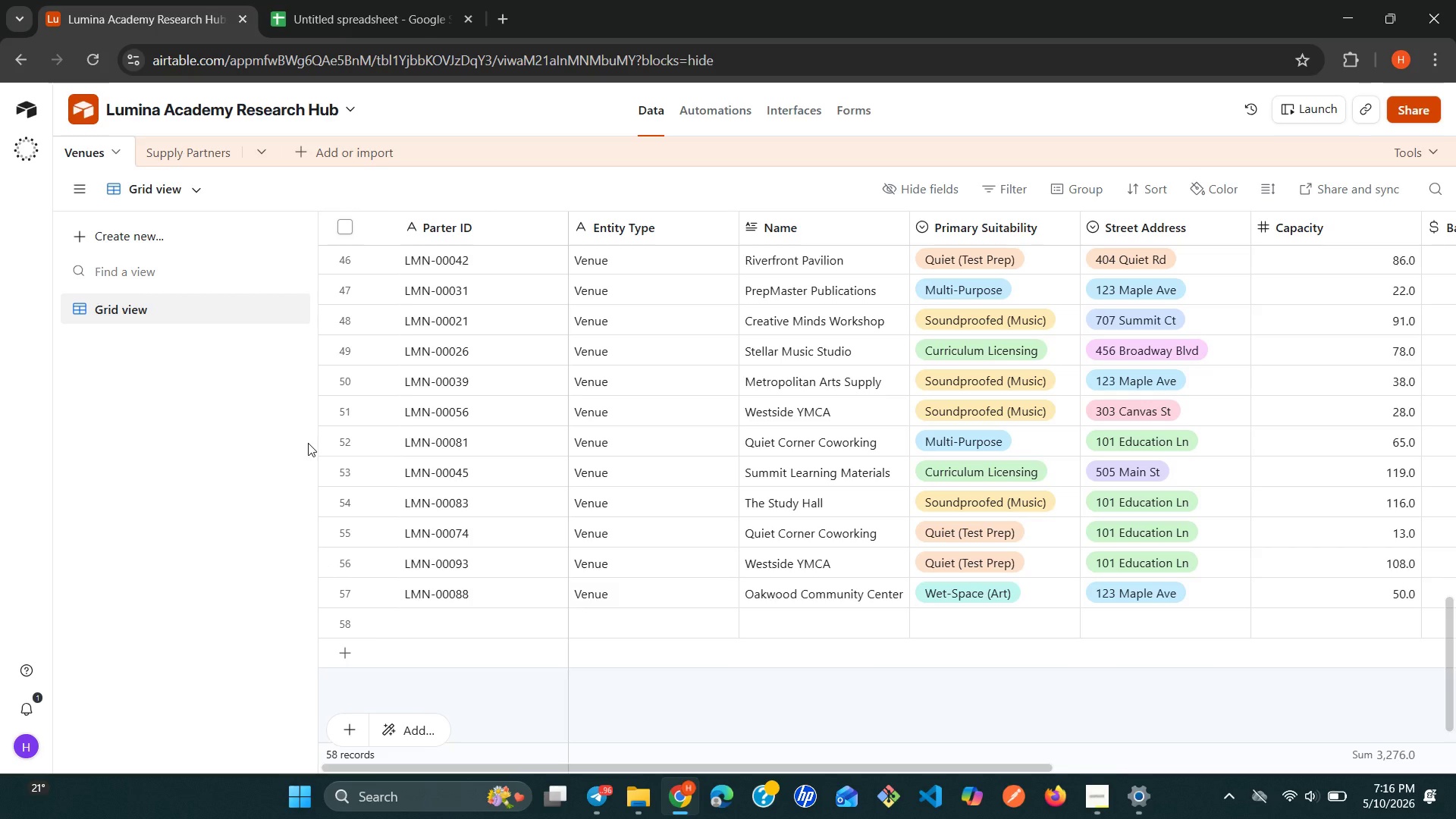 
wait(97.61)
 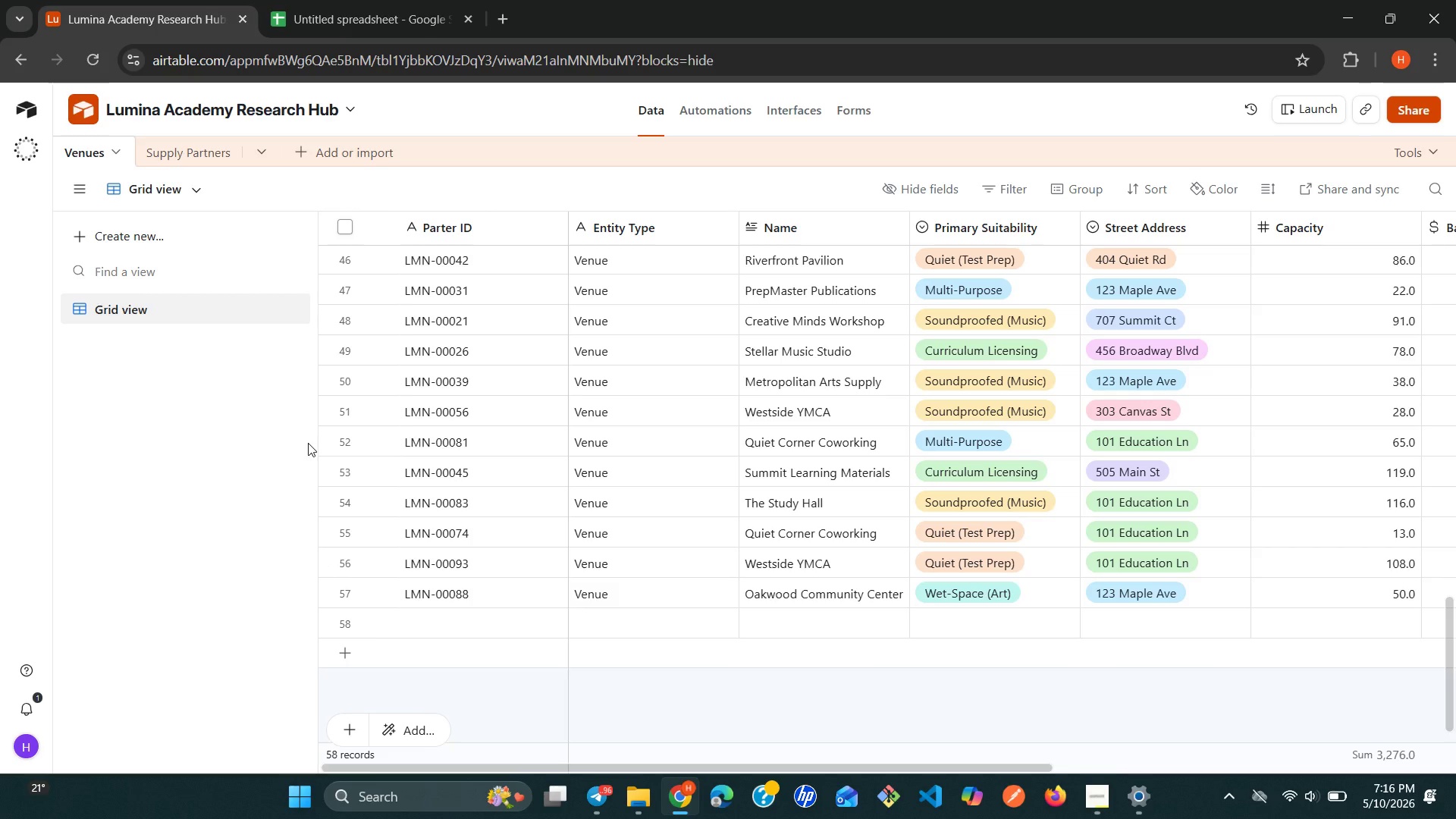 
left_click([131, 305])
 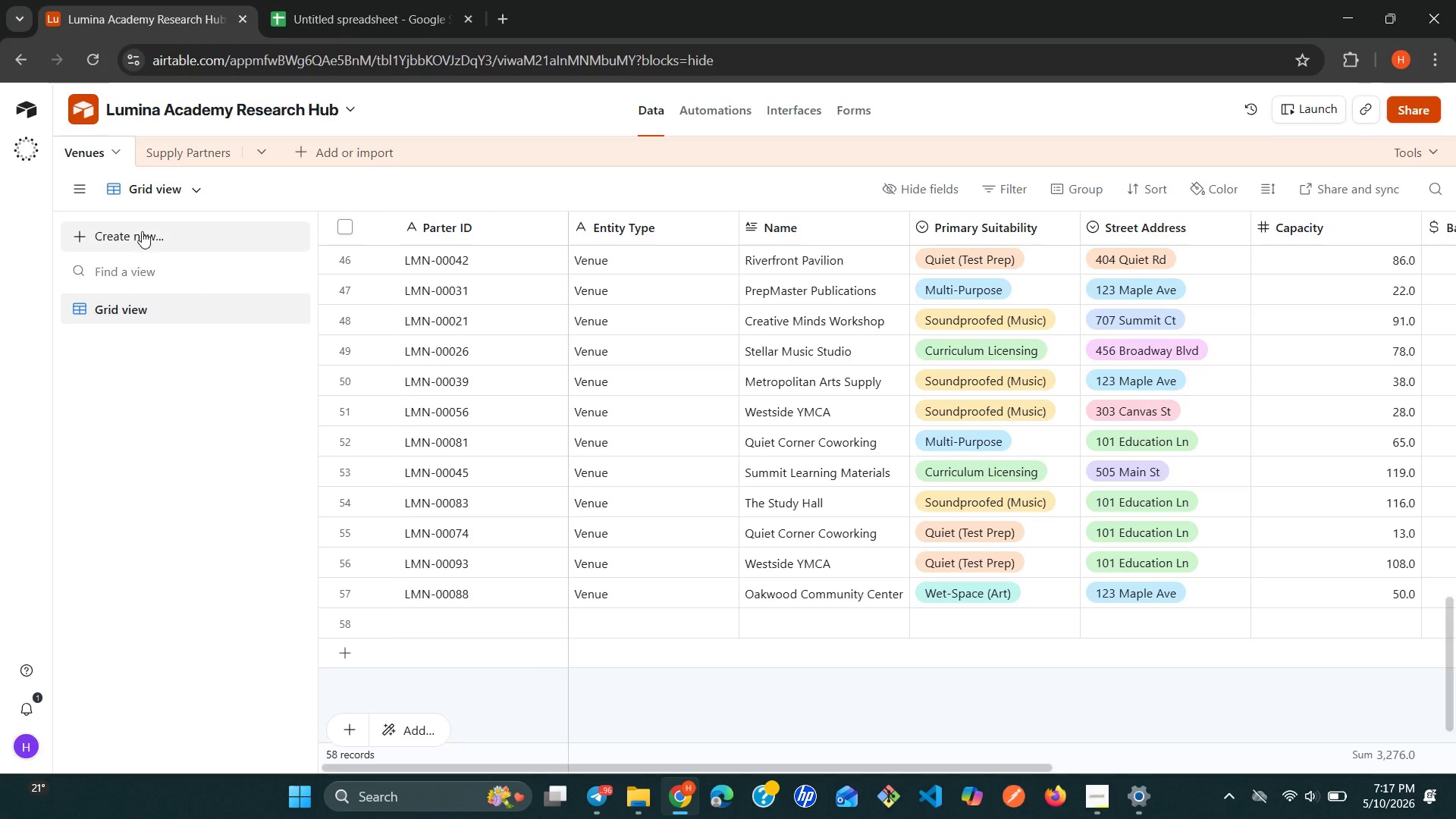 
left_click([142, 221])
 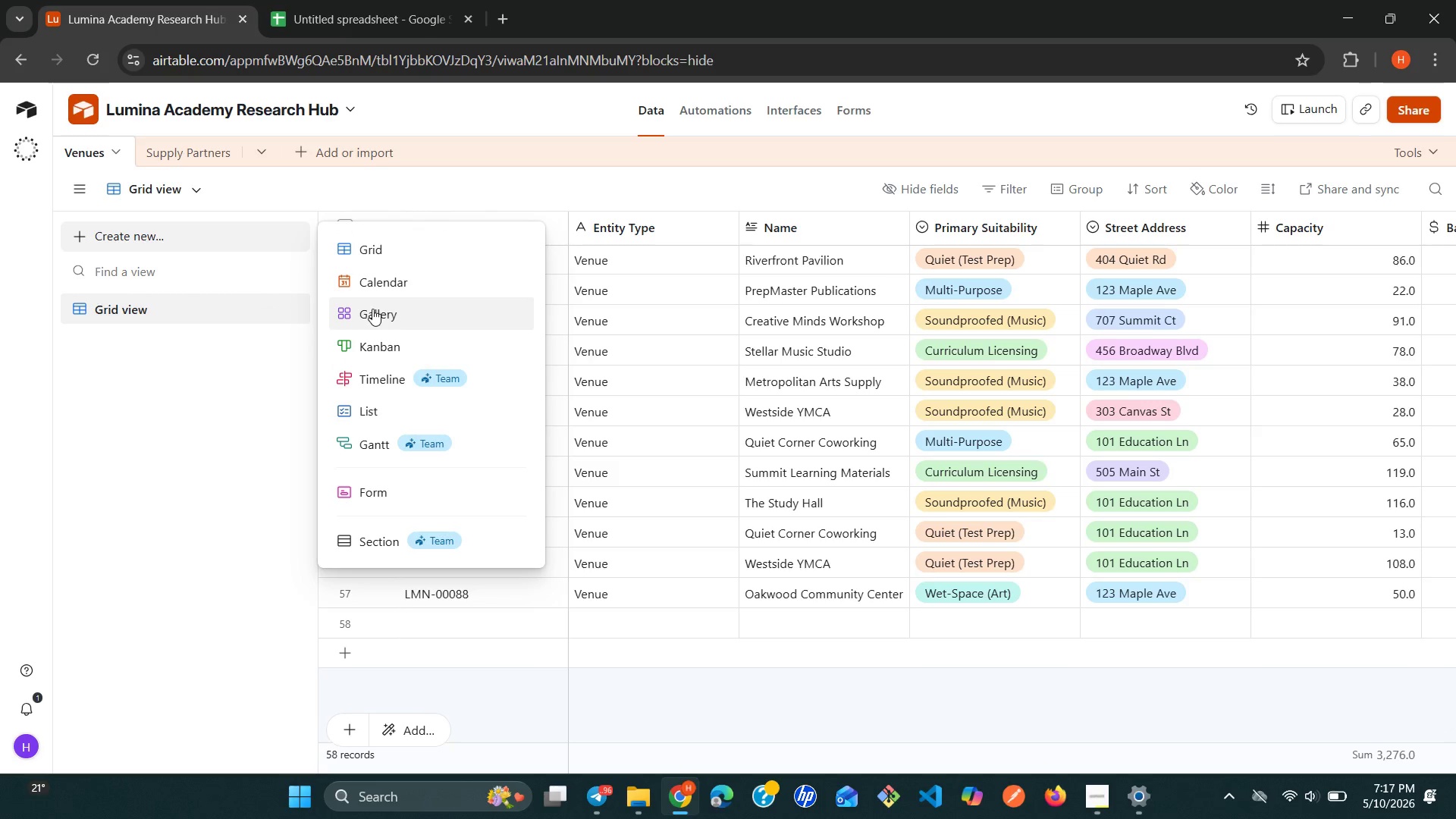 
left_click([372, 309])
 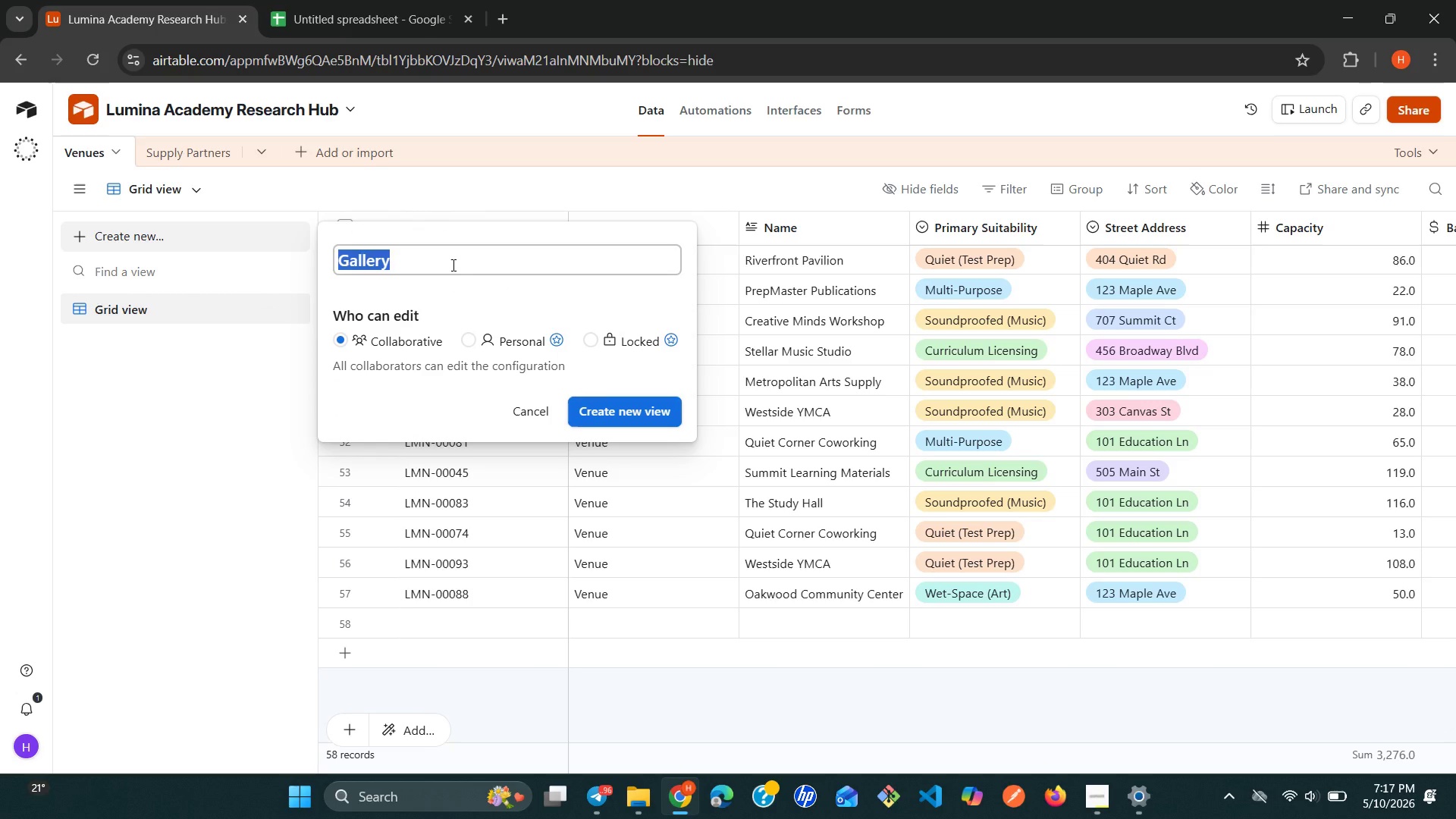 
left_click([458, 256])
 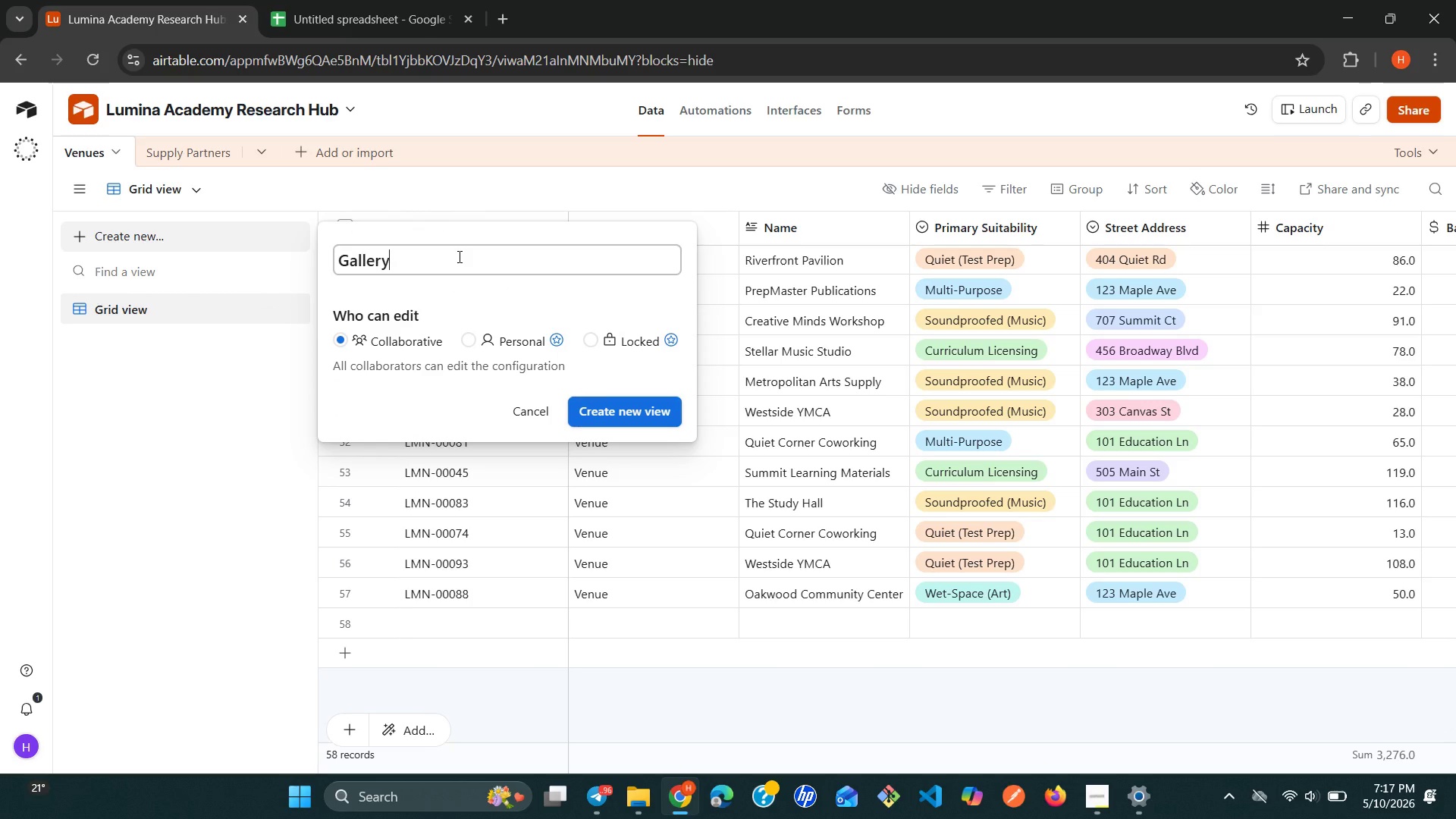 
key(Backspace)
 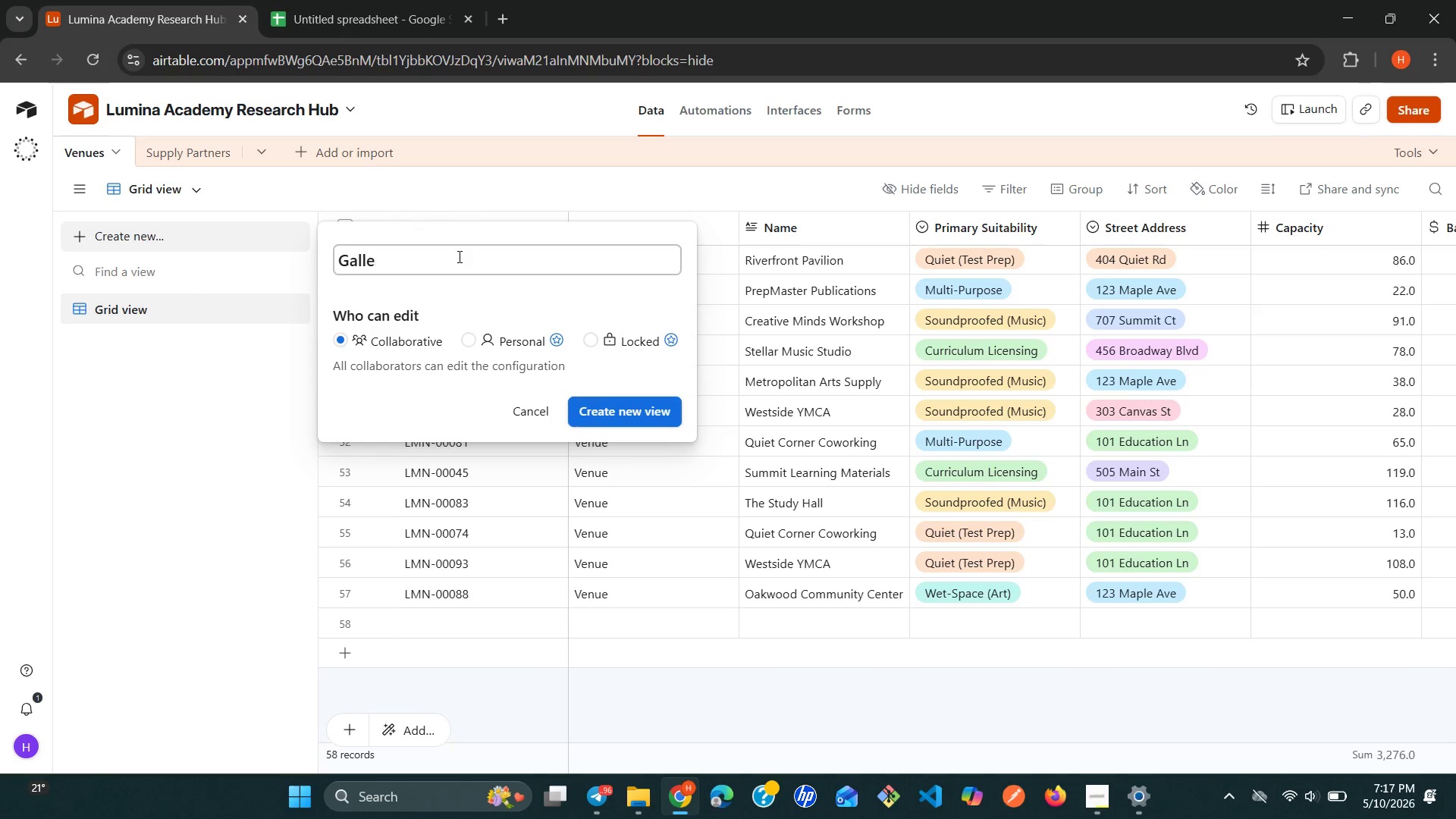 
key(Backspace)
 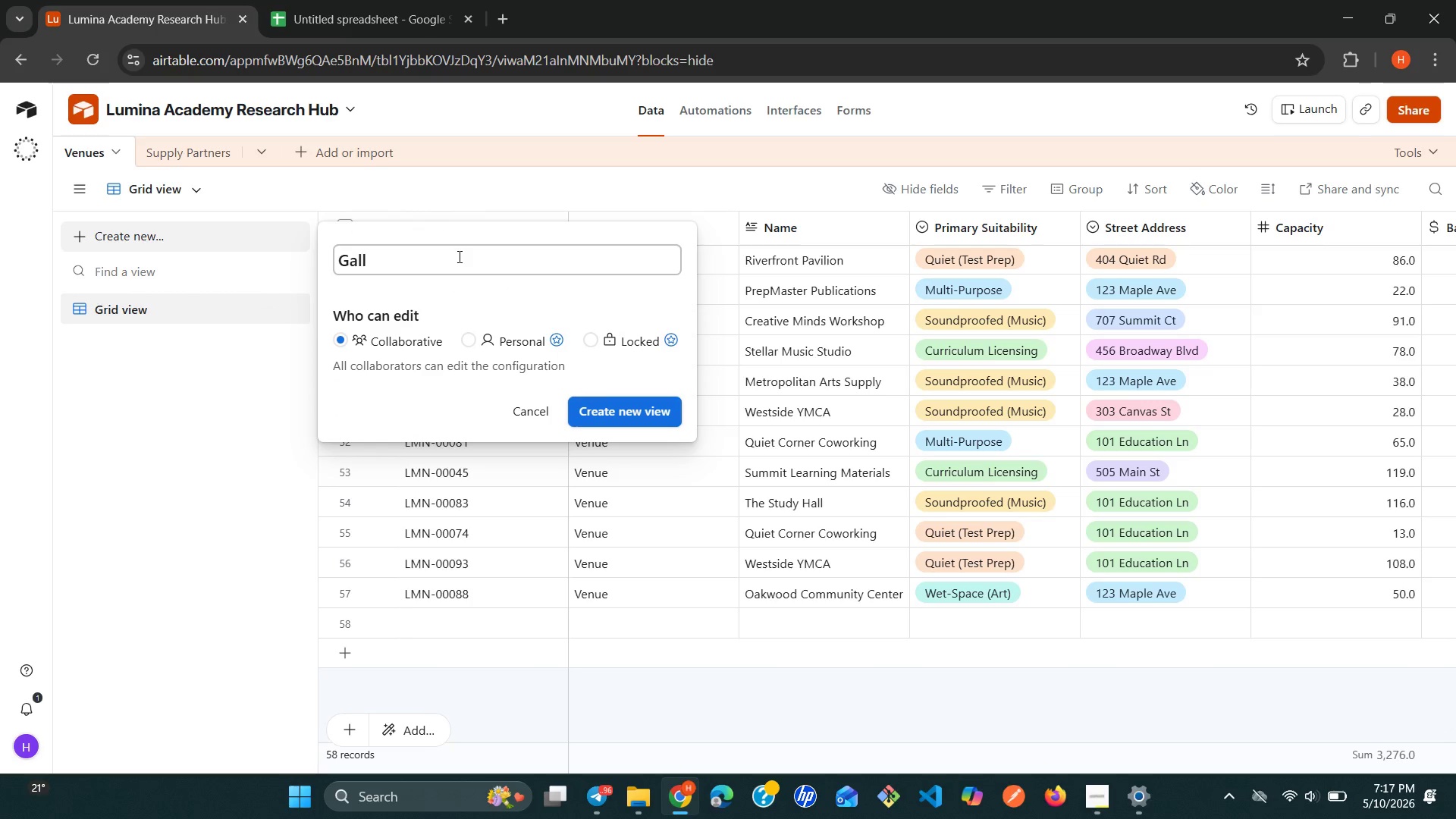 
key(Backspace)
 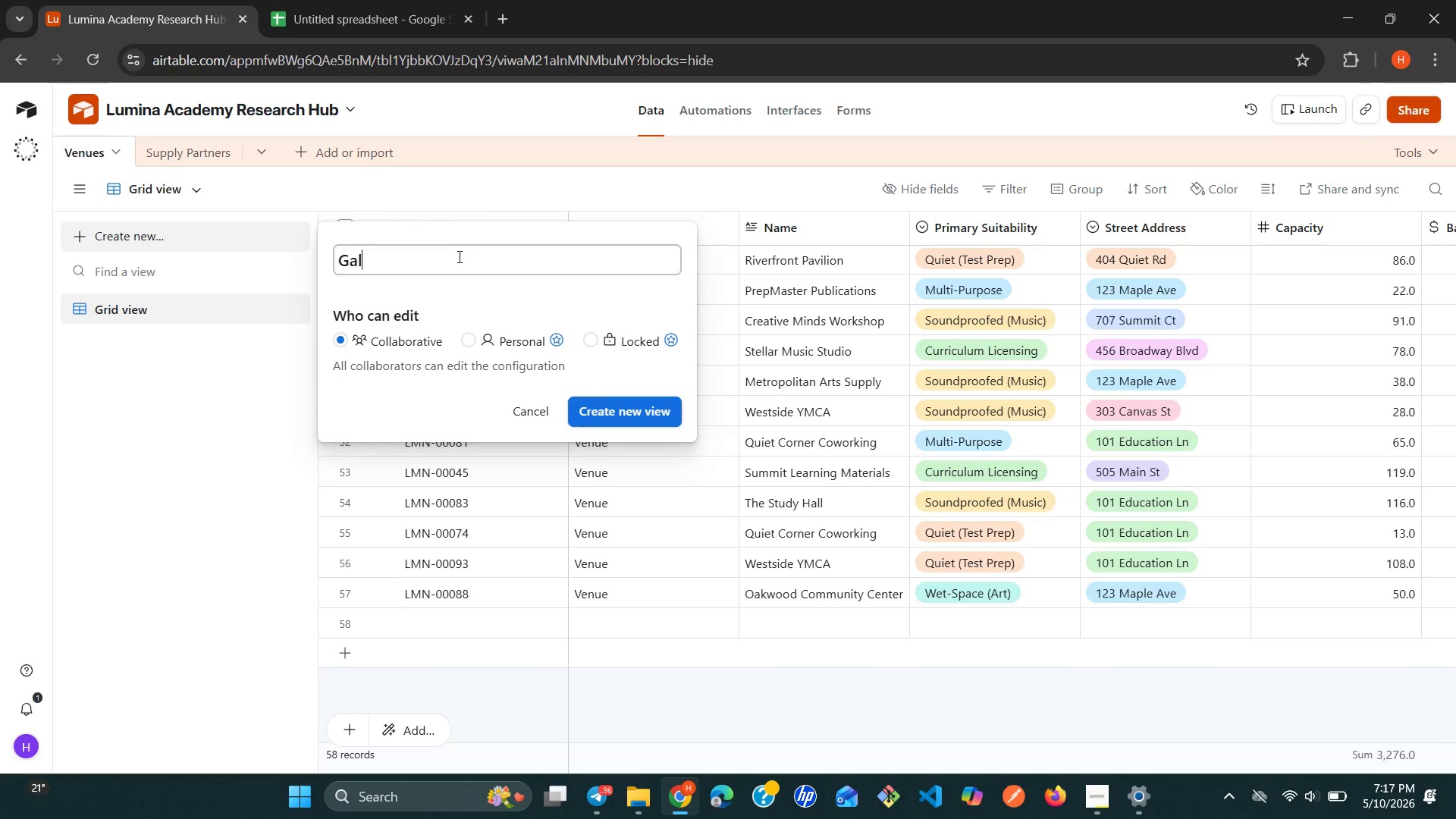 
key(Backspace)
 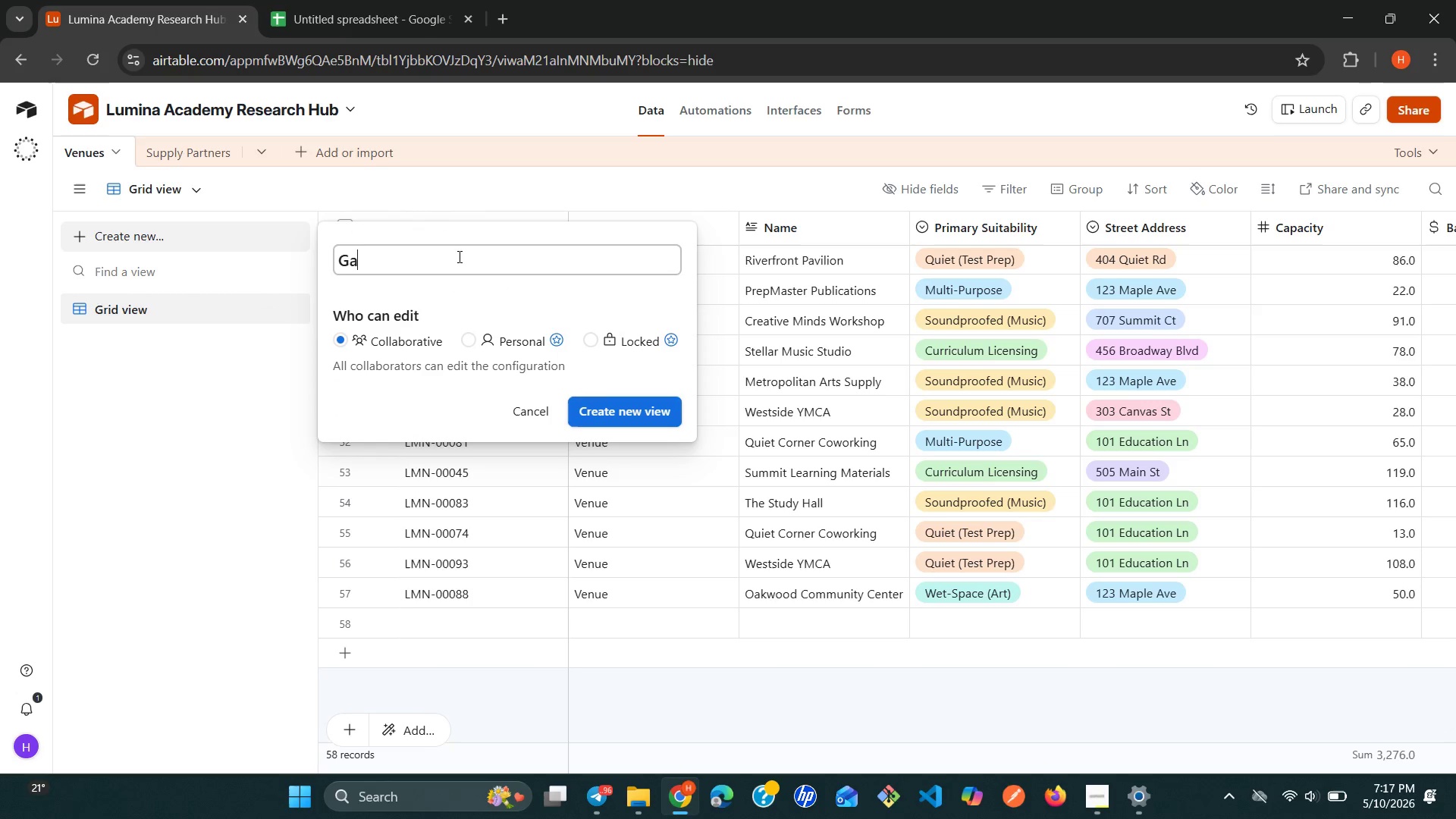 
key(Backspace)
 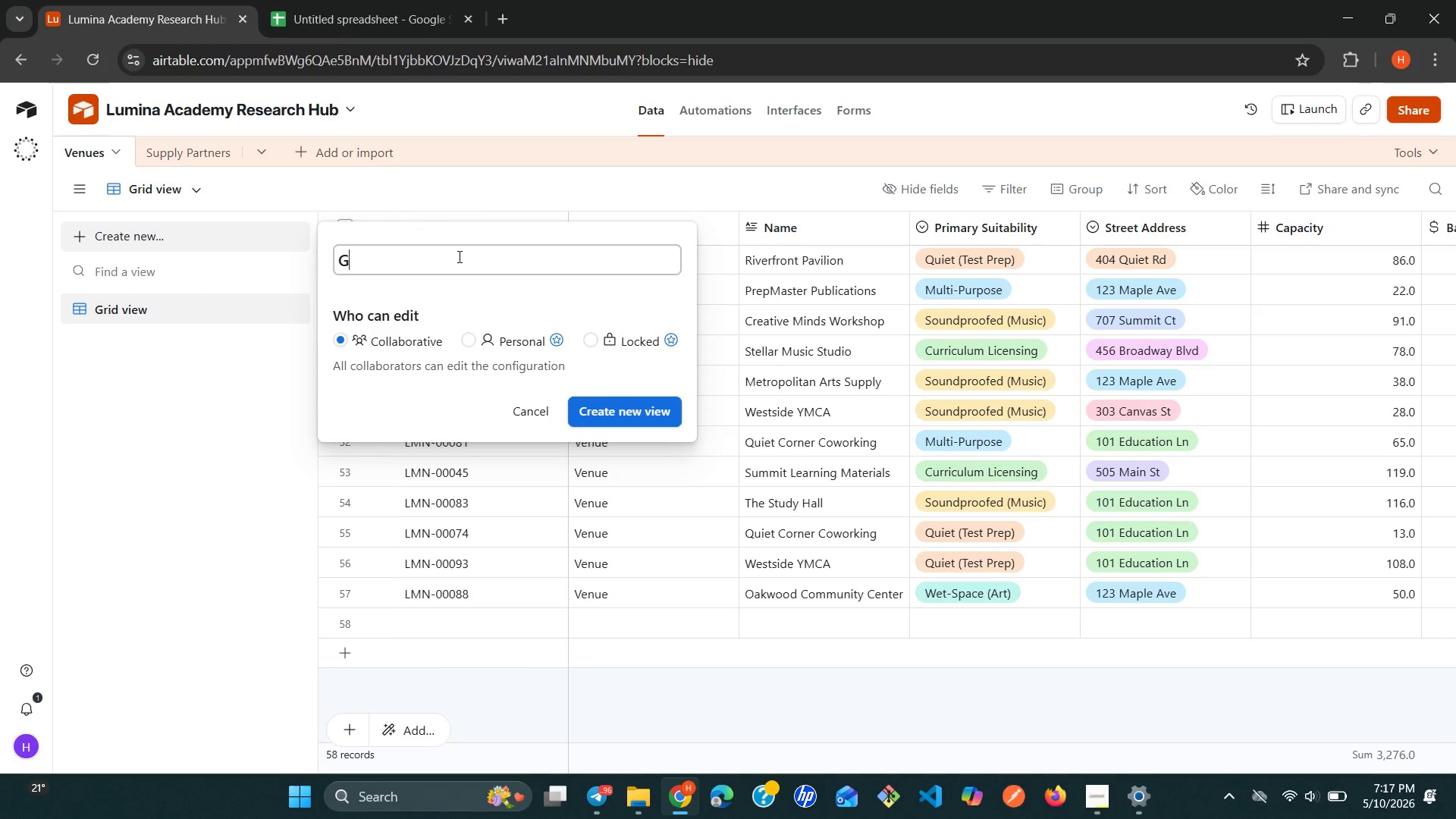 
key(Backspace)
 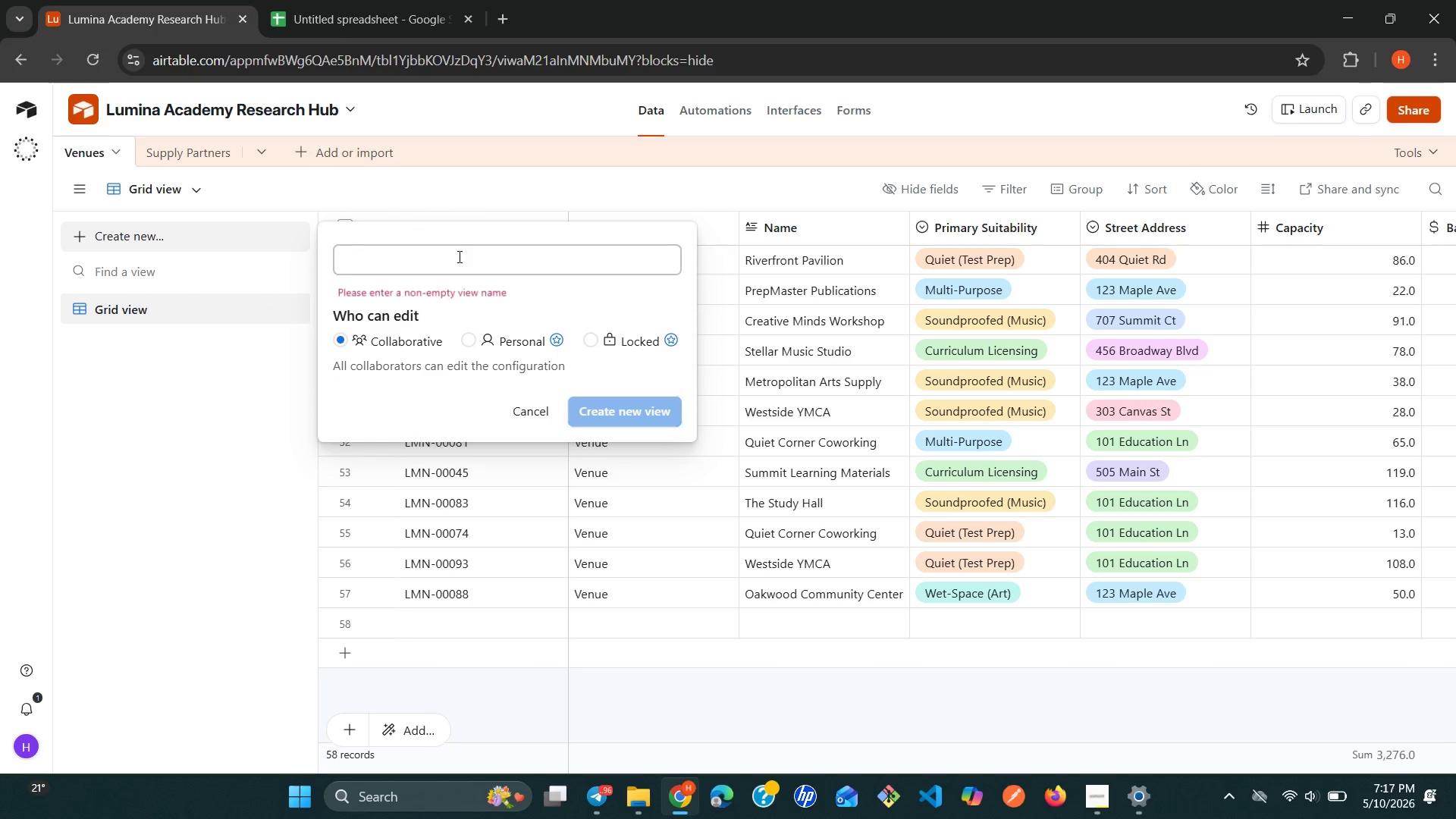 
key(Backspace)
 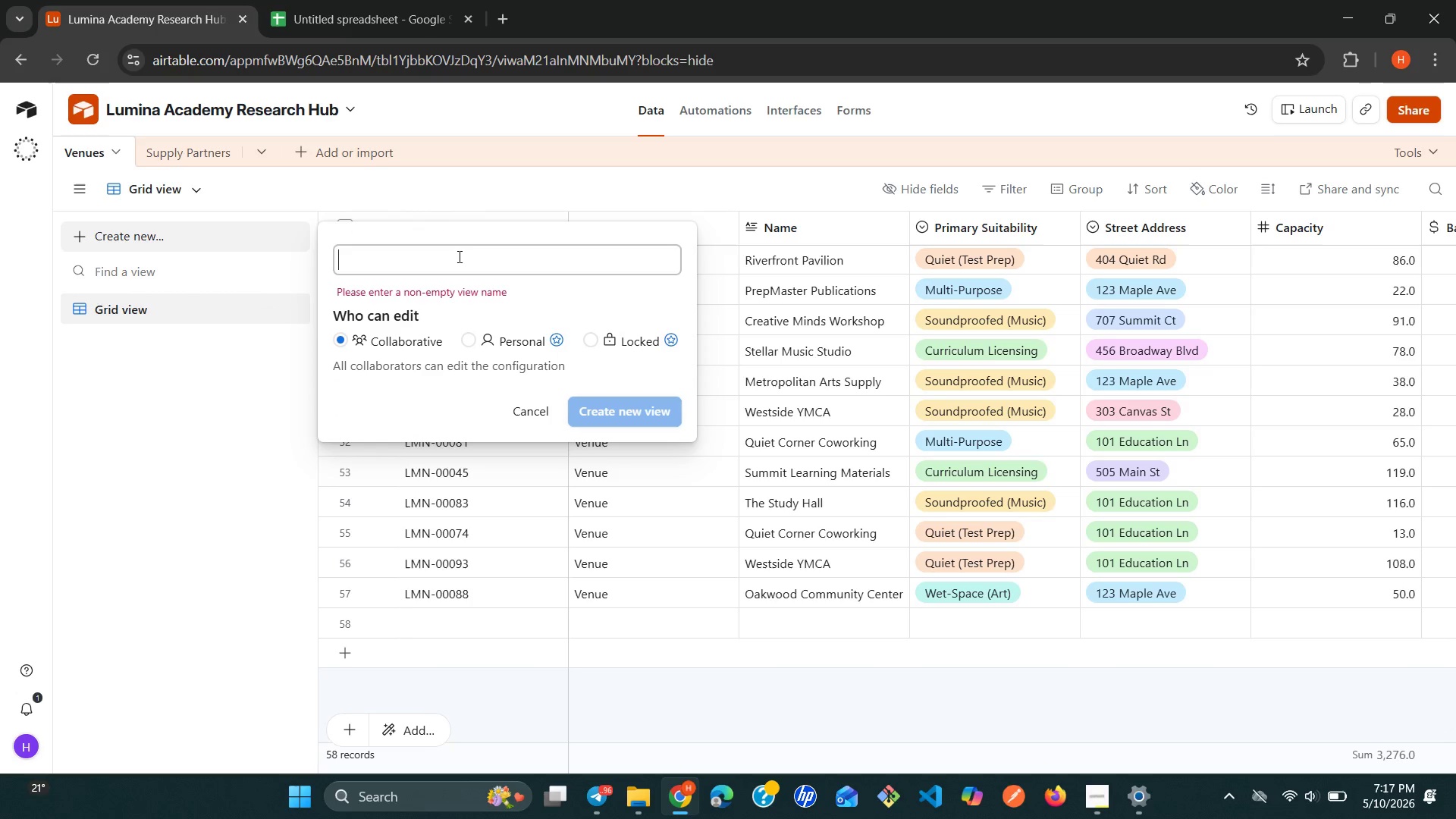 
type(Vanue Gallary)
 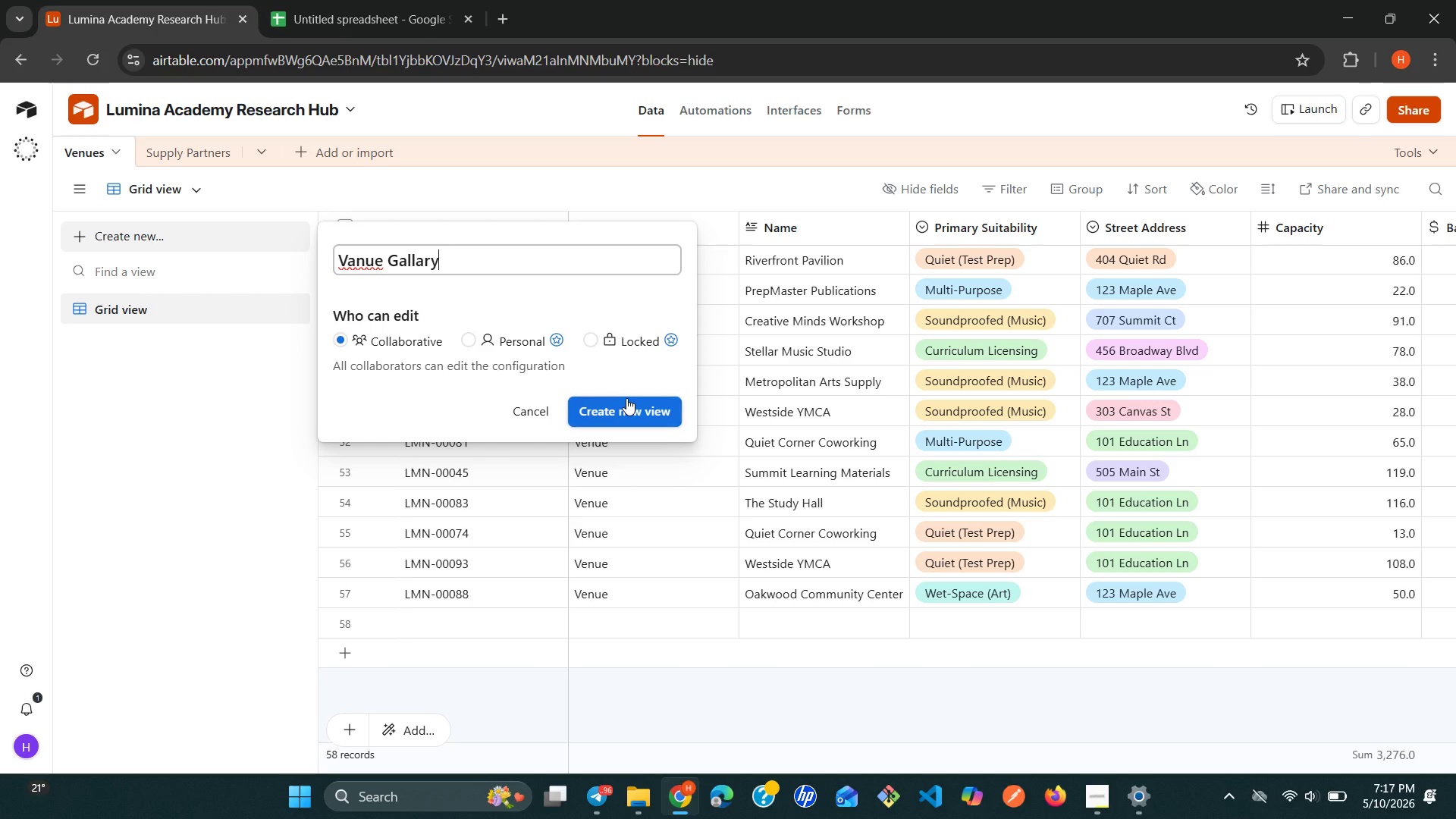 
left_click([626, 405])
 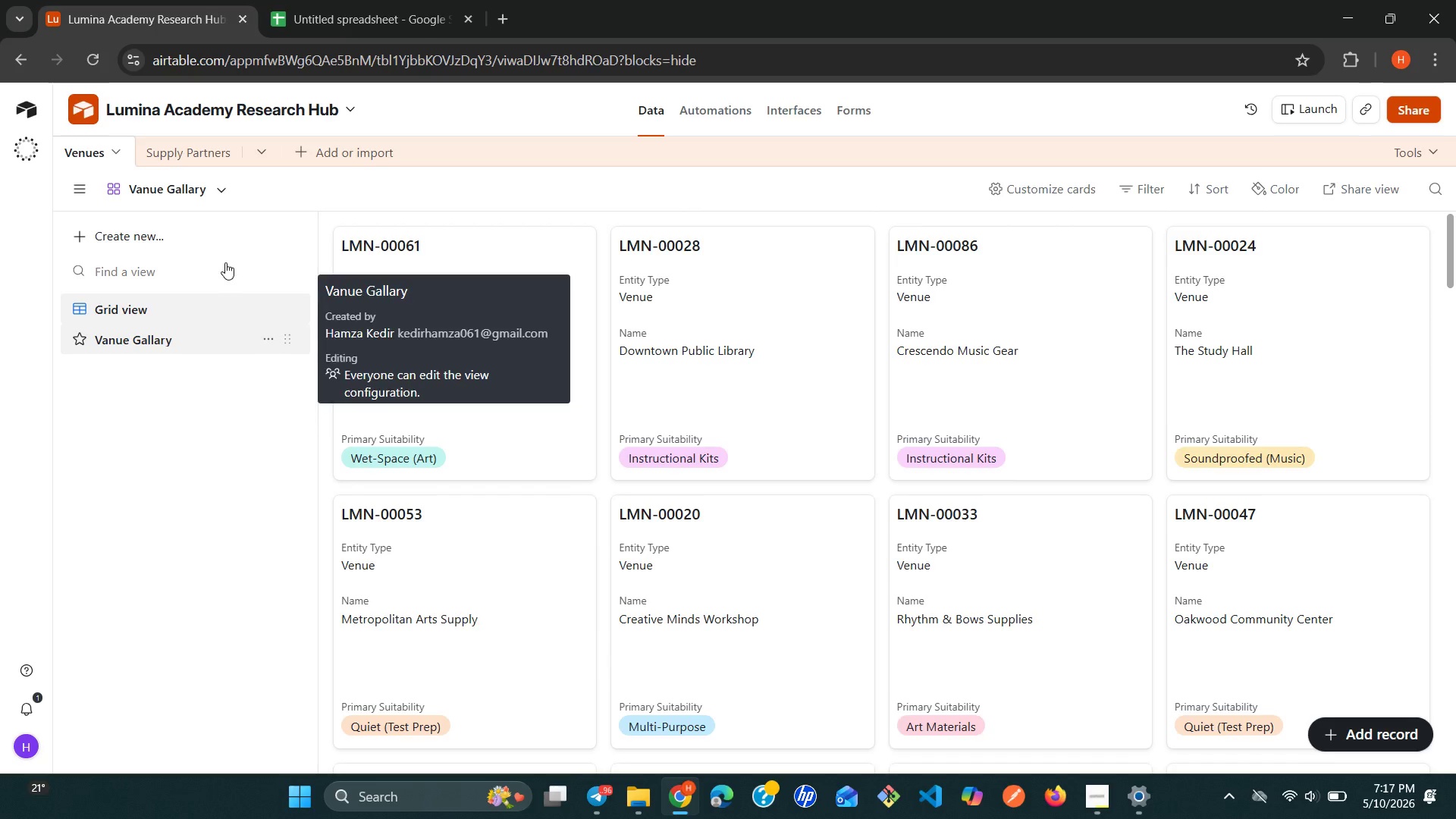 
wait(18.61)
 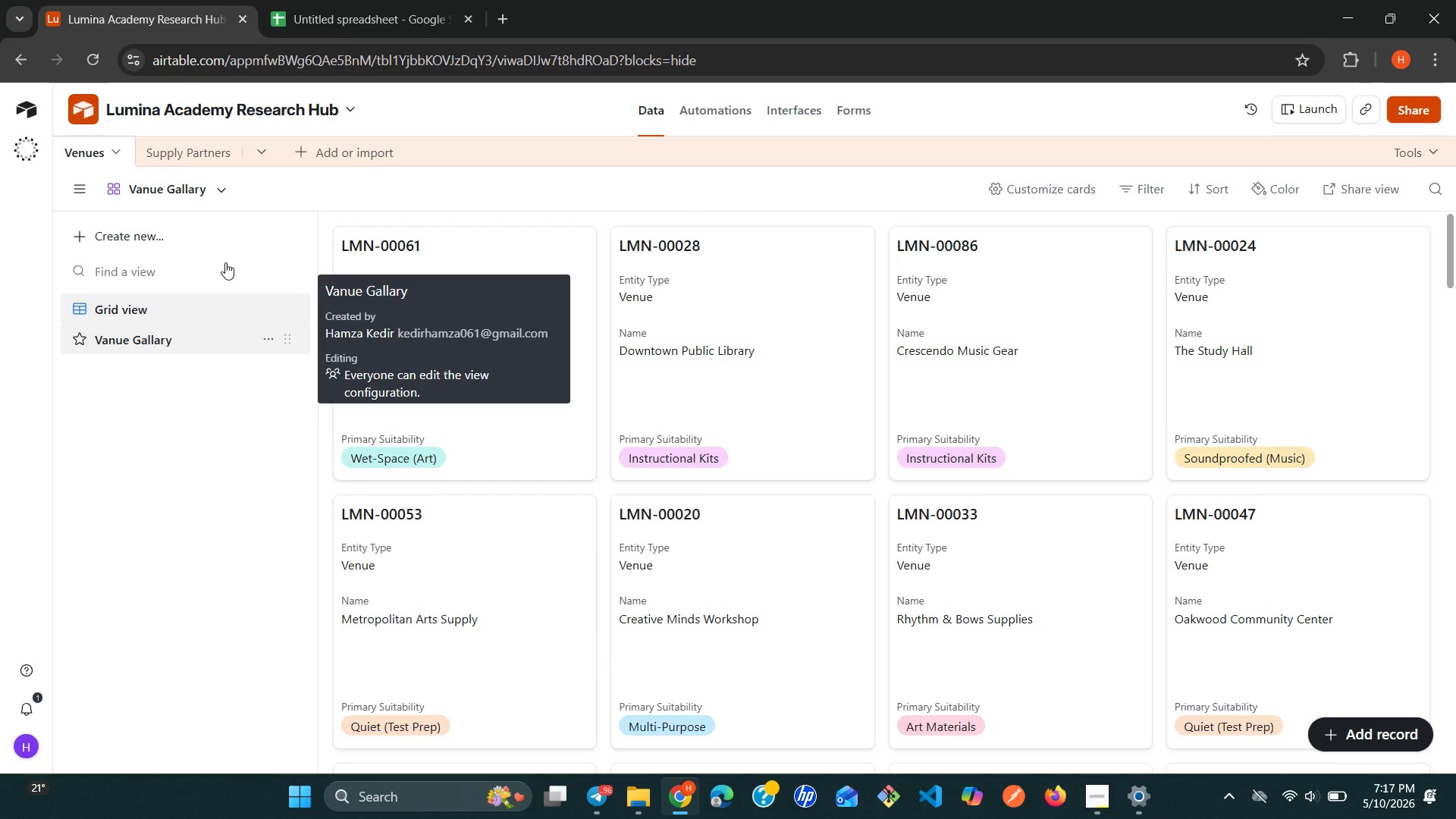 
left_click([1138, 193])
 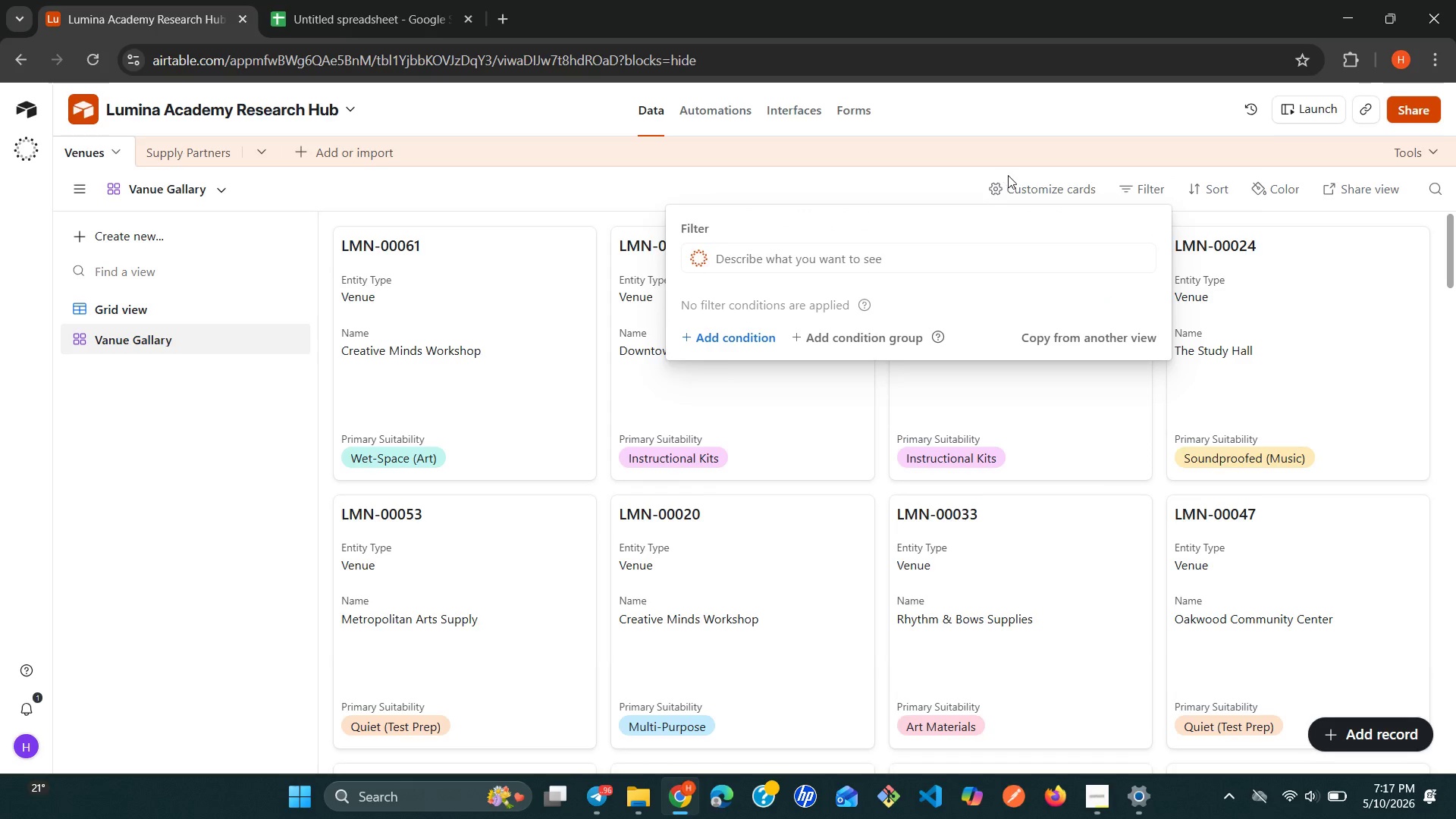 
left_click([1017, 184])
 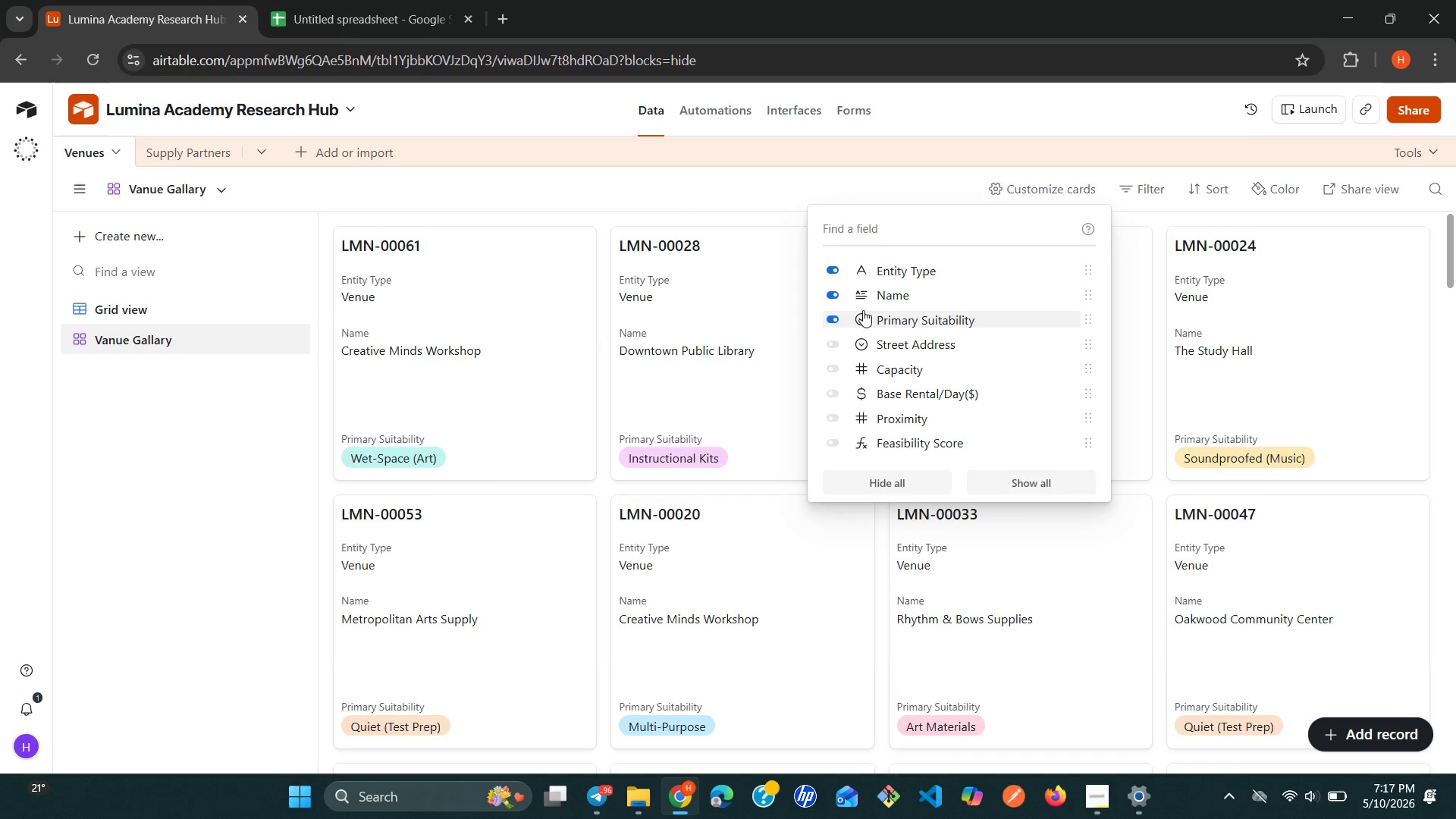 
wait(15.67)
 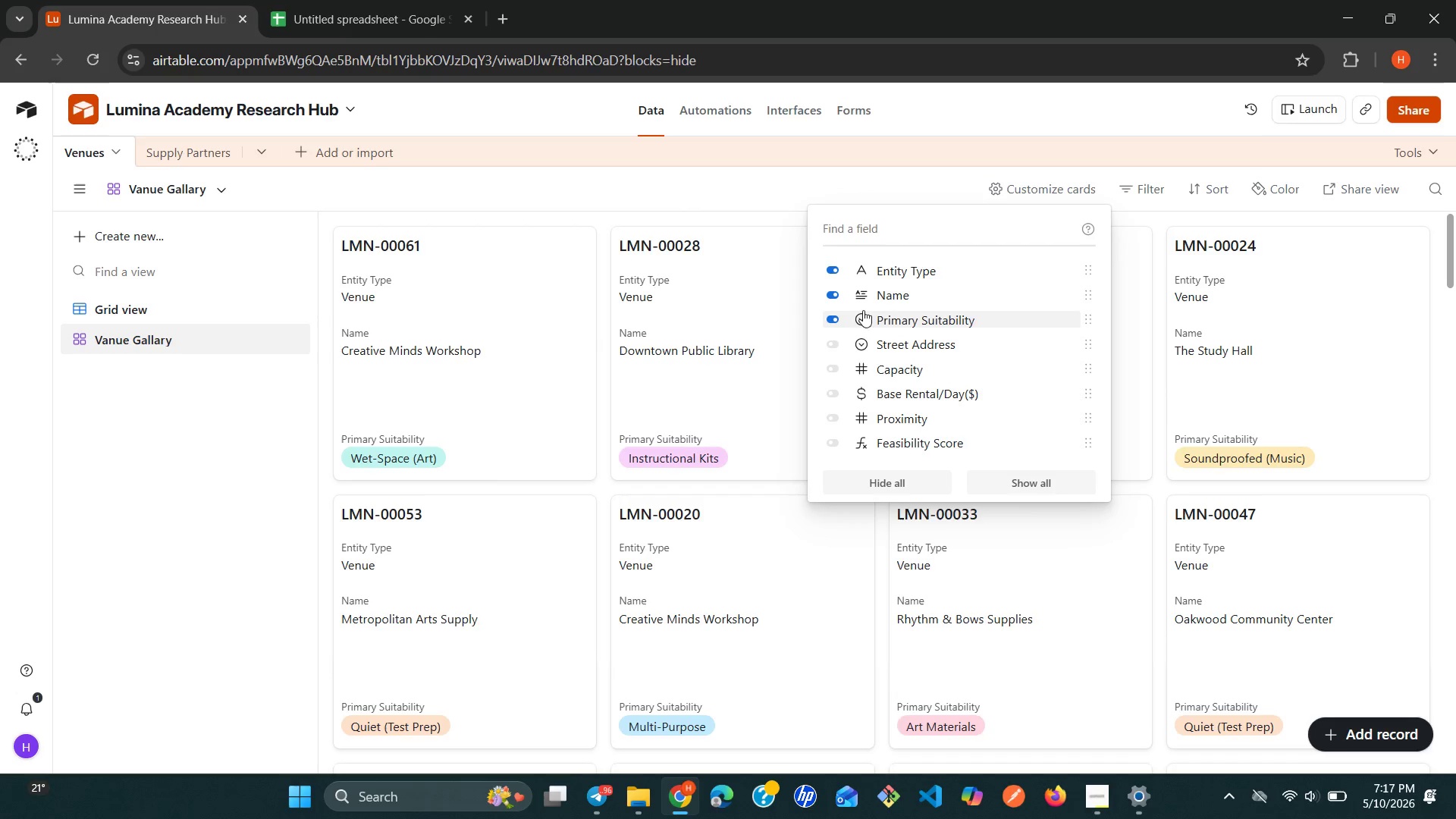 
left_click([1027, 485])
 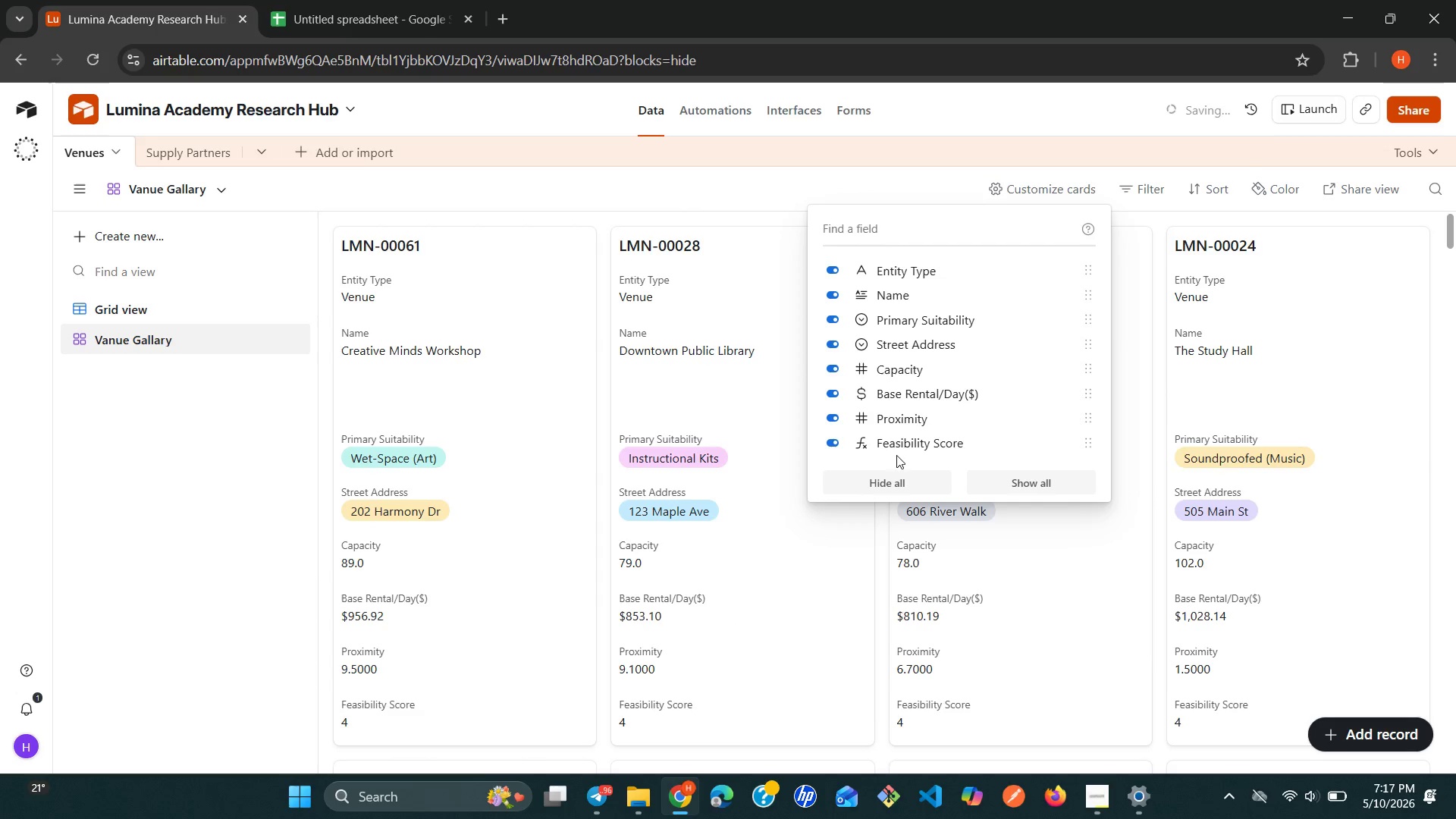 
mouse_move([855, 449])
 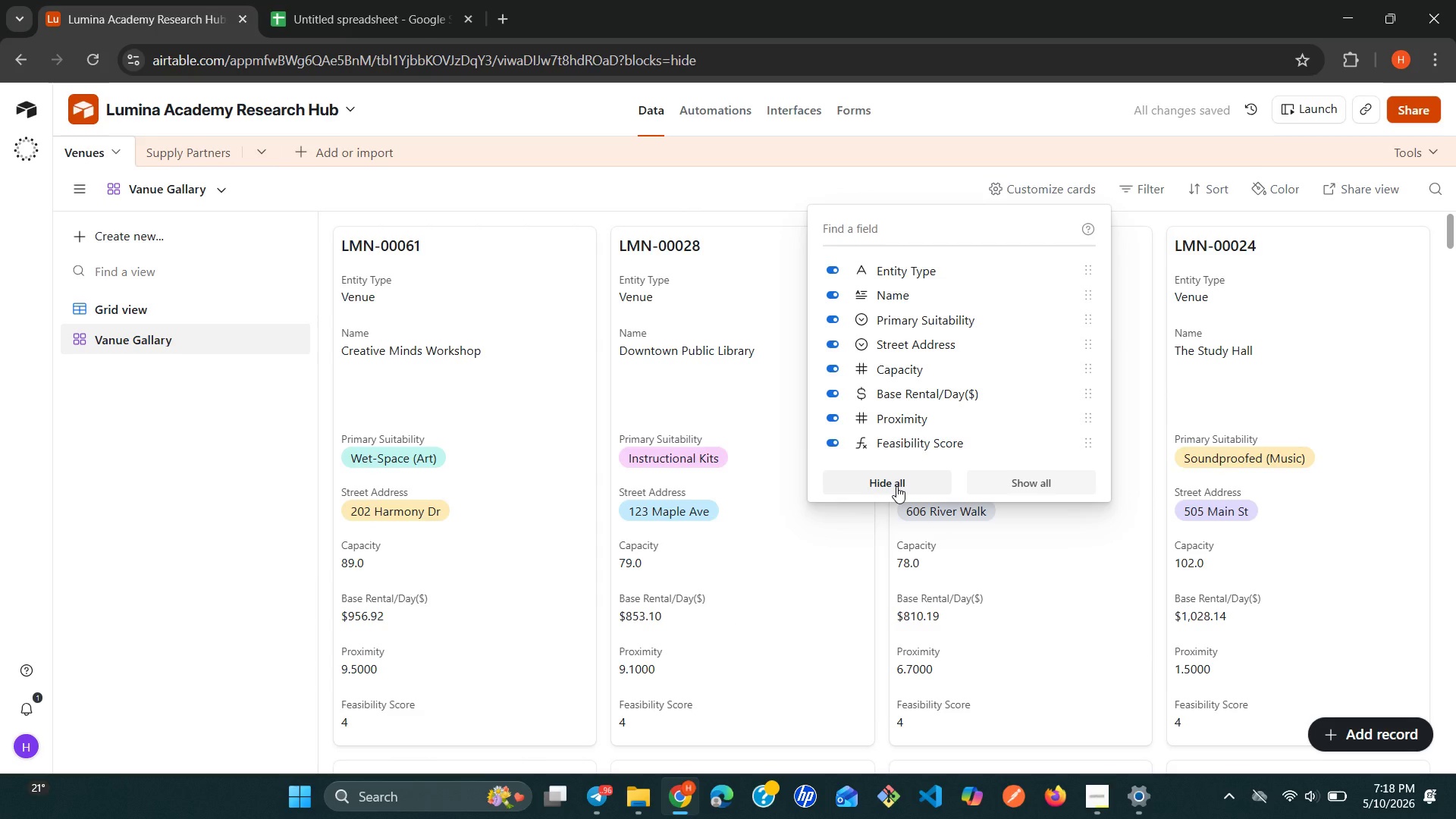 
left_click([896, 486])
 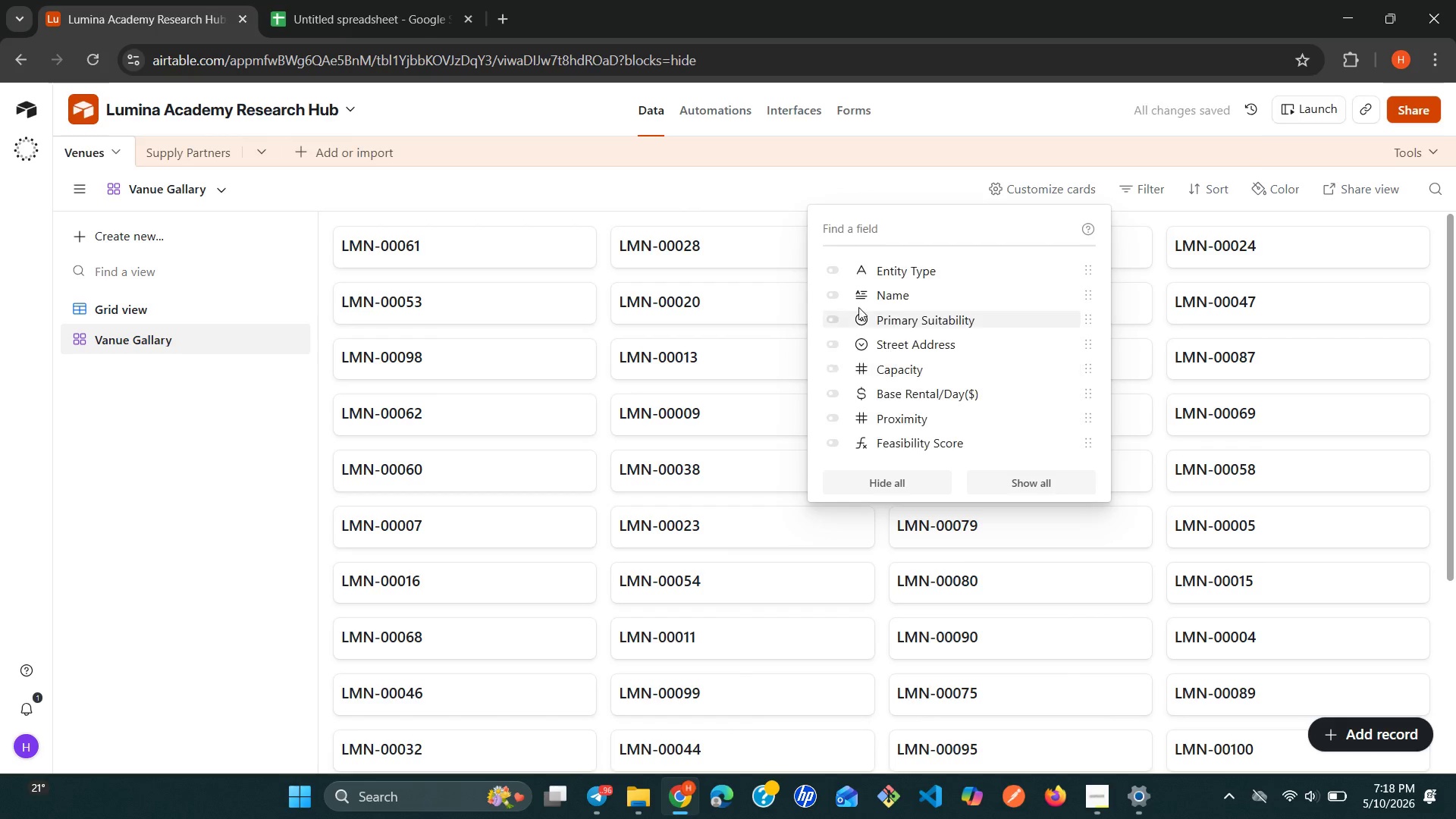 
mouse_move([837, 299])
 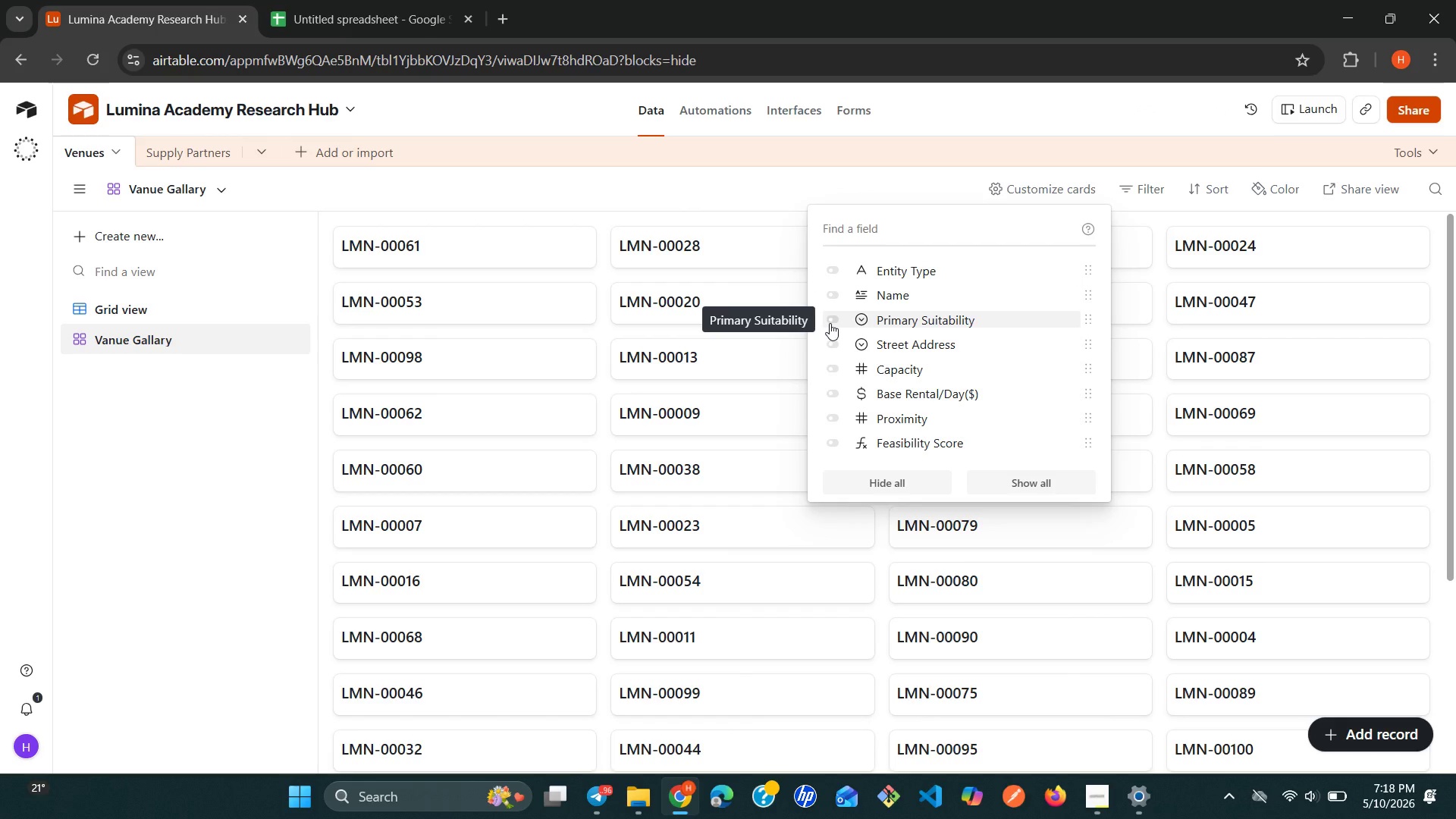 
left_click([830, 323])
 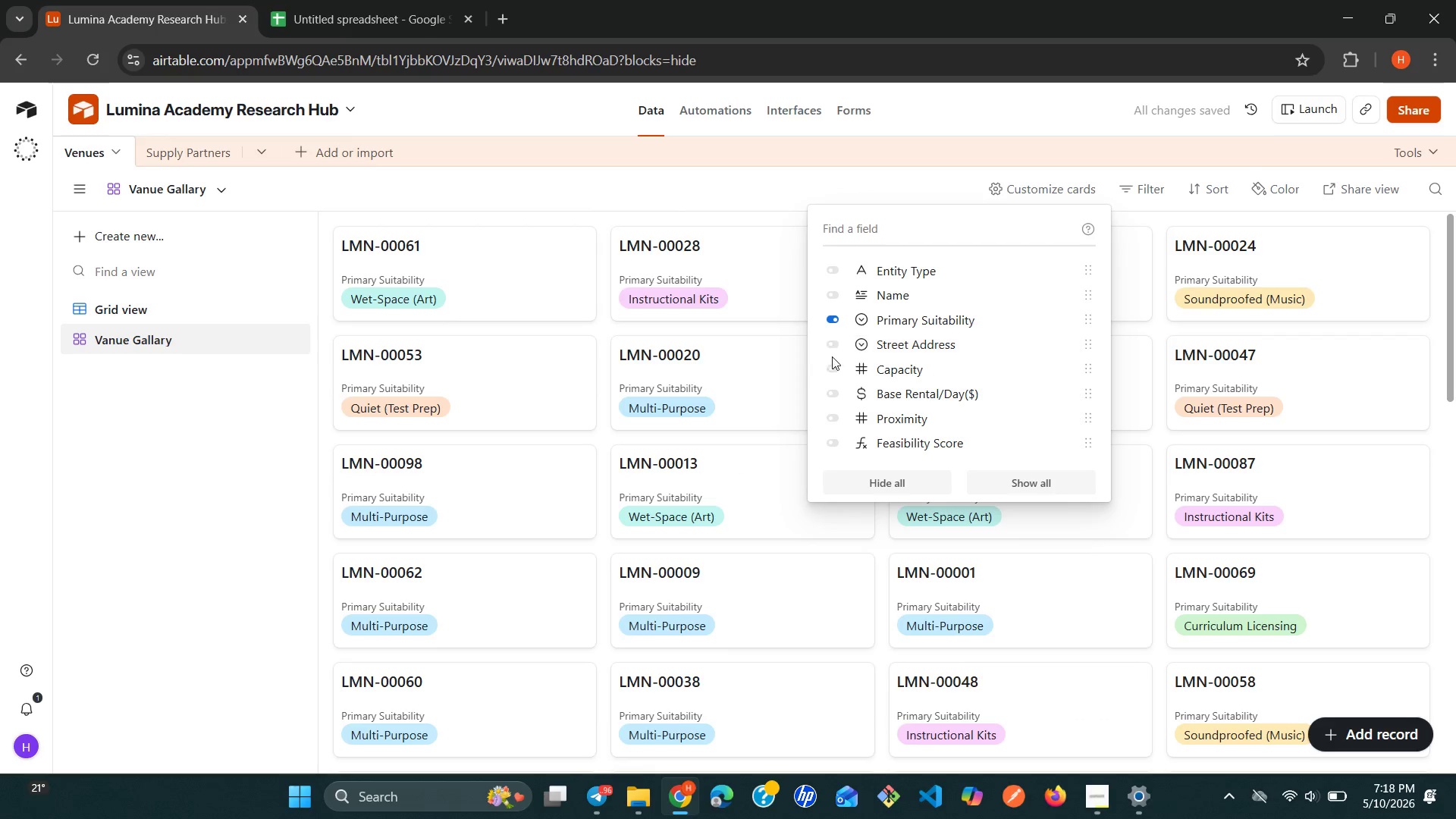 
left_click([833, 369])
 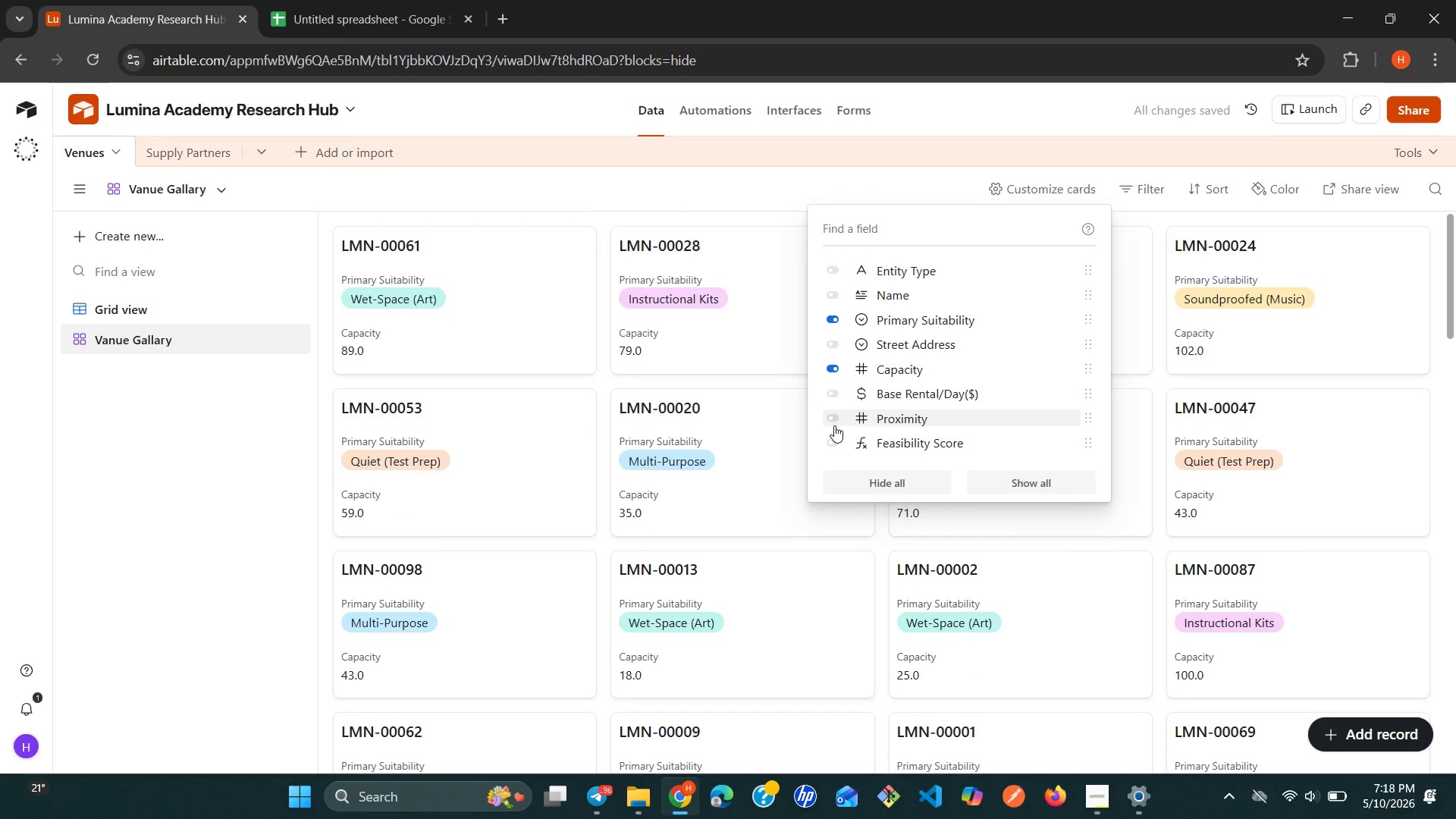 
left_click([834, 441])
 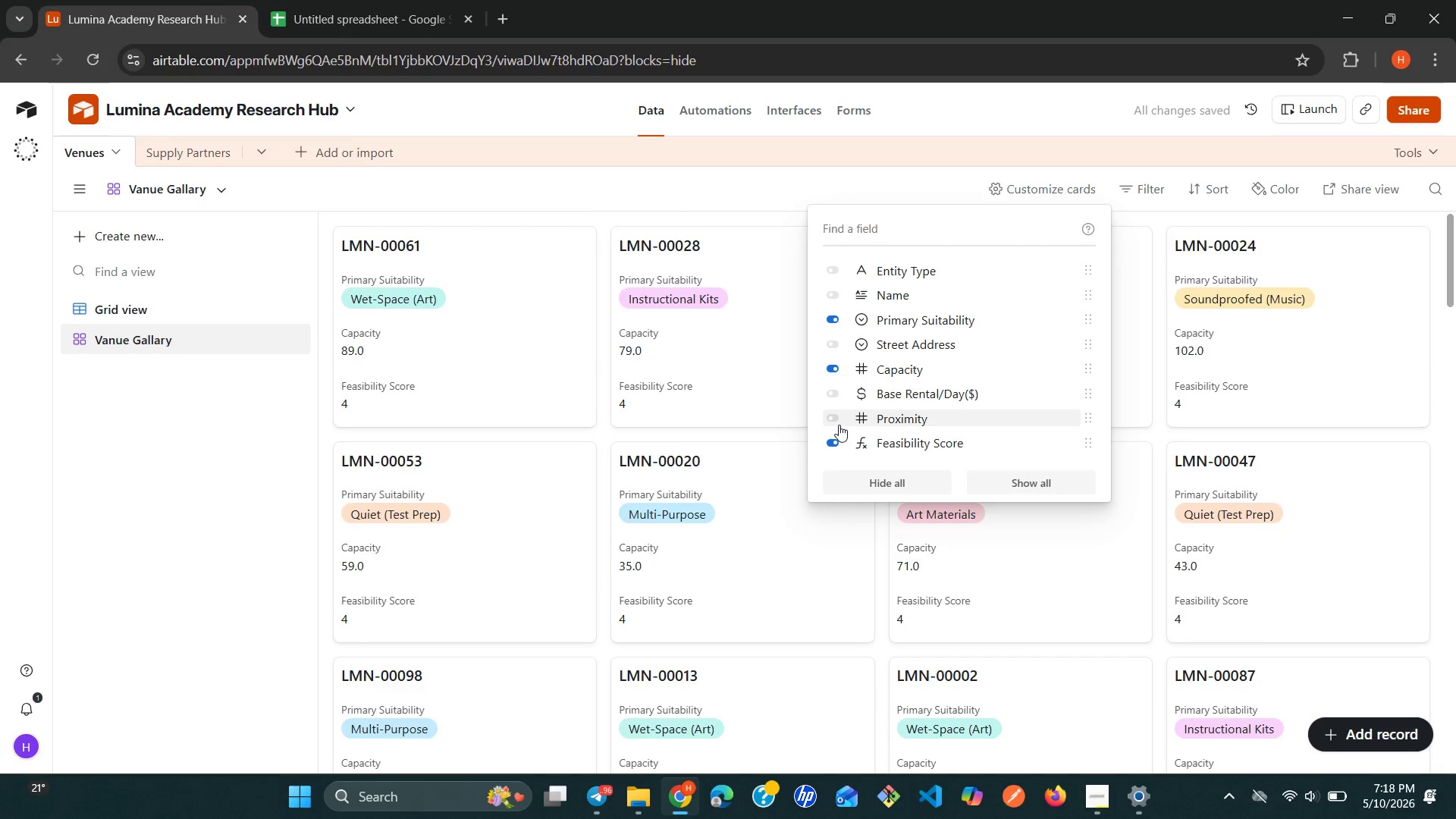 
left_click([837, 419])
 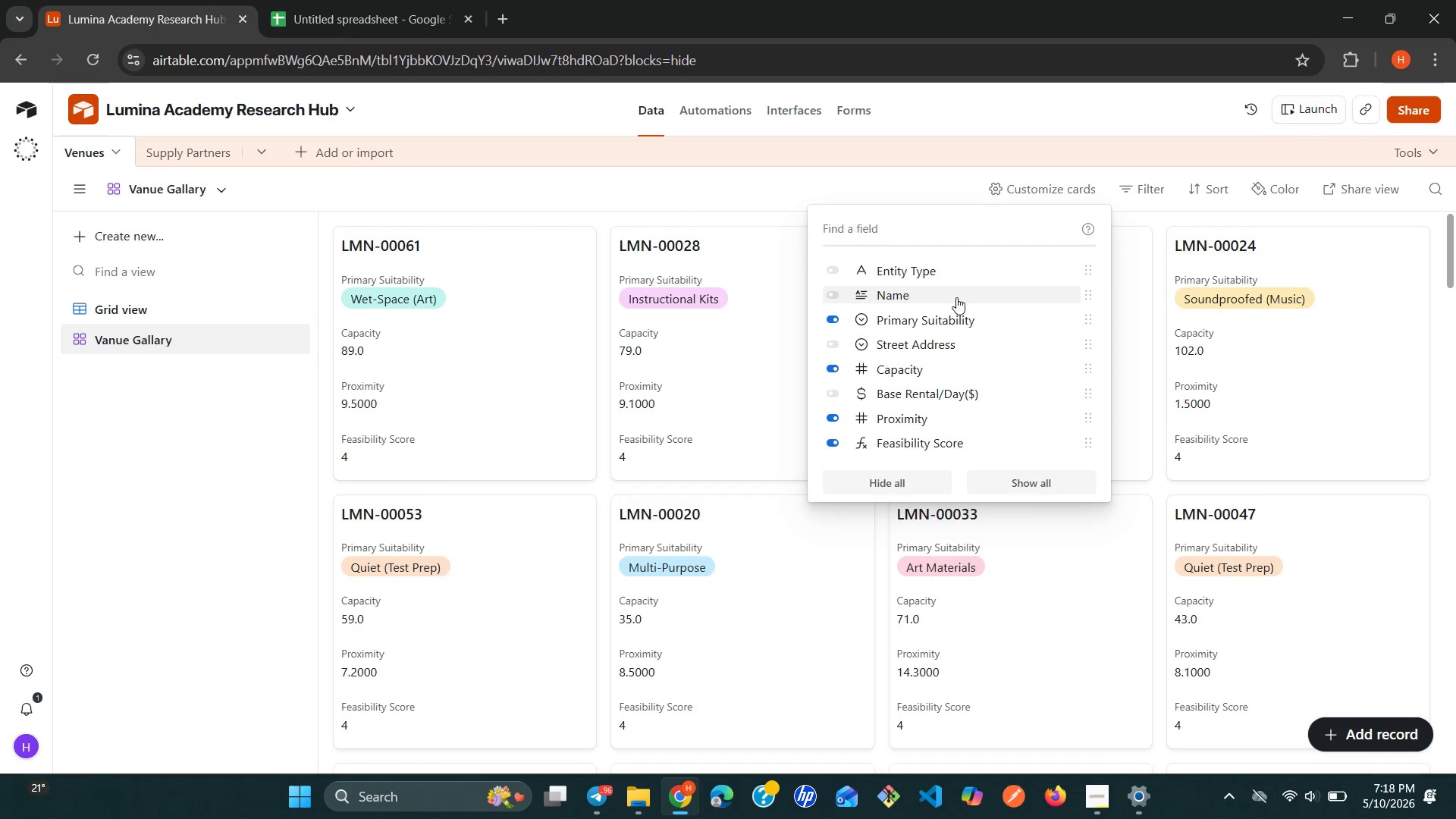 
wait(12.98)
 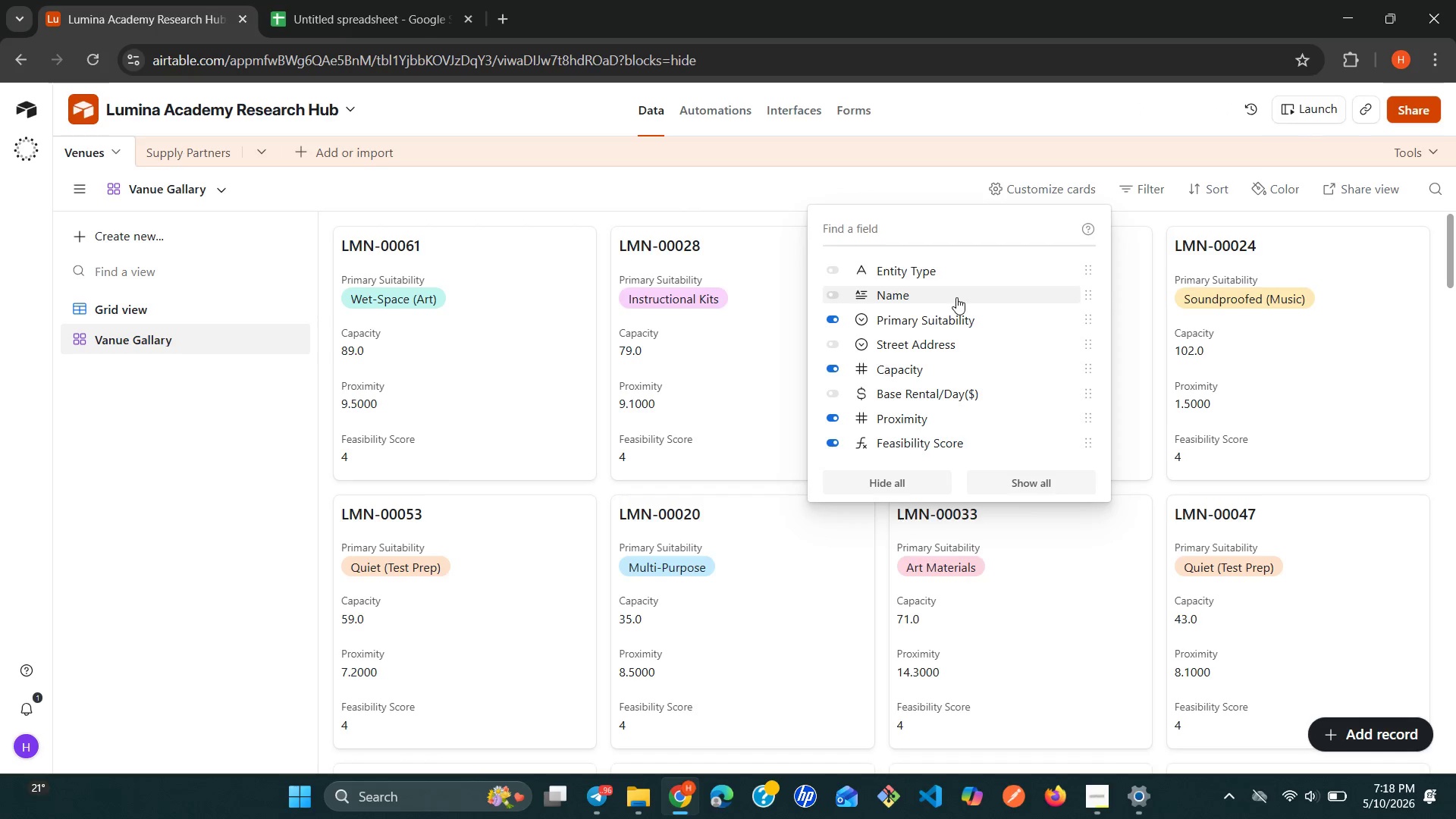 
left_click([210, 315])
 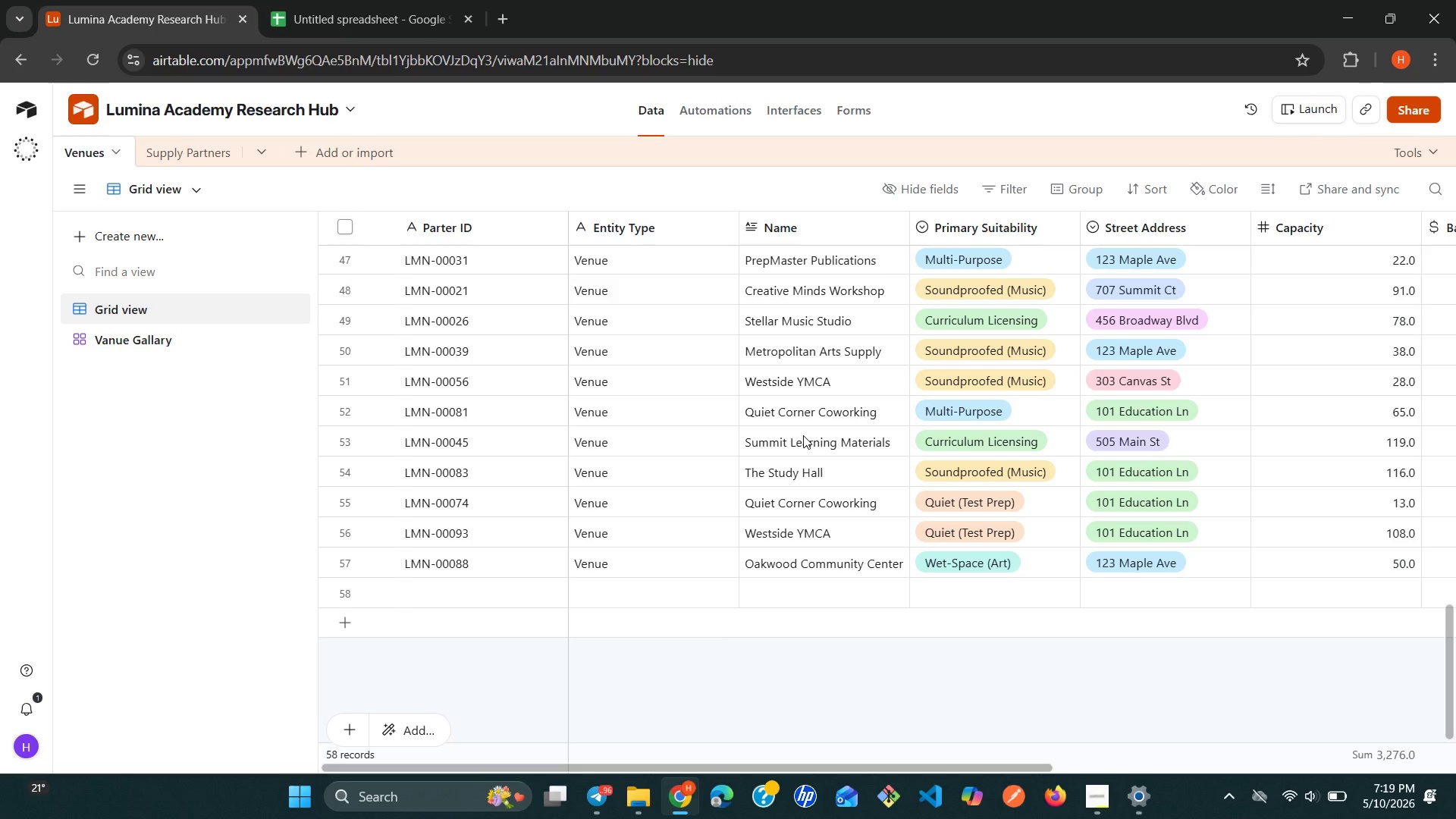 
wait(37.01)
 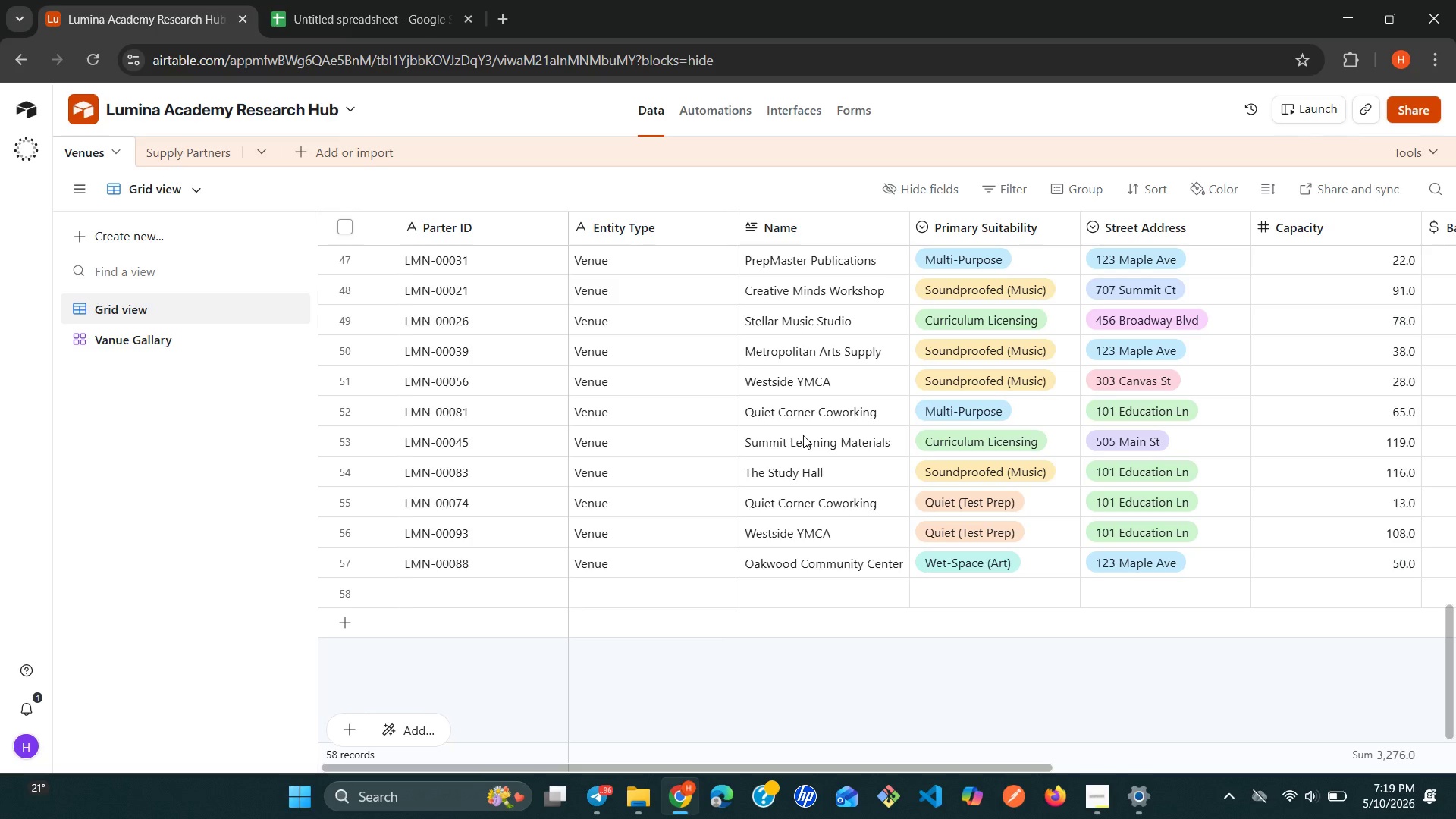 
mouse_move([214, 334])
 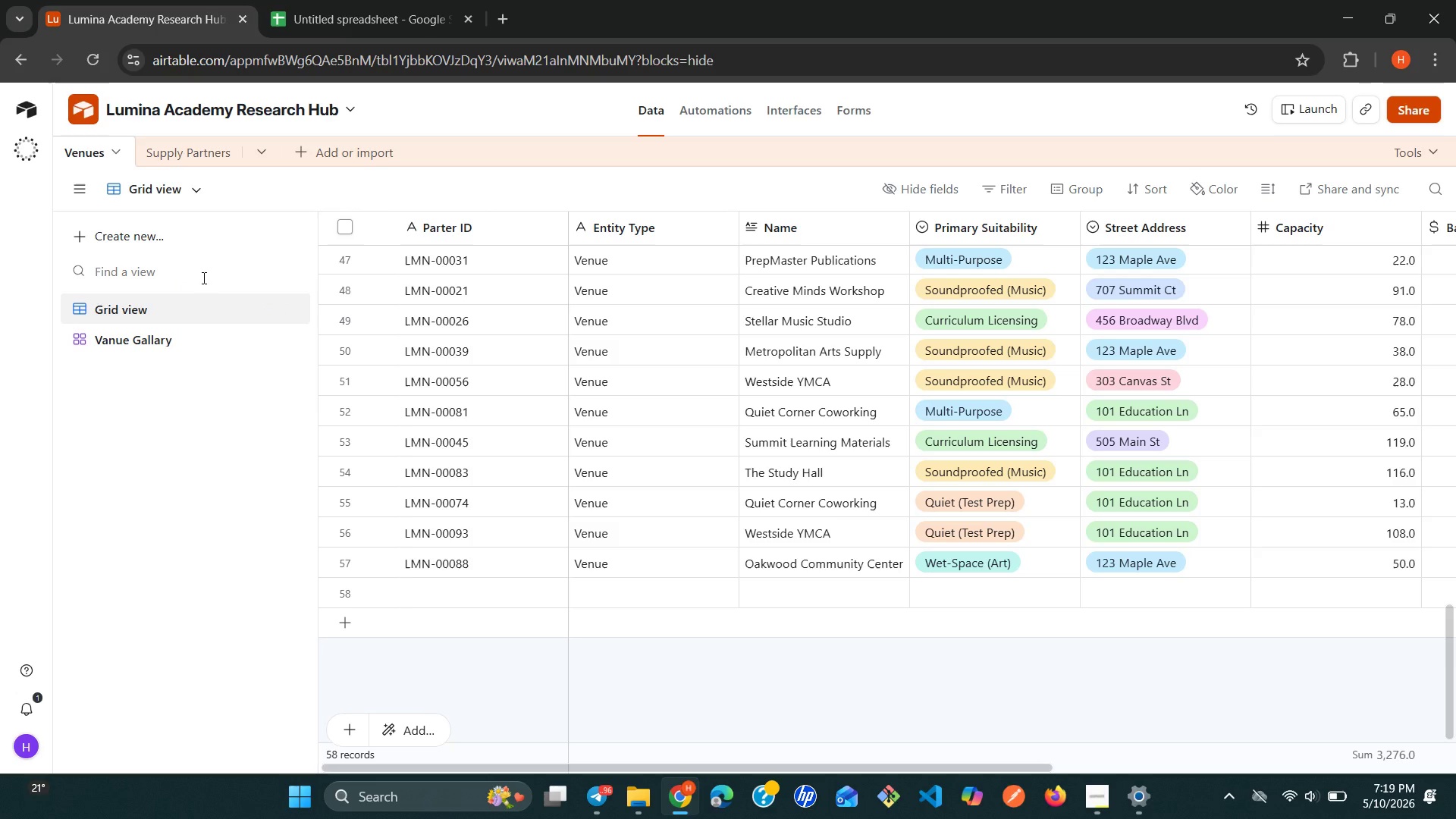 
left_click([208, 276])
 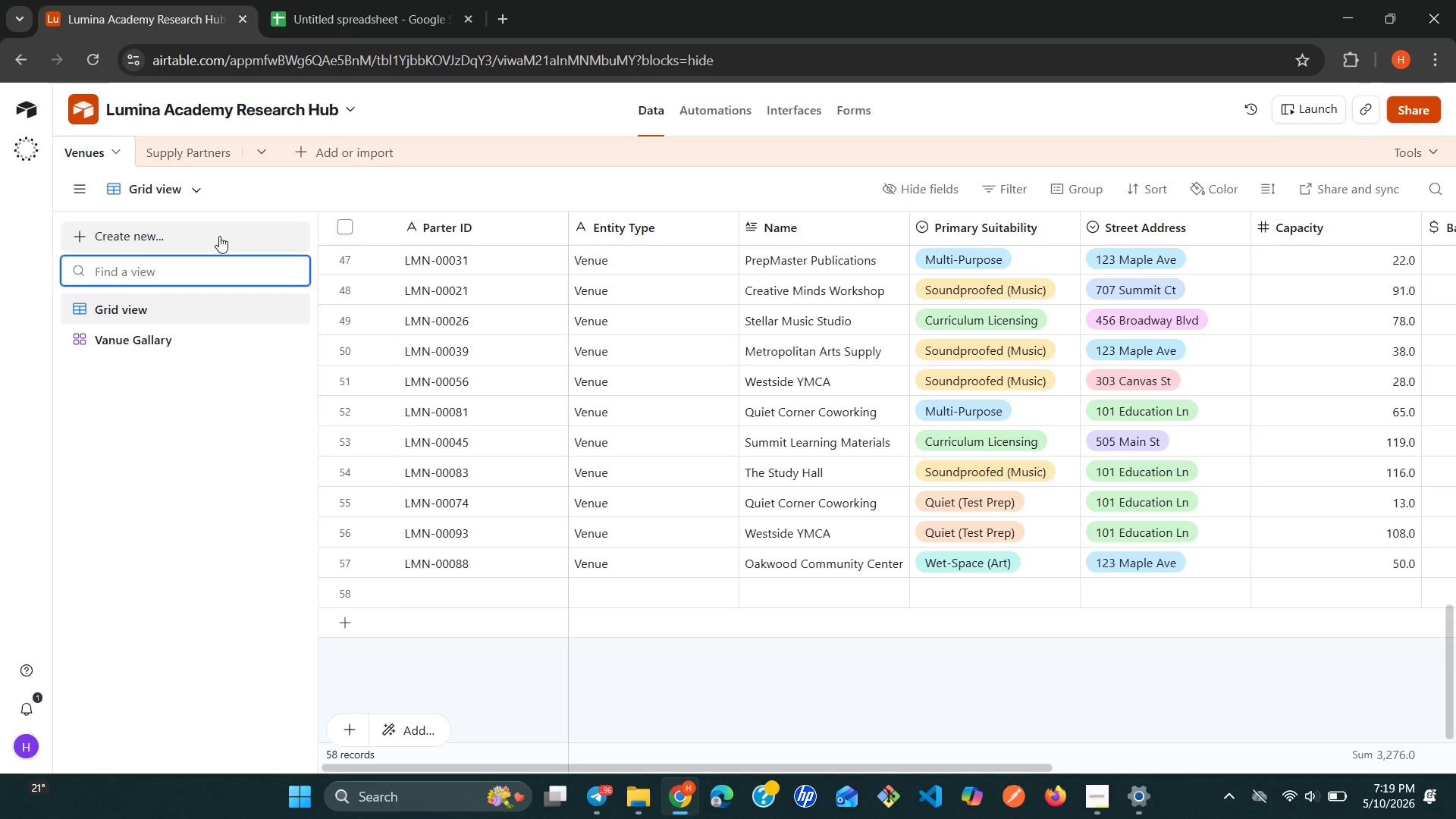 
left_click([215, 236])
 